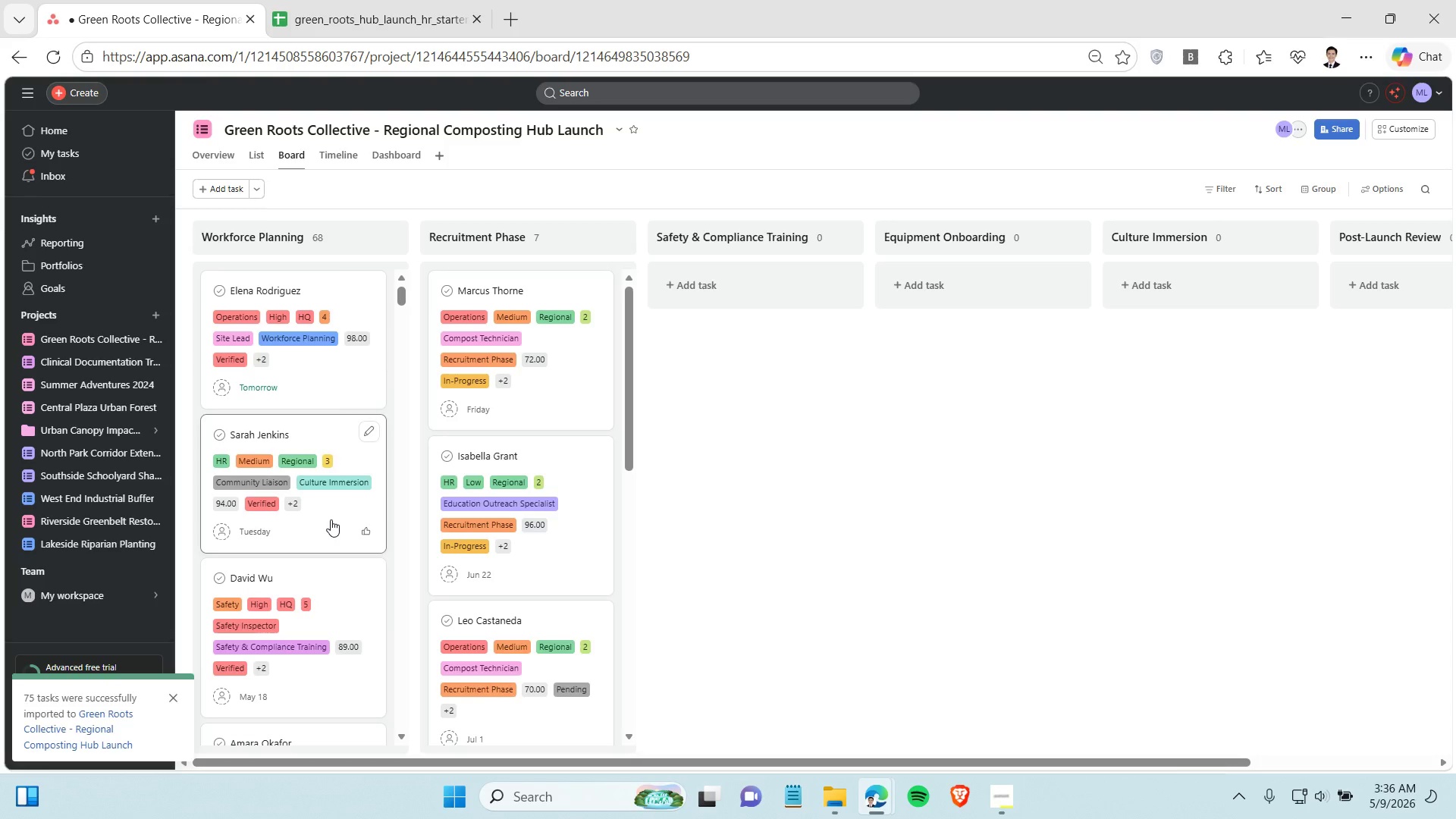 
hold_key(key=ControlLeft, duration=1.44)
left_click([331, 519])
 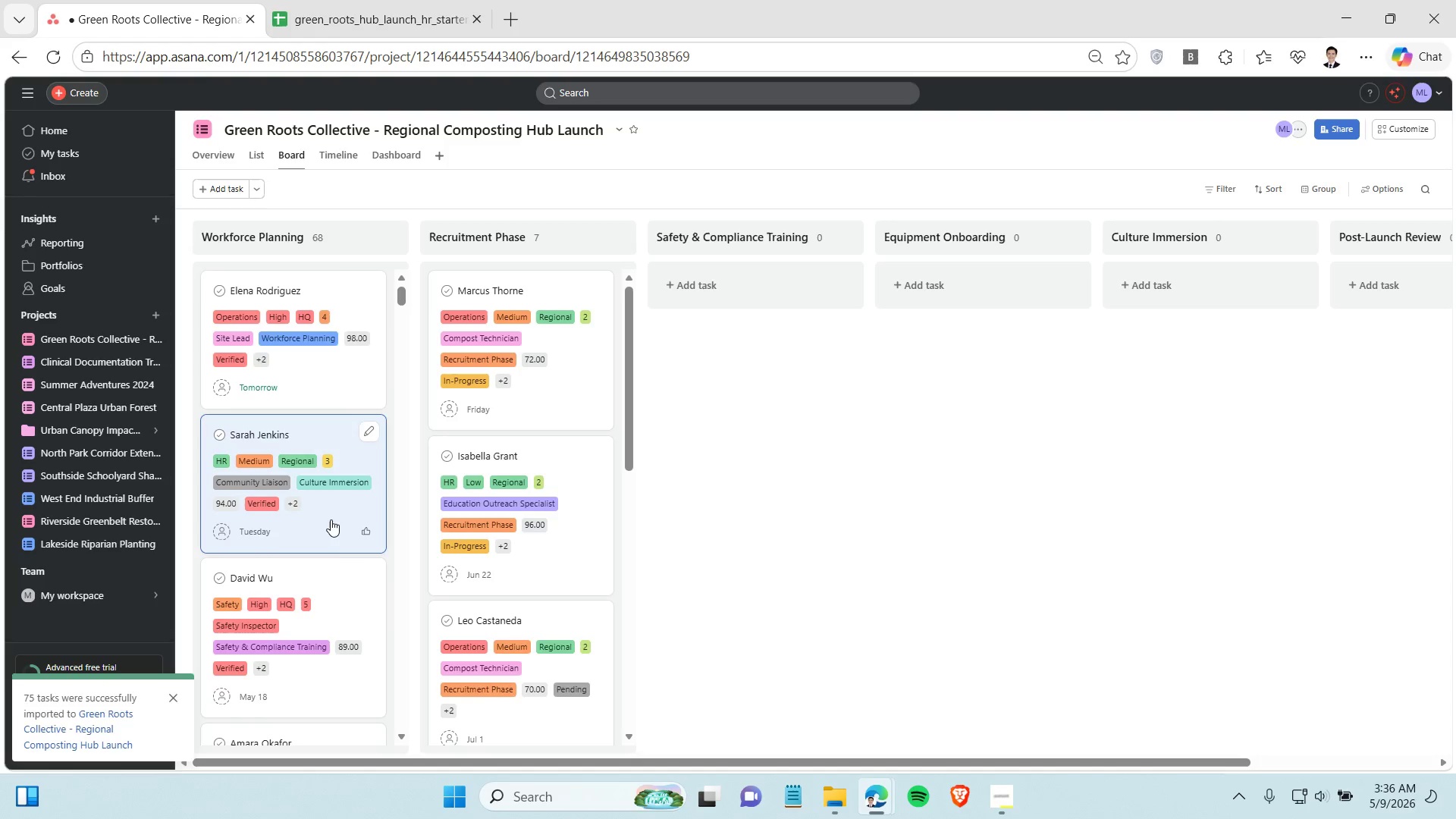 
scroll: coordinate [331, 519], scroll_direction: down, amount: 2.0
 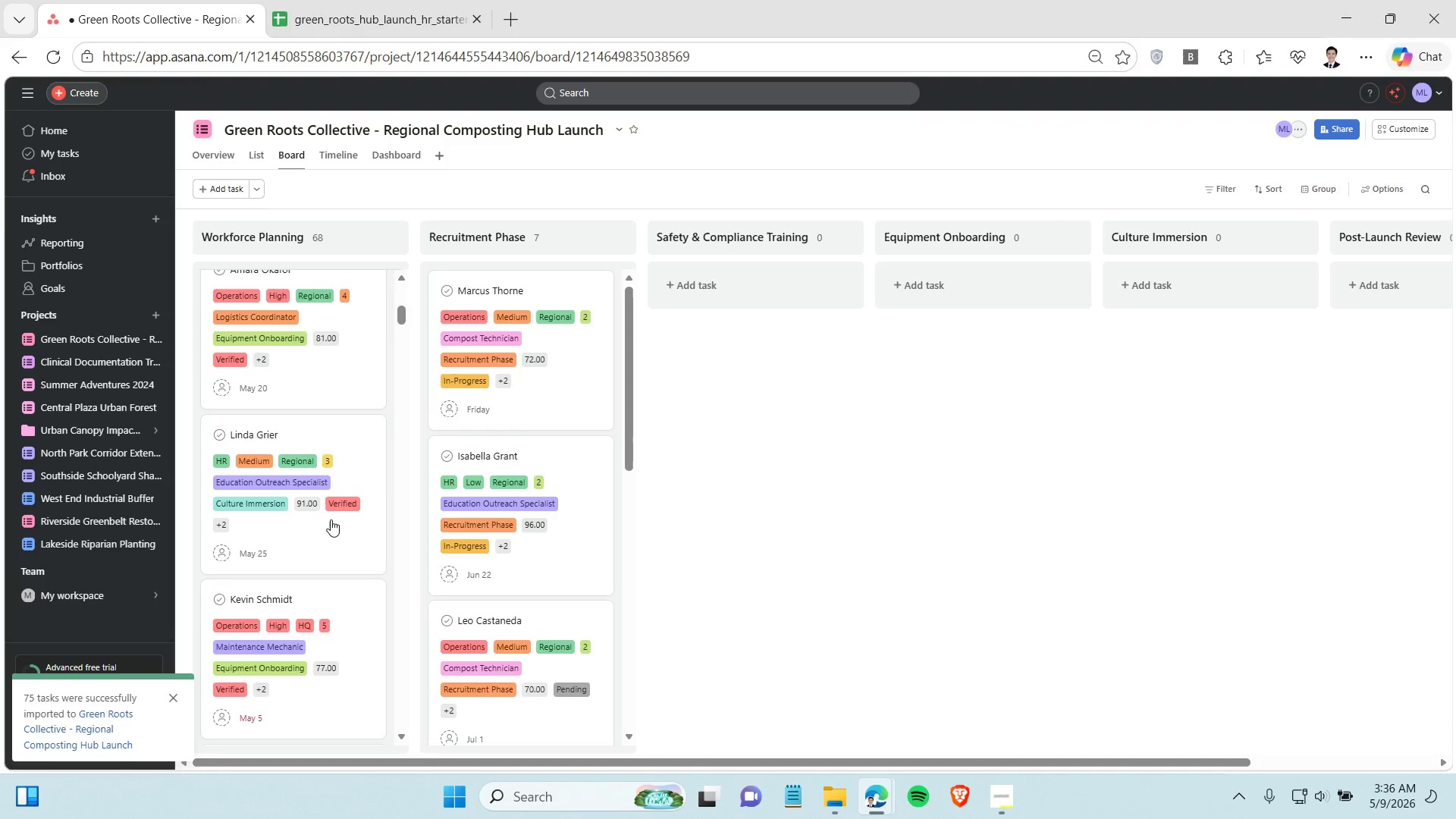 
hold_key(key=ControlLeft, duration=1.17)
left_click([324, 524])
 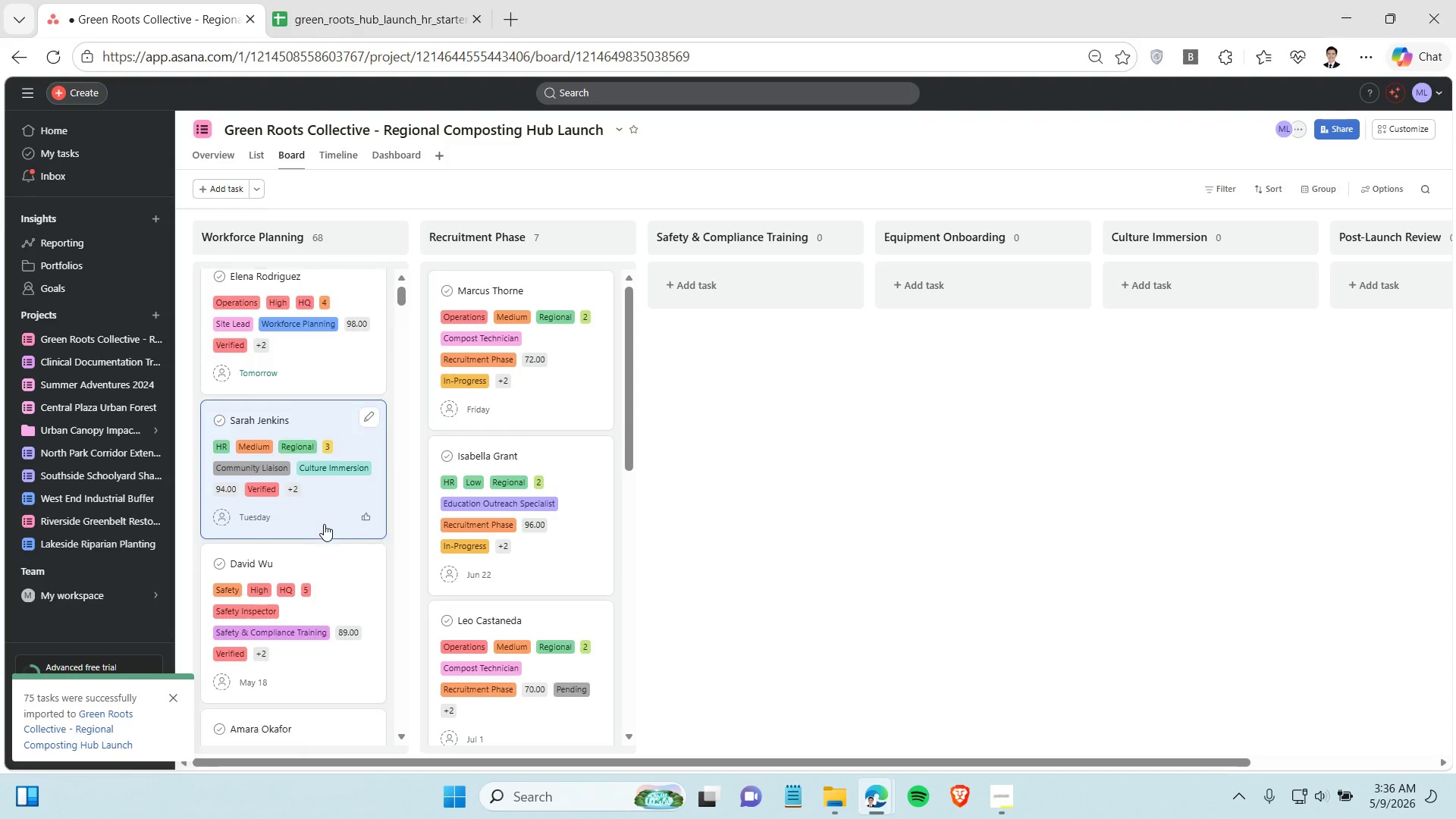 
hold_key(key=ControlLeft, duration=1.01)
 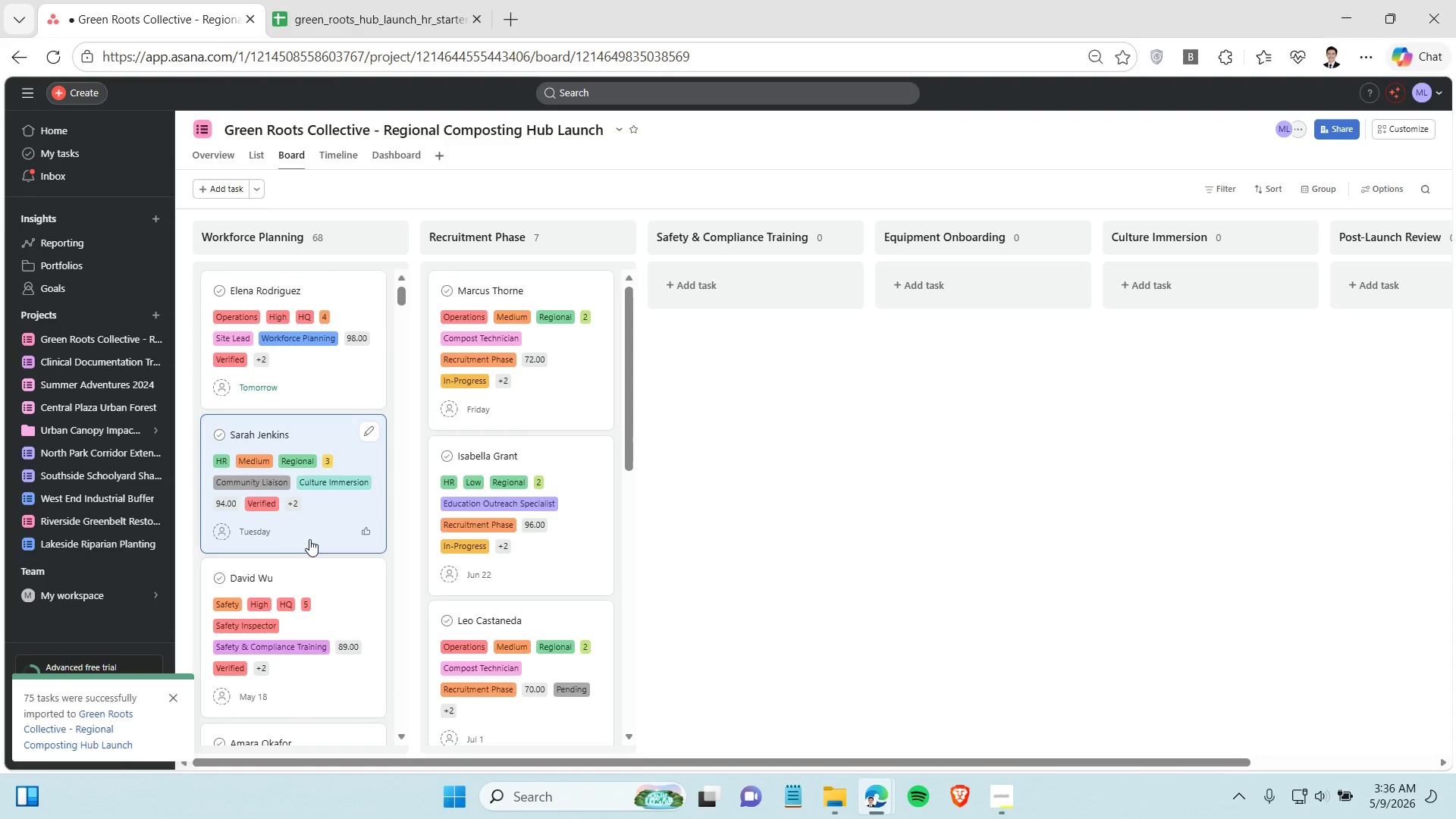 
scroll: coordinate [324, 524], scroll_direction: down, amount: 18.0
 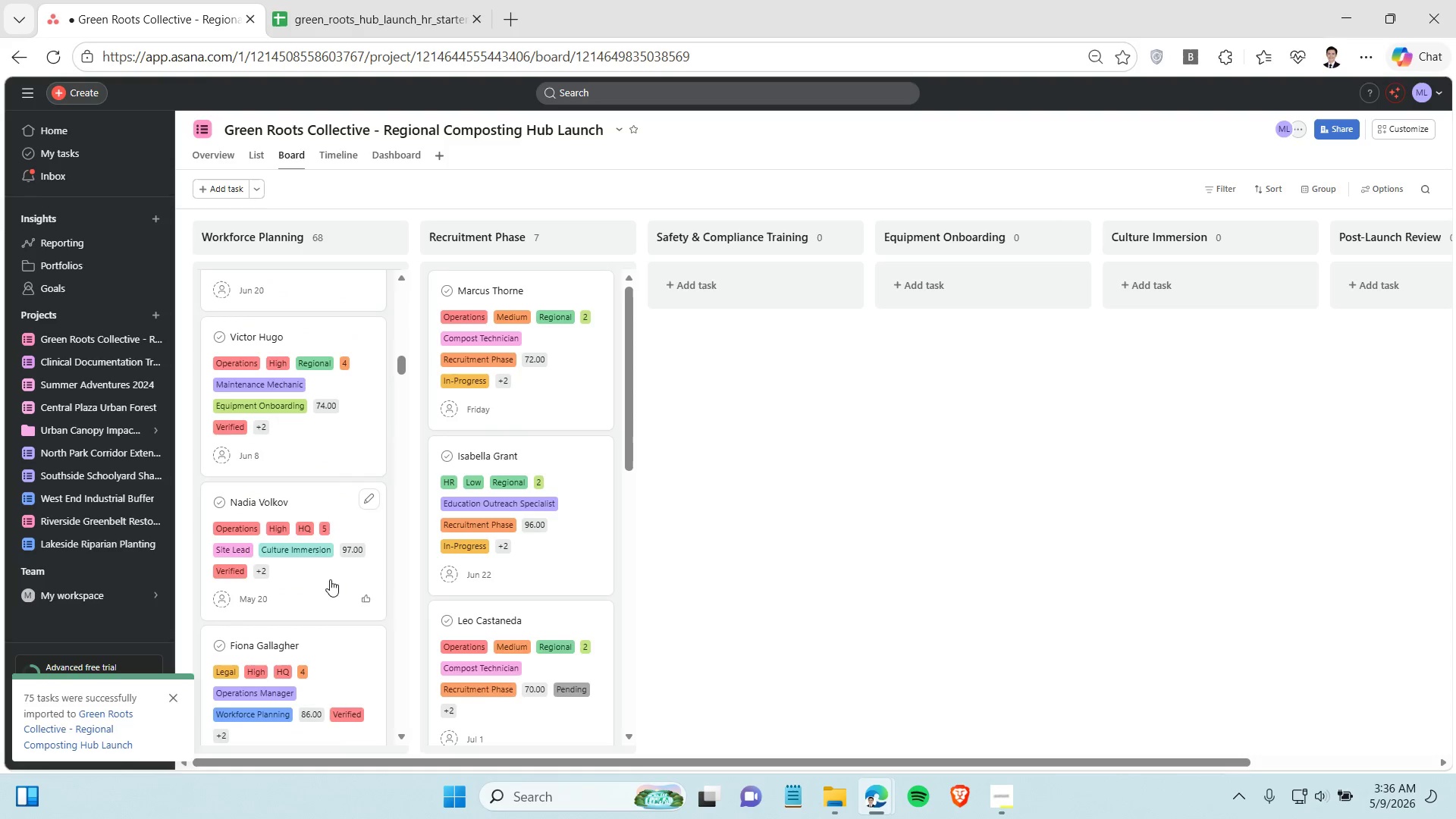 
left_click([331, 598])
 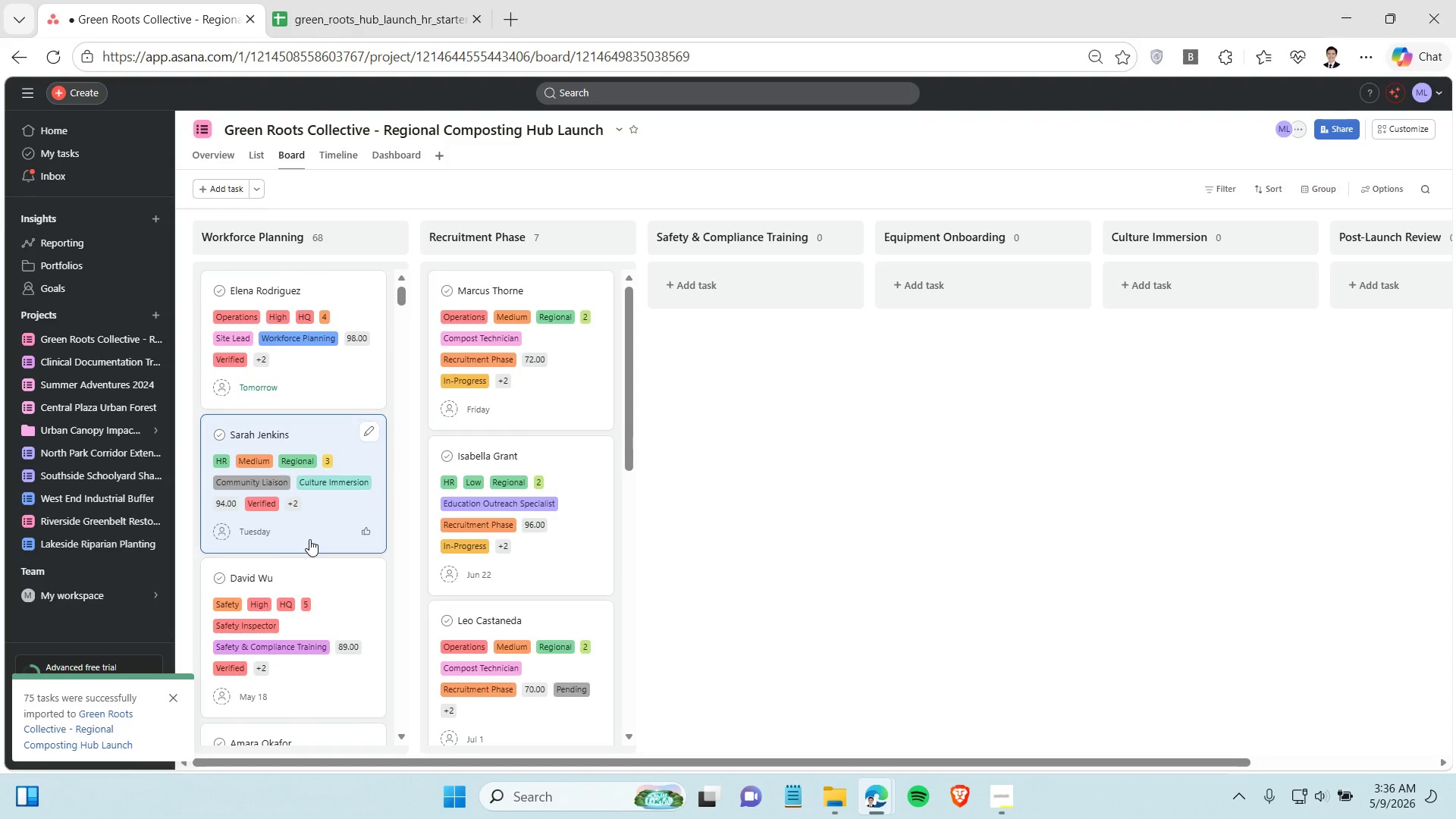 
left_click_drag(start_coordinate=[309, 539], to_coordinate=[1202, 298])
 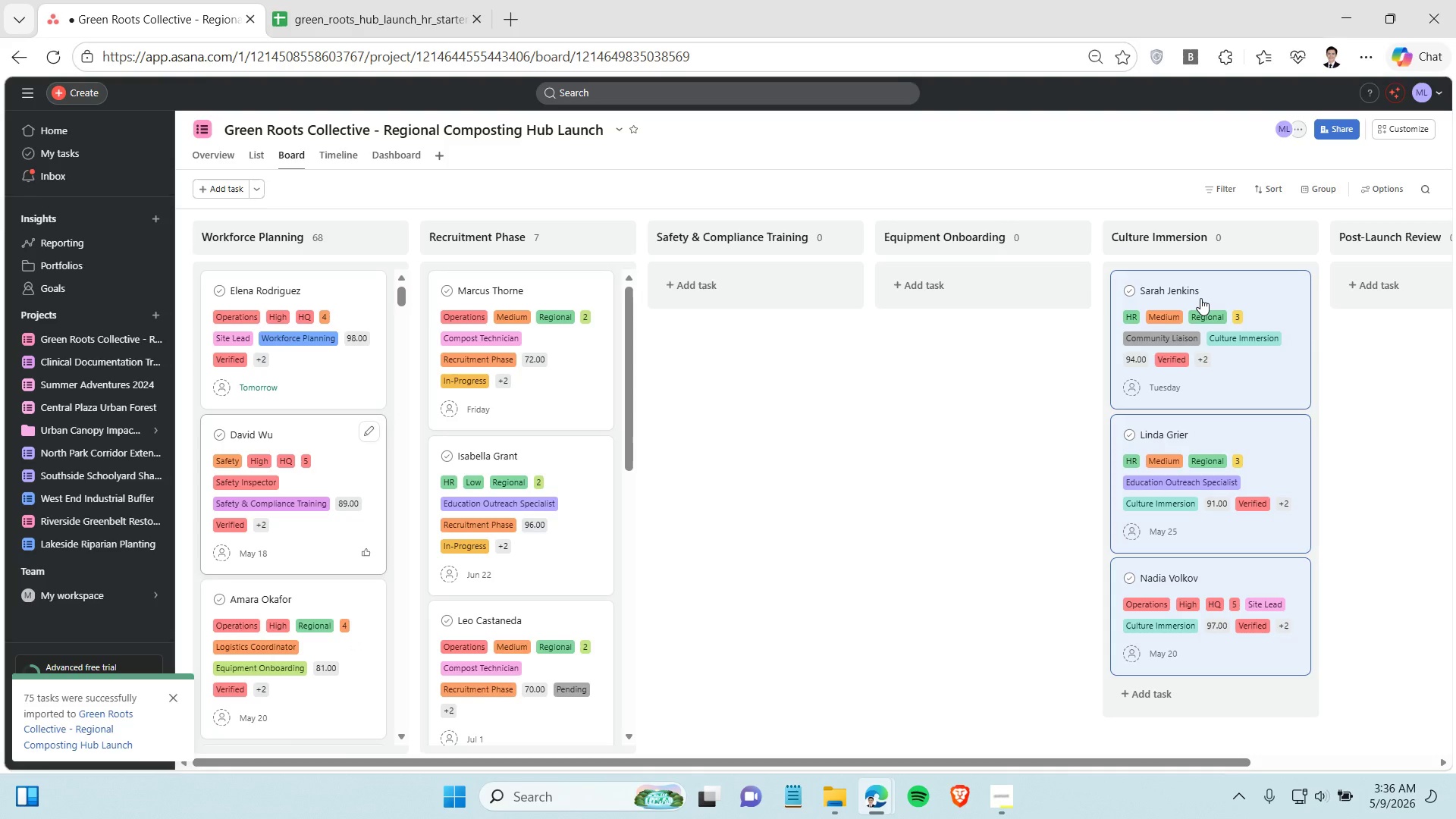 
left_click([919, 437])
 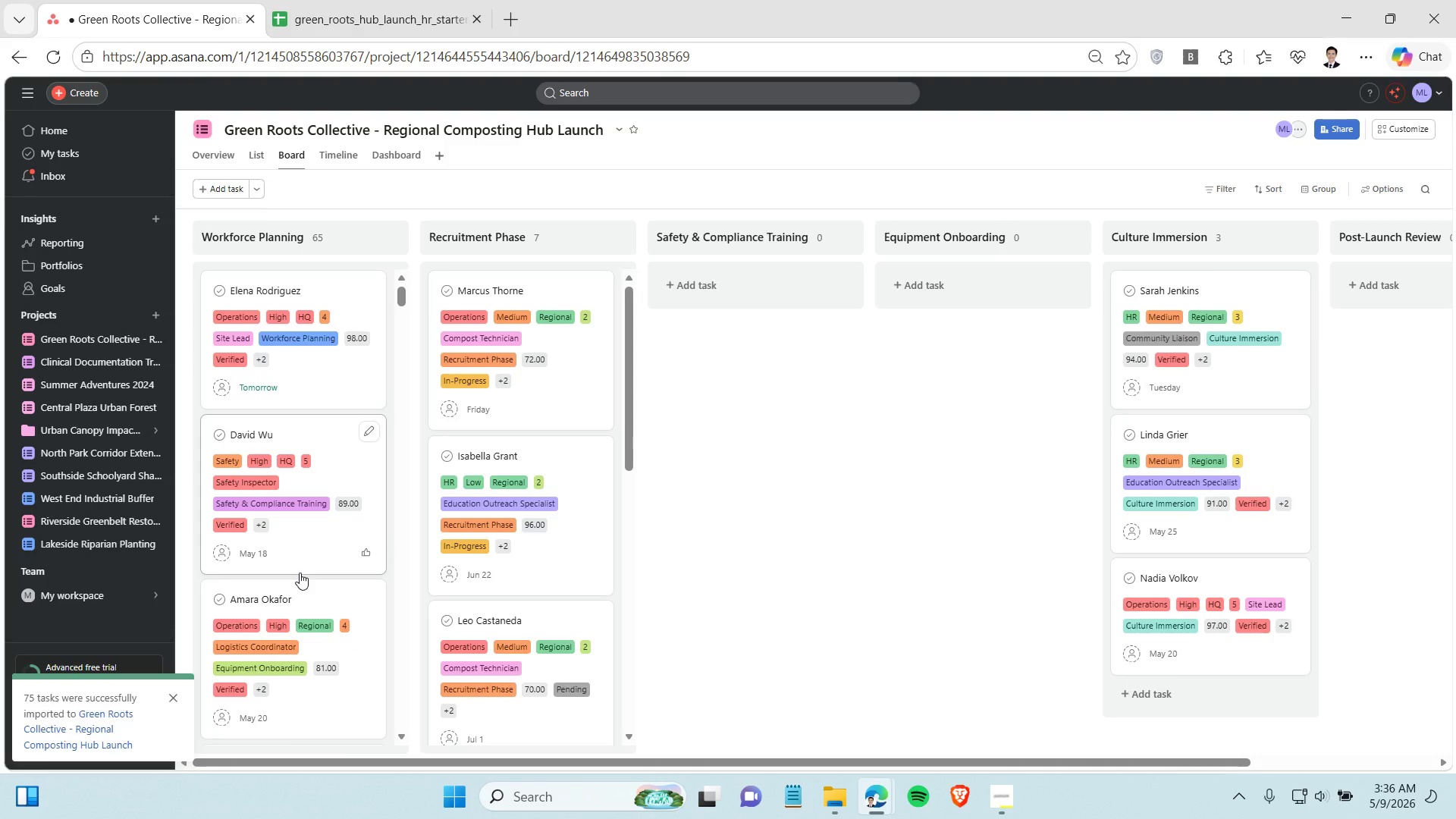 
wait(6.7)
 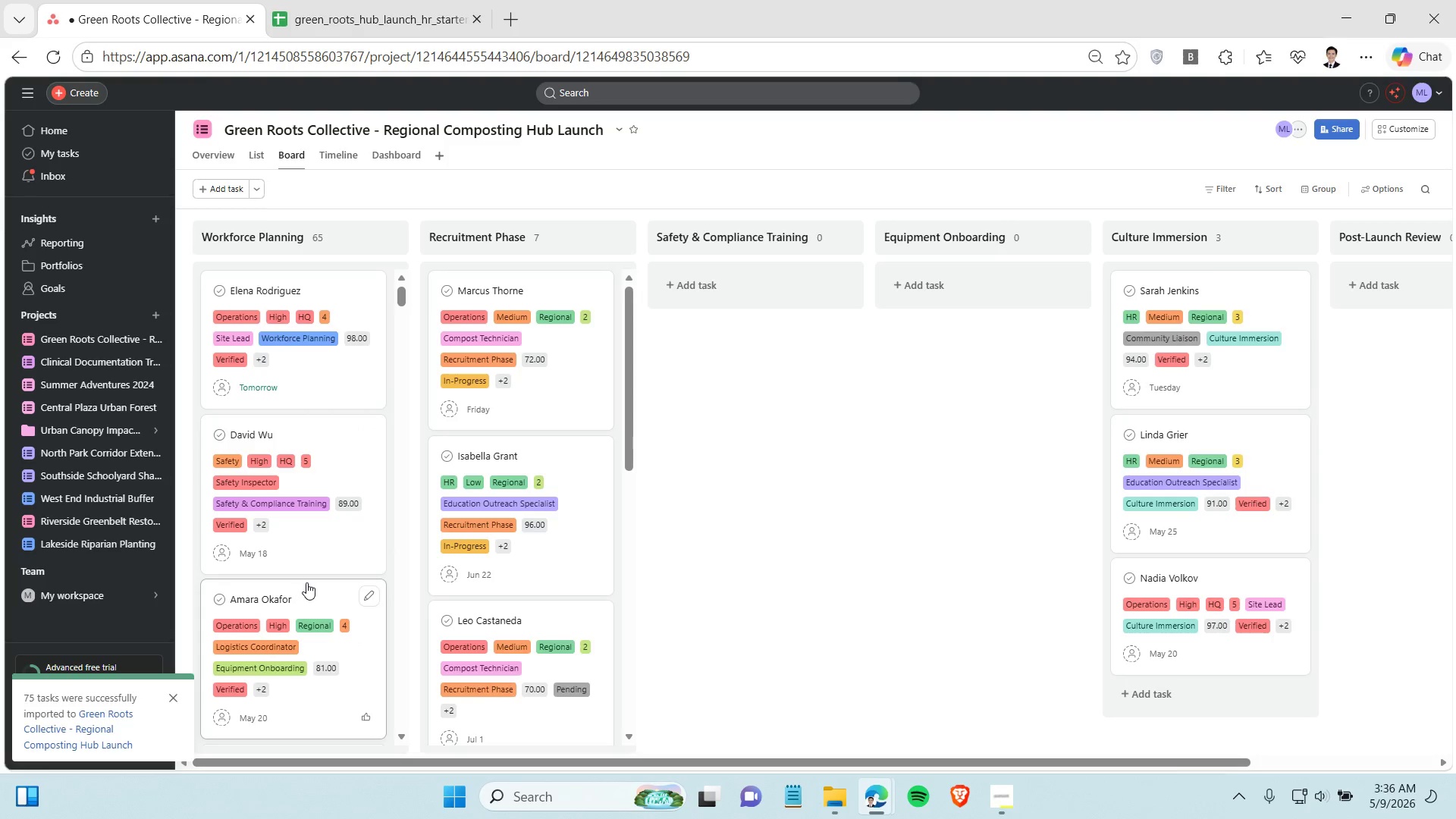 
hold_key(key=ControlLeft, duration=1.5)
left_click([293, 538])
 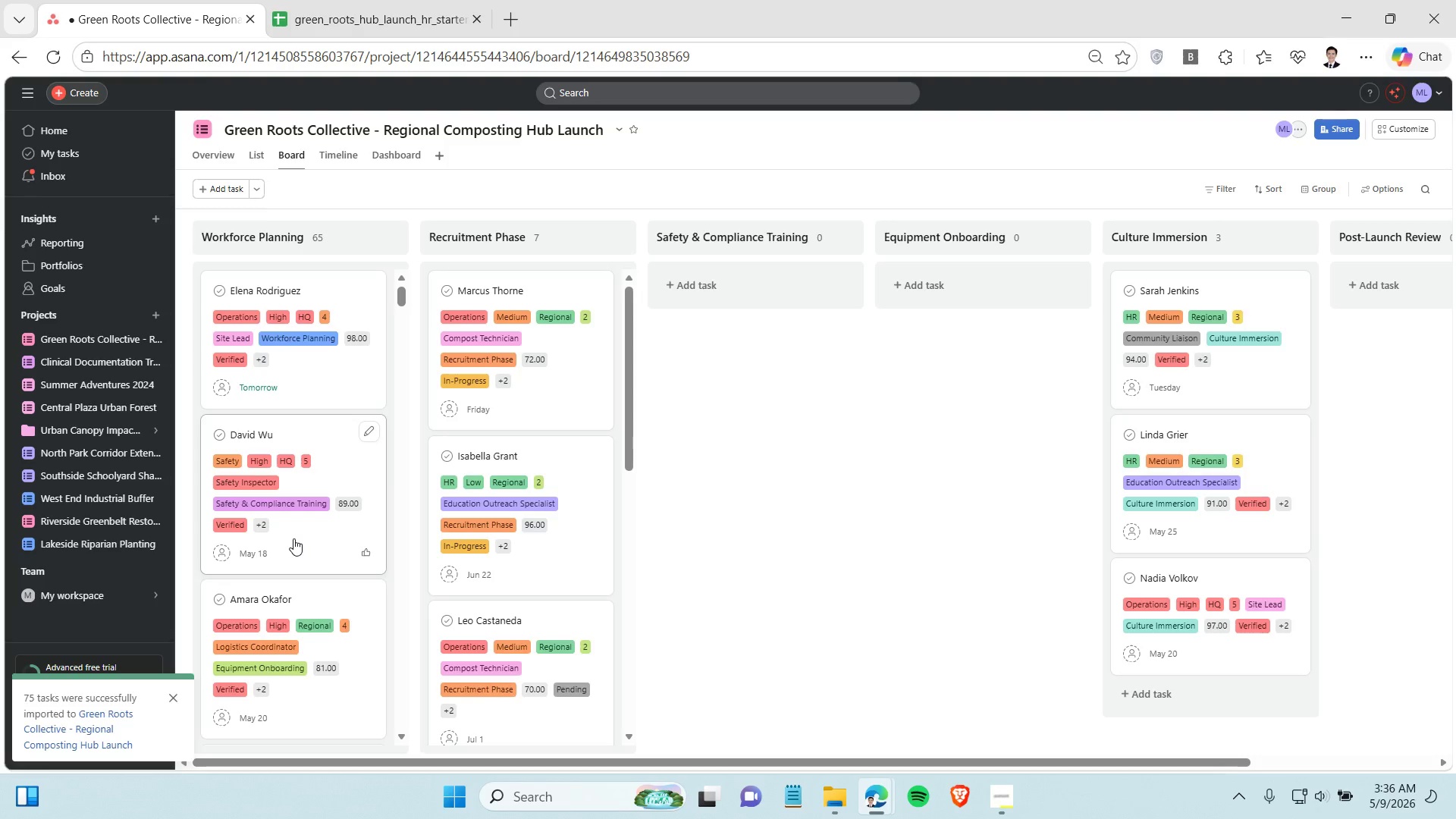 
hold_key(key=ControlLeft, duration=1.52)
 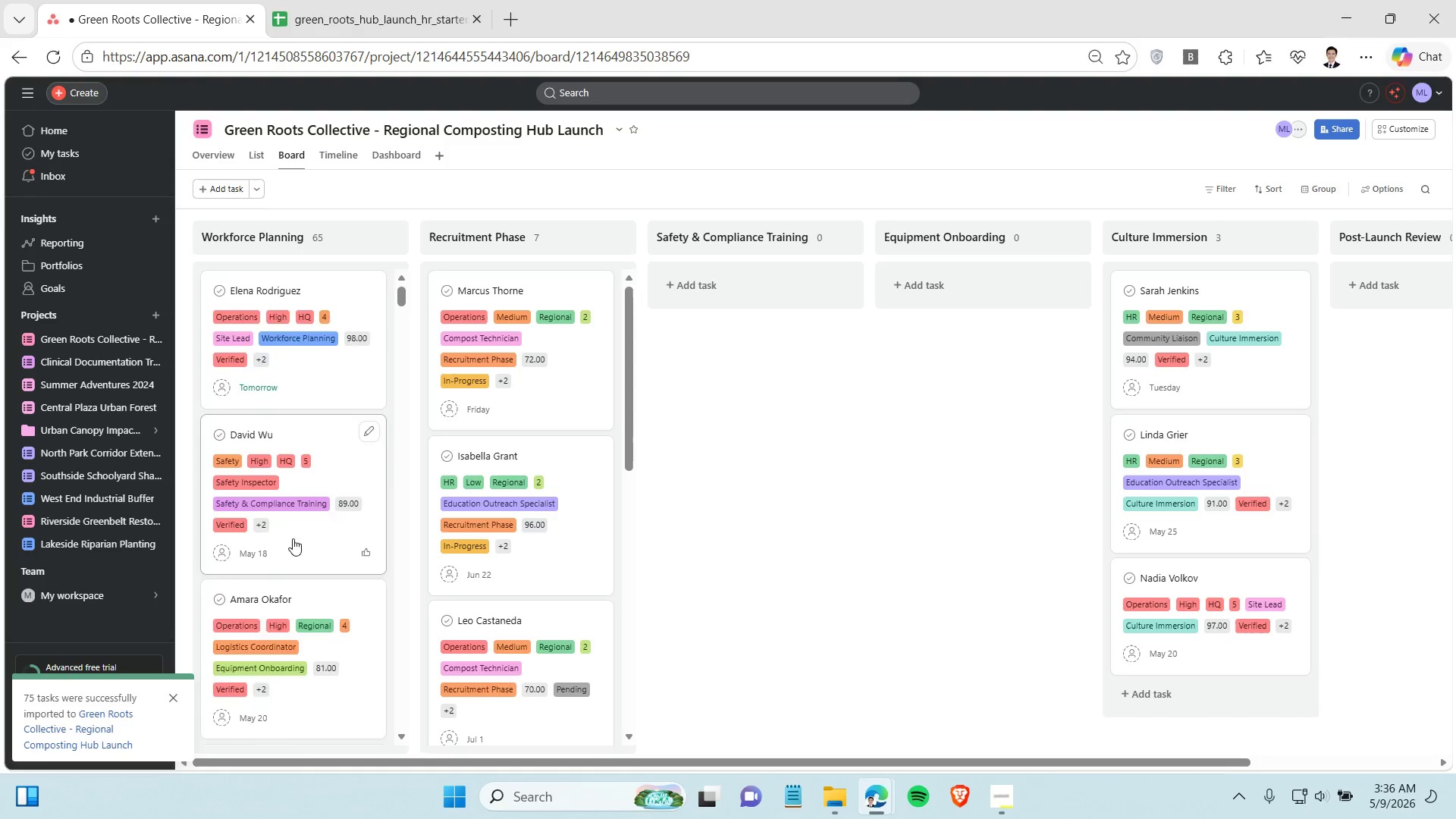 
key(Control+ControlLeft)
 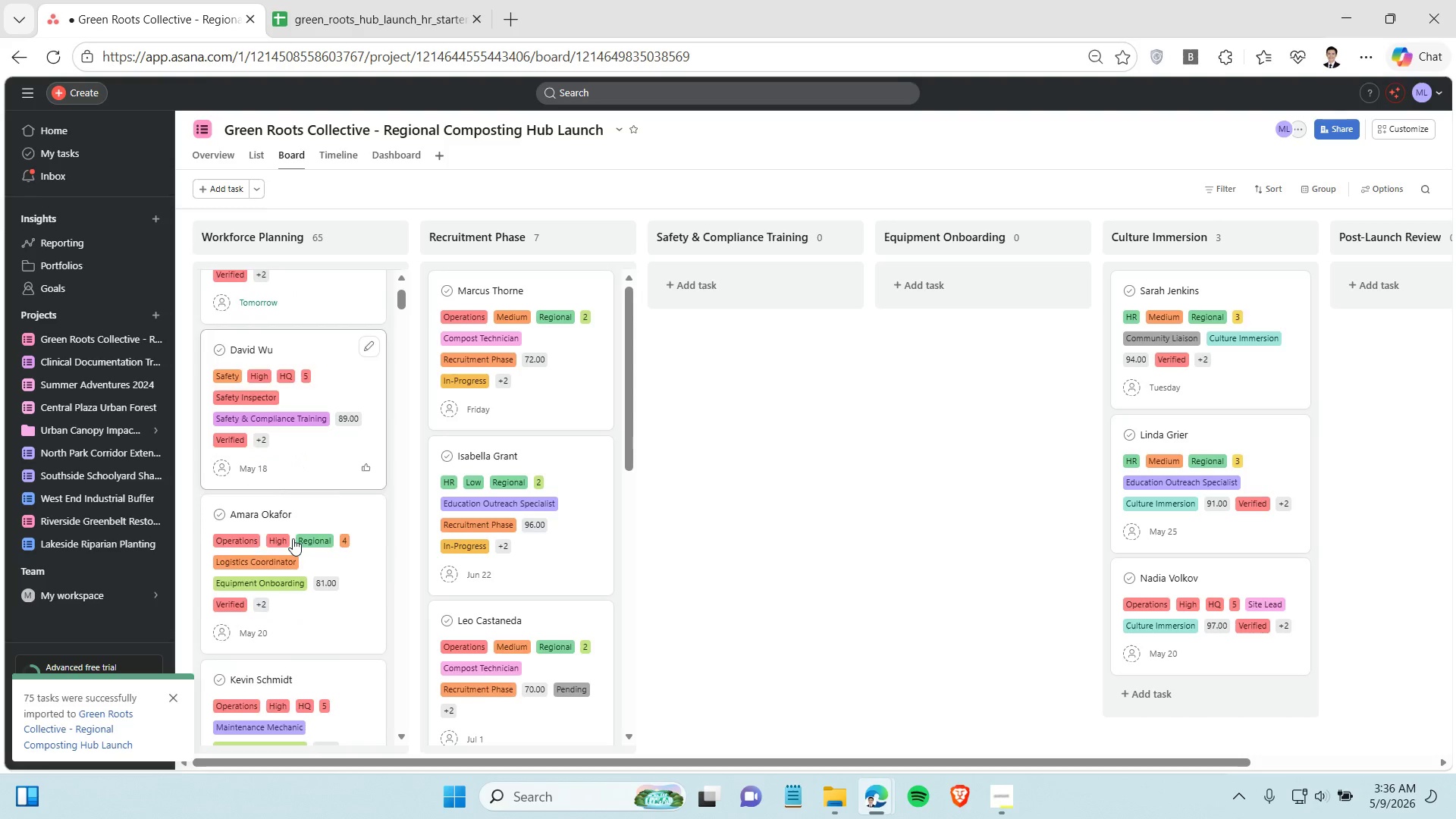 
hold_key(key=ControlLeft, duration=1.42)
 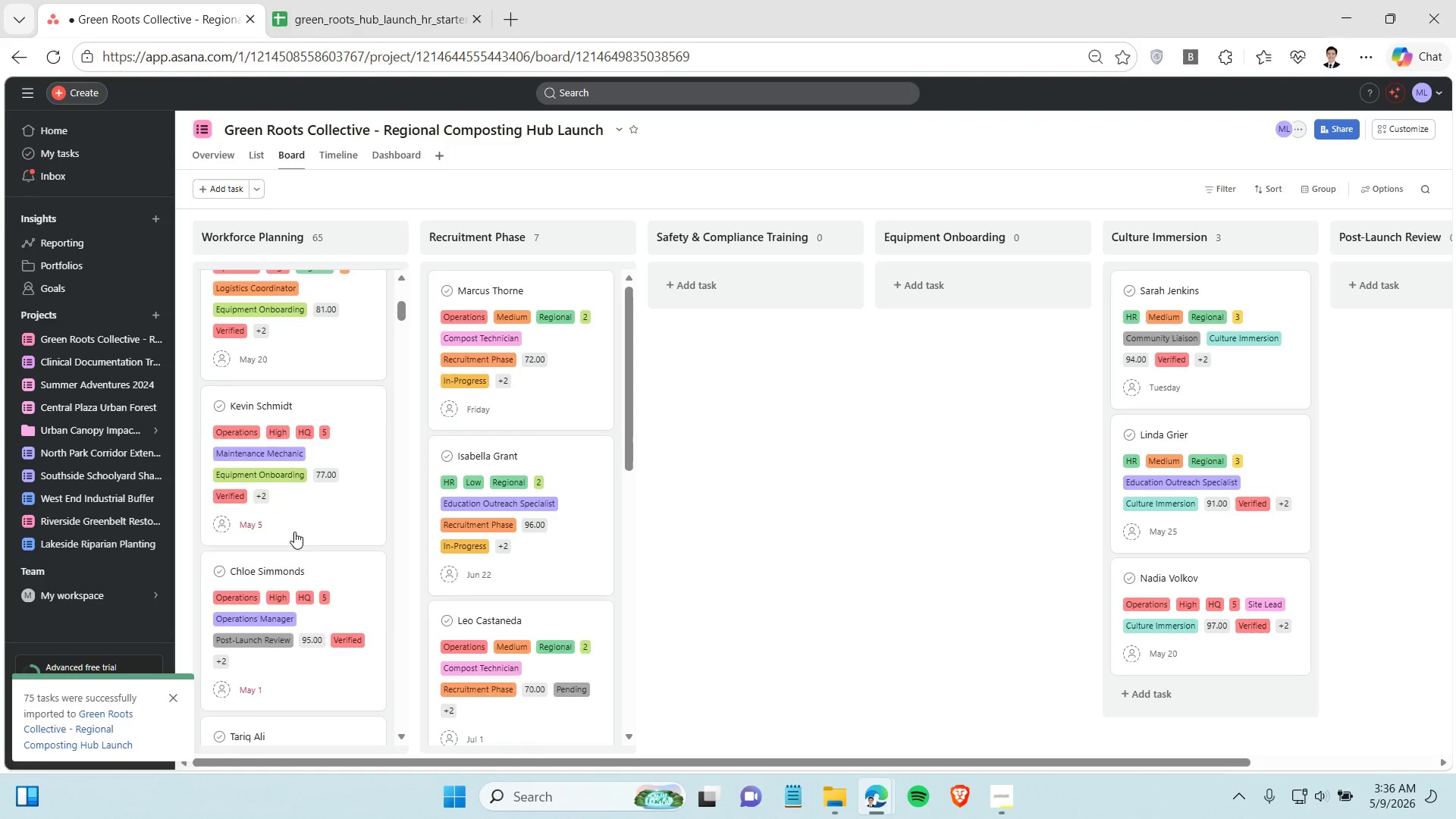 
scroll: coordinate [293, 538], scroll_direction: none, amount: 0.0
 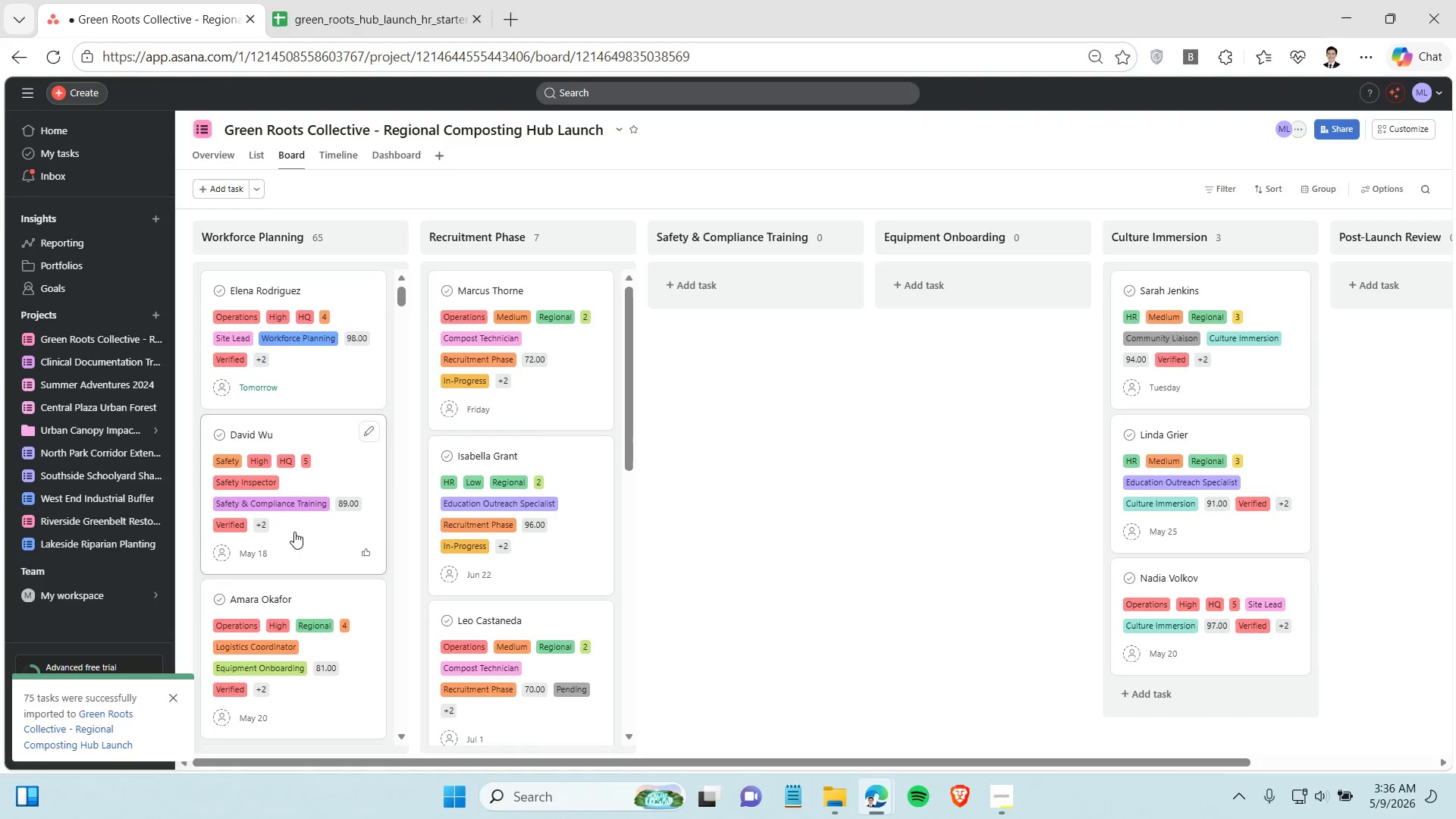 
left_click([294, 532])
 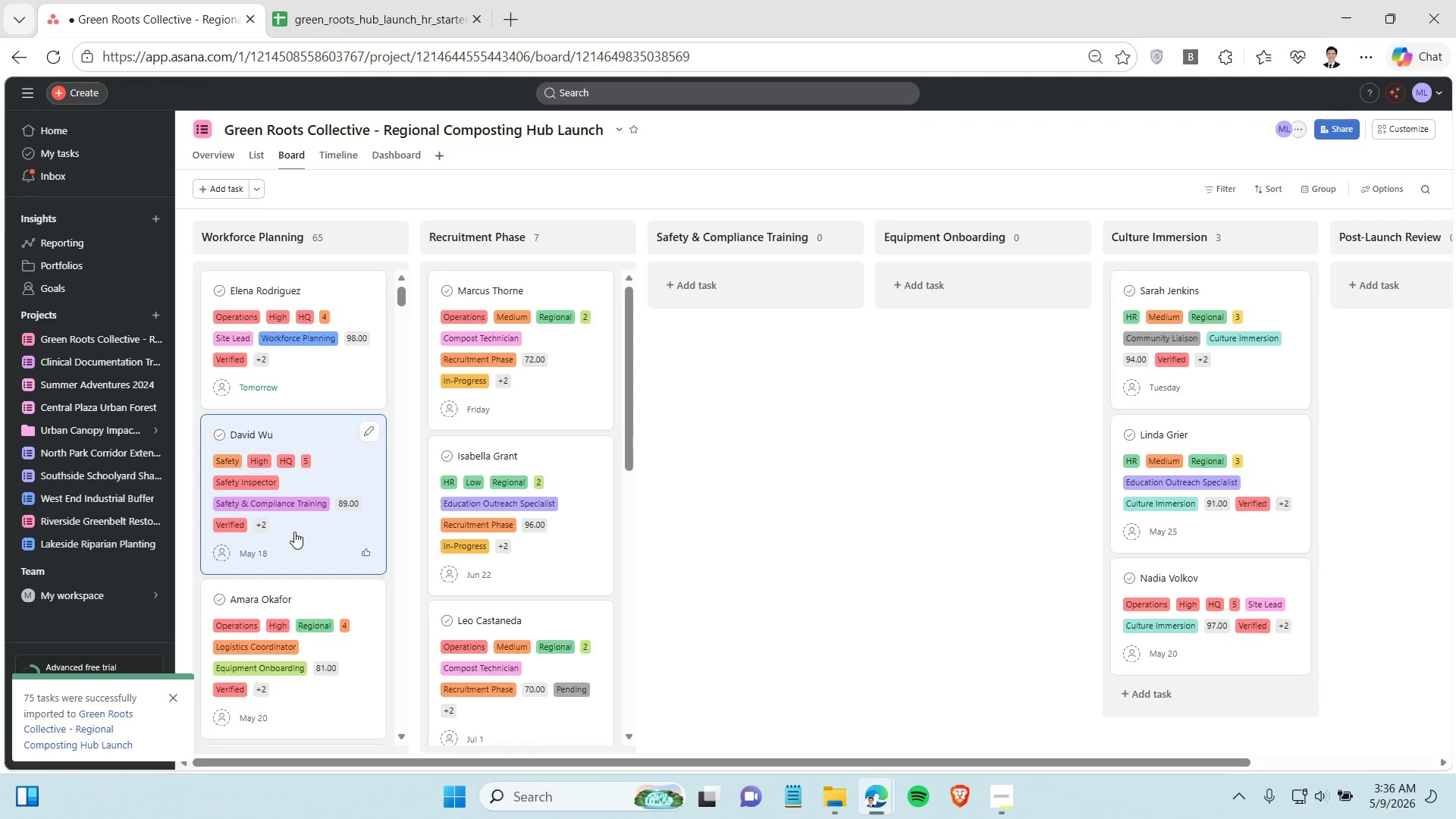 
scroll: coordinate [294, 532], scroll_direction: down, amount: 6.0
 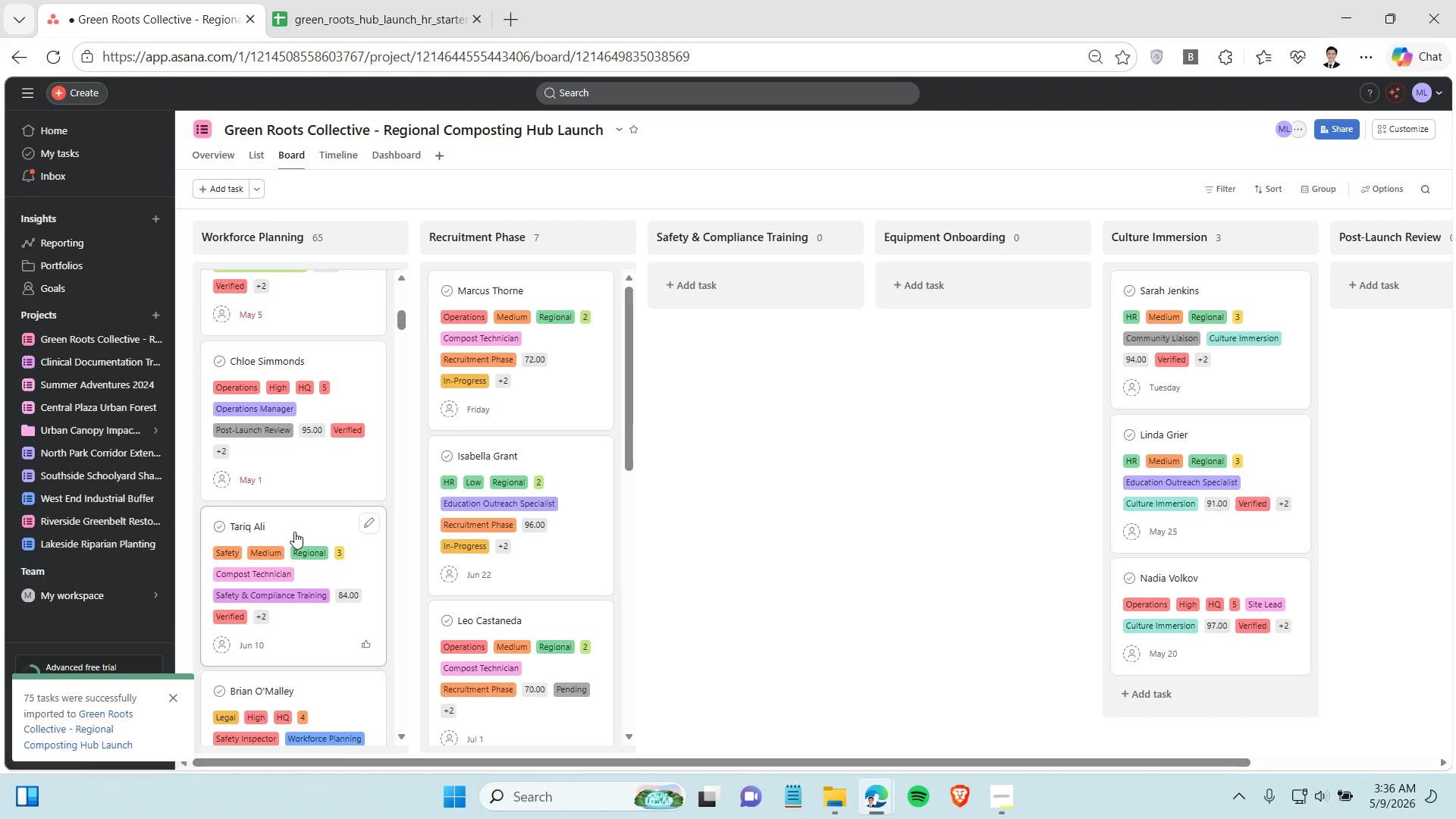 
hold_key(key=ControlLeft, duration=1.14)
left_click([306, 627])
 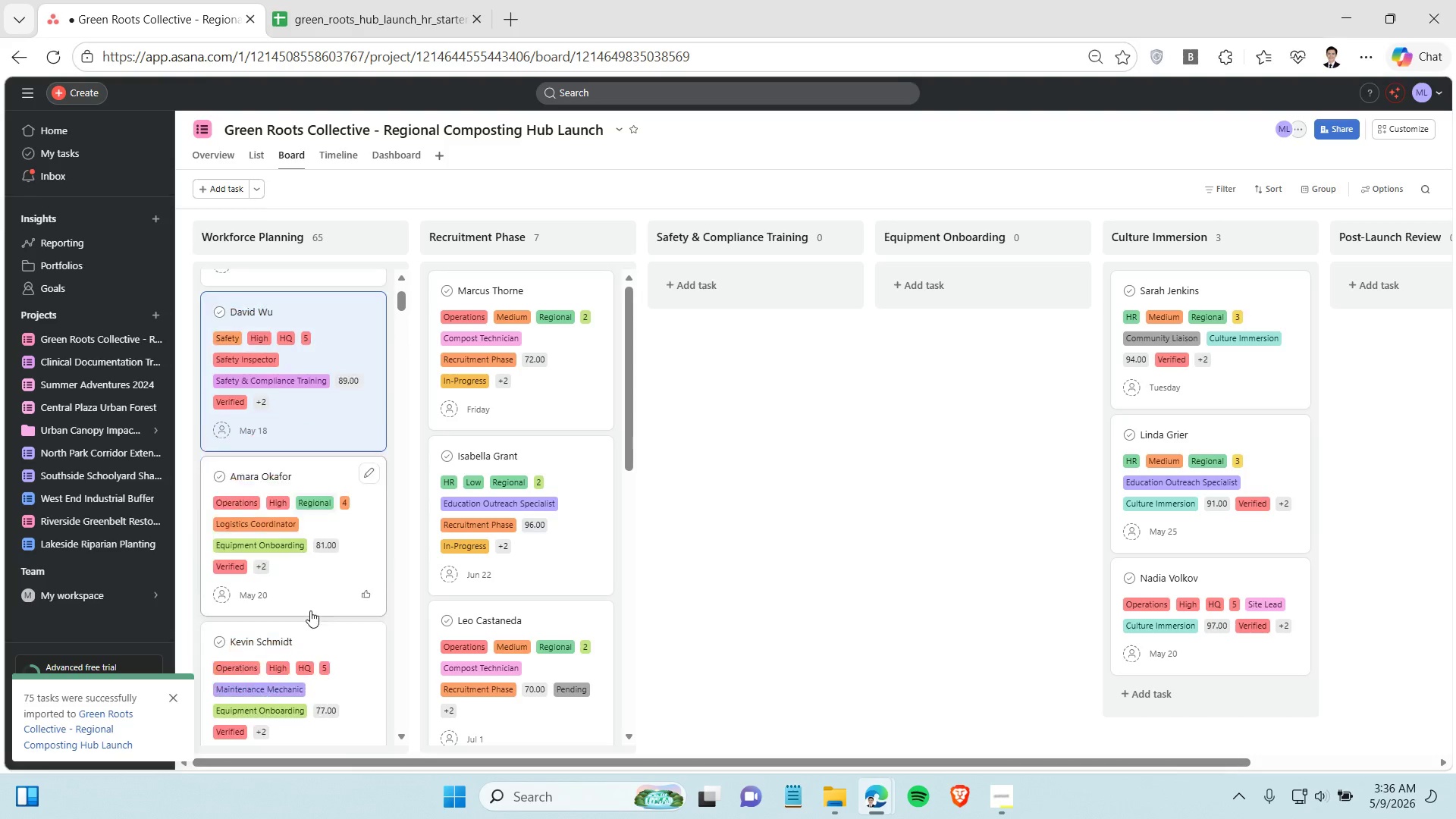 
hold_key(key=ControlLeft, duration=0.66)
 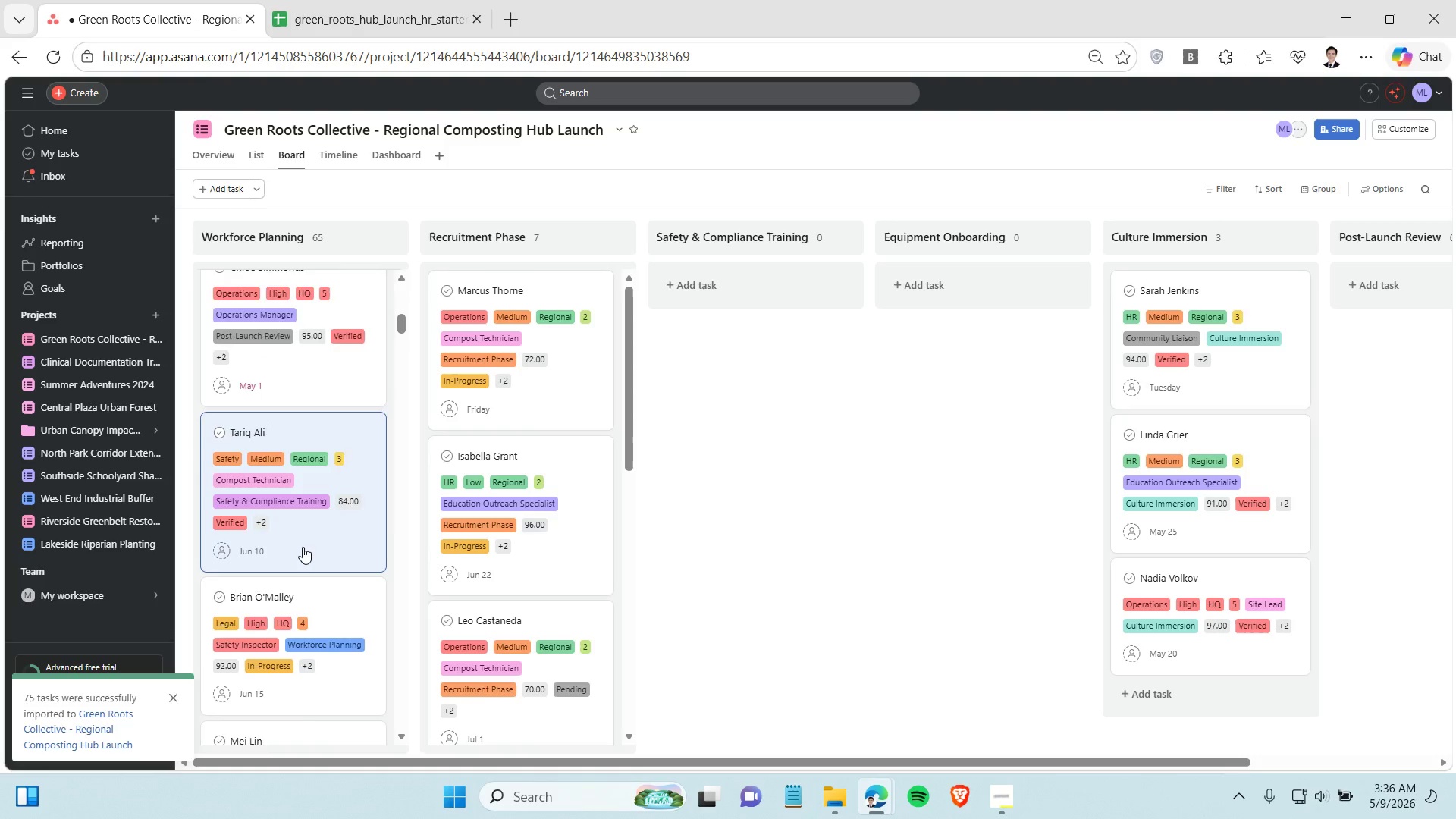 
scroll: coordinate [308, 605], scroll_direction: down, amount: 12.0
 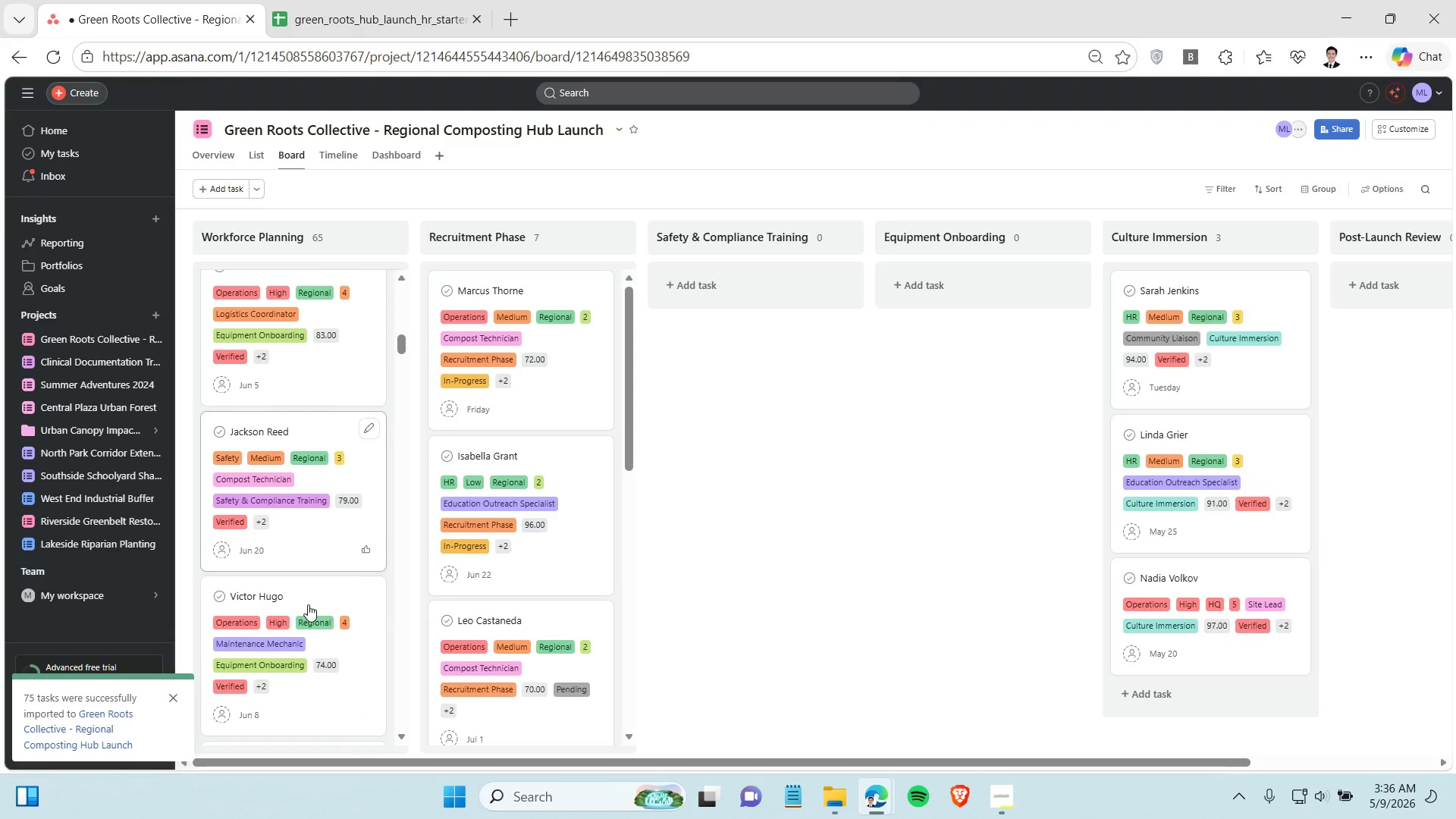 
left_click([303, 547])
 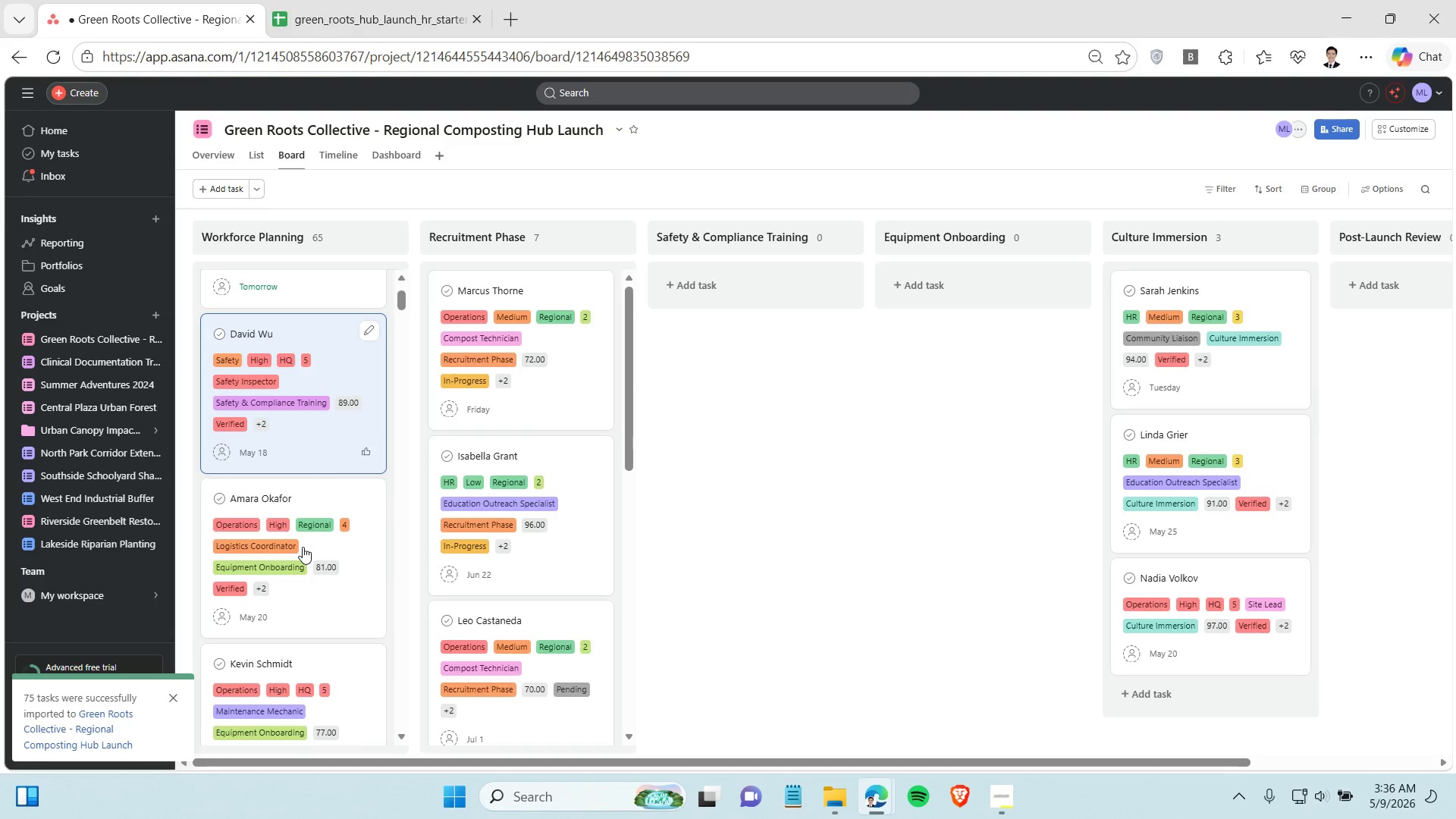 
hold_key(key=ControlLeft, duration=1.22)
 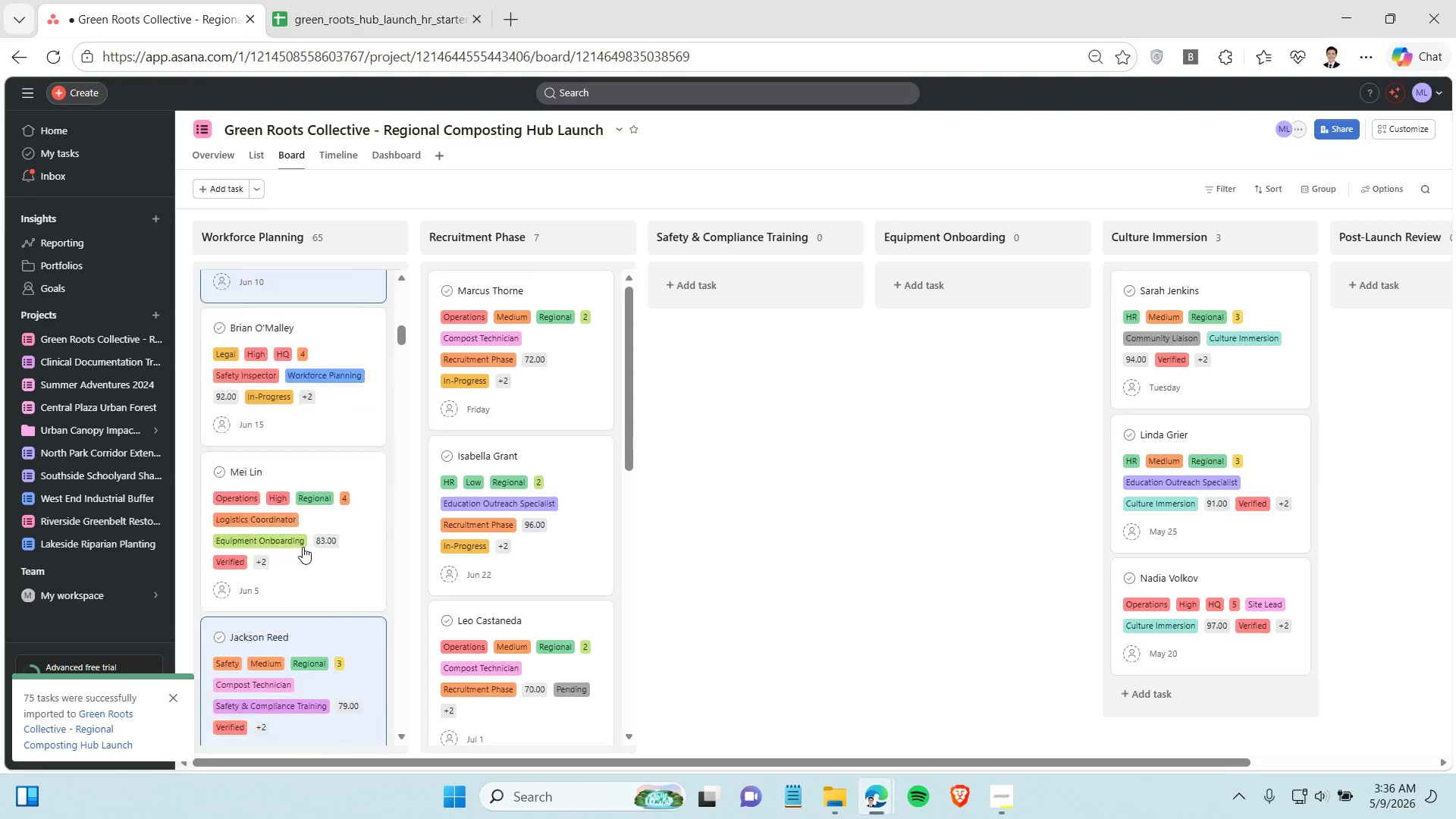 
scroll: coordinate [303, 547], scroll_direction: down, amount: 17.0
 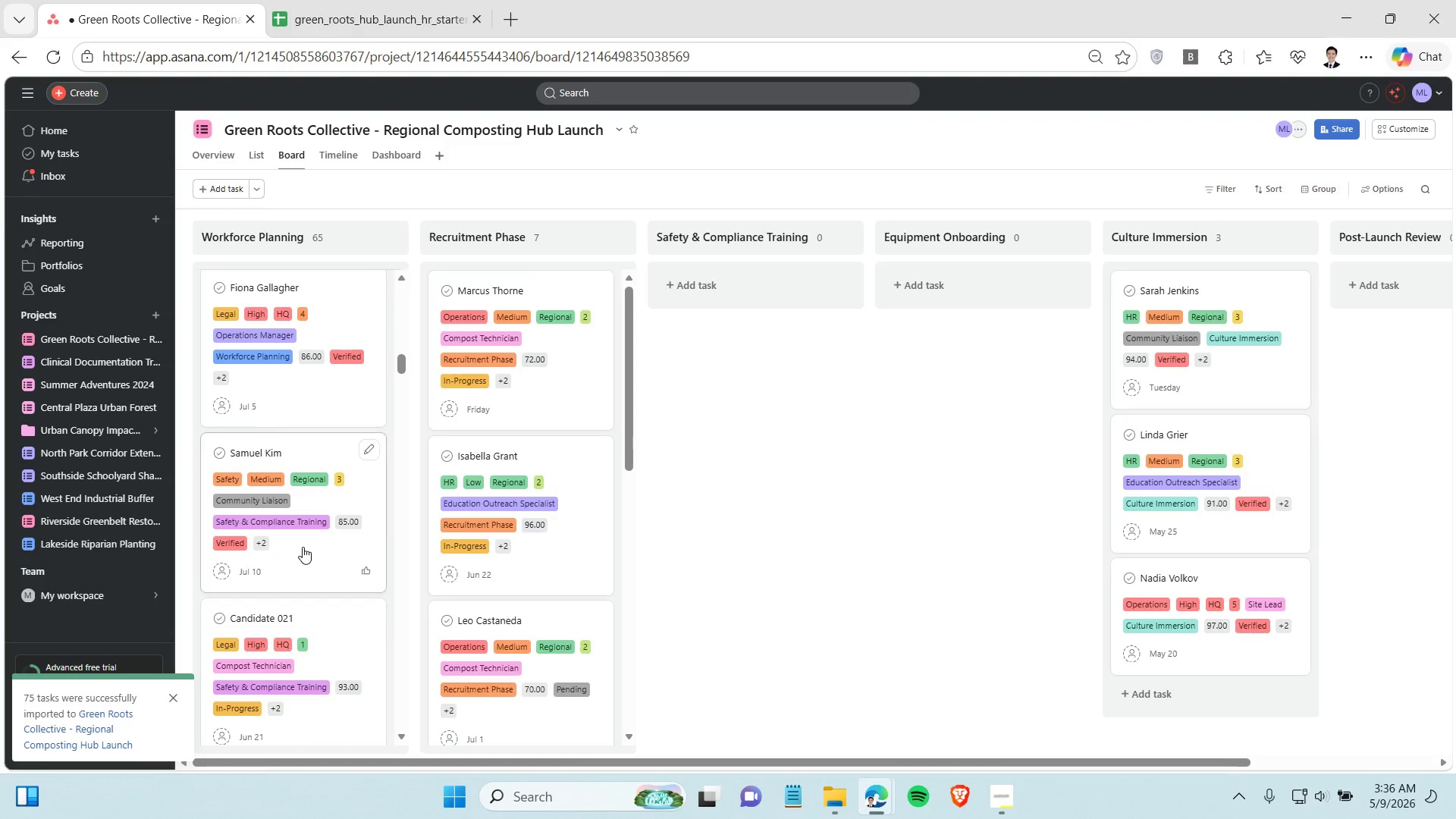 
left_click([303, 547])
 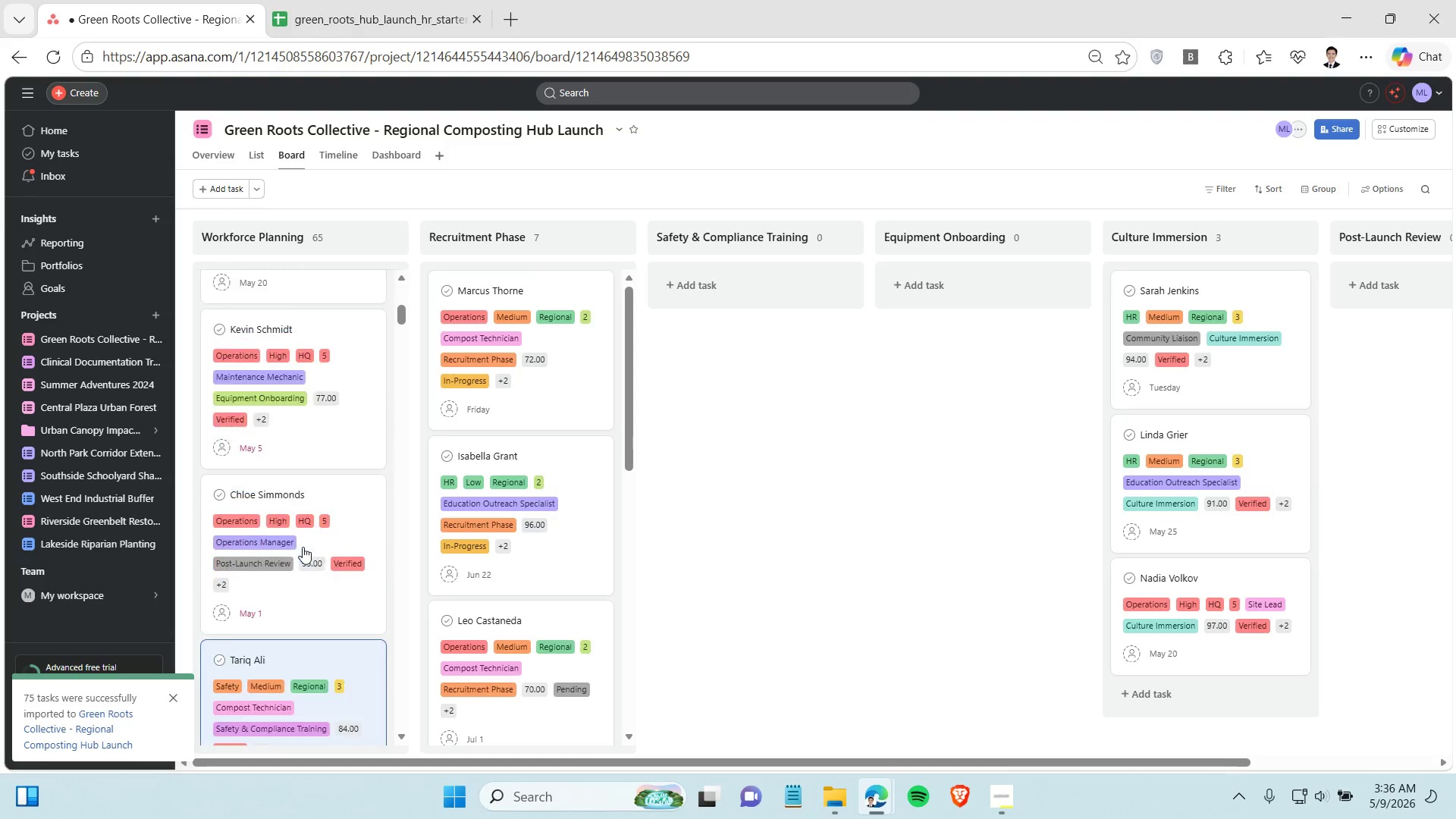 
hold_key(key=ControlLeft, duration=0.38)
 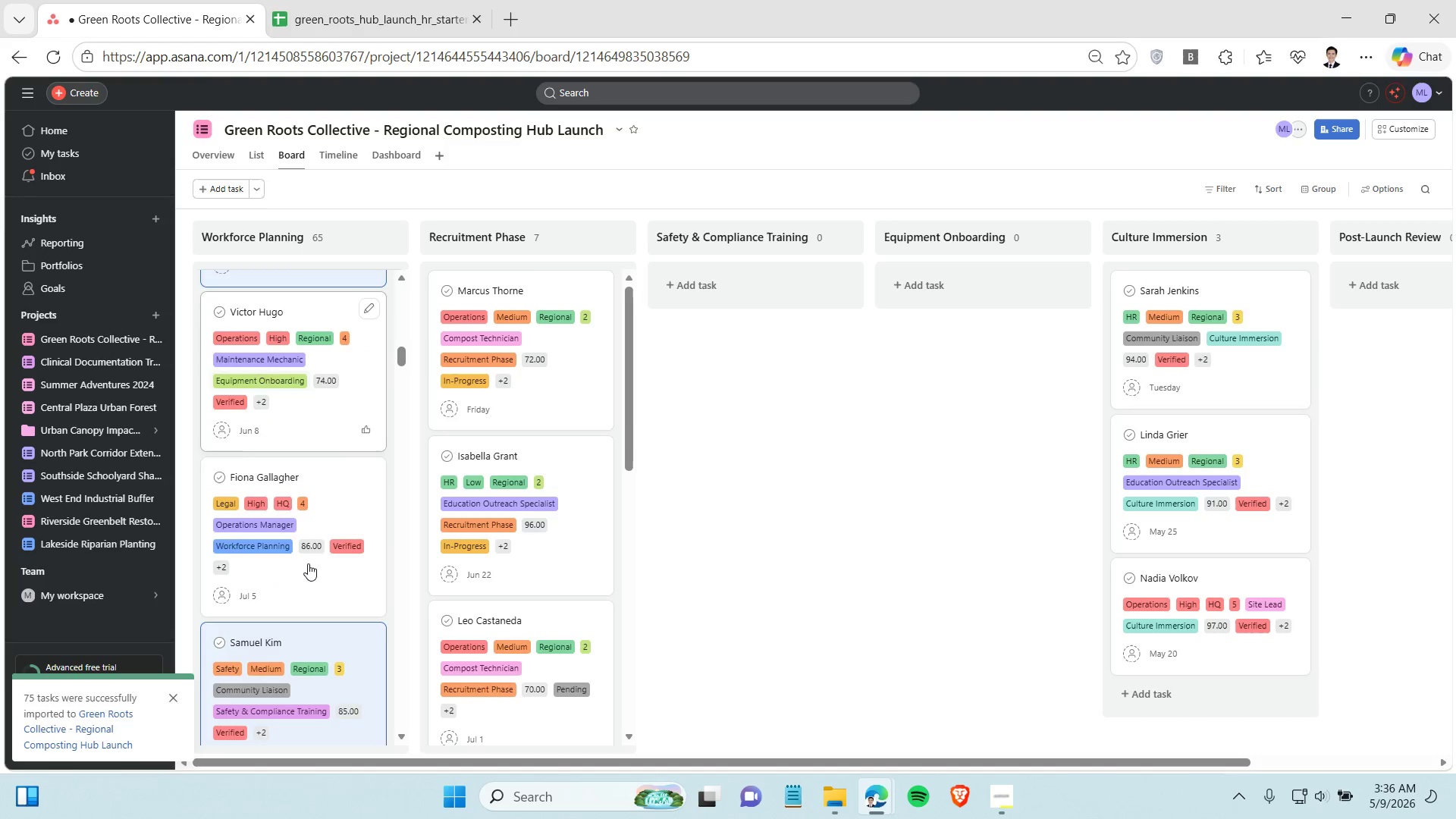 
scroll: coordinate [303, 547], scroll_direction: down, amount: 13.0
 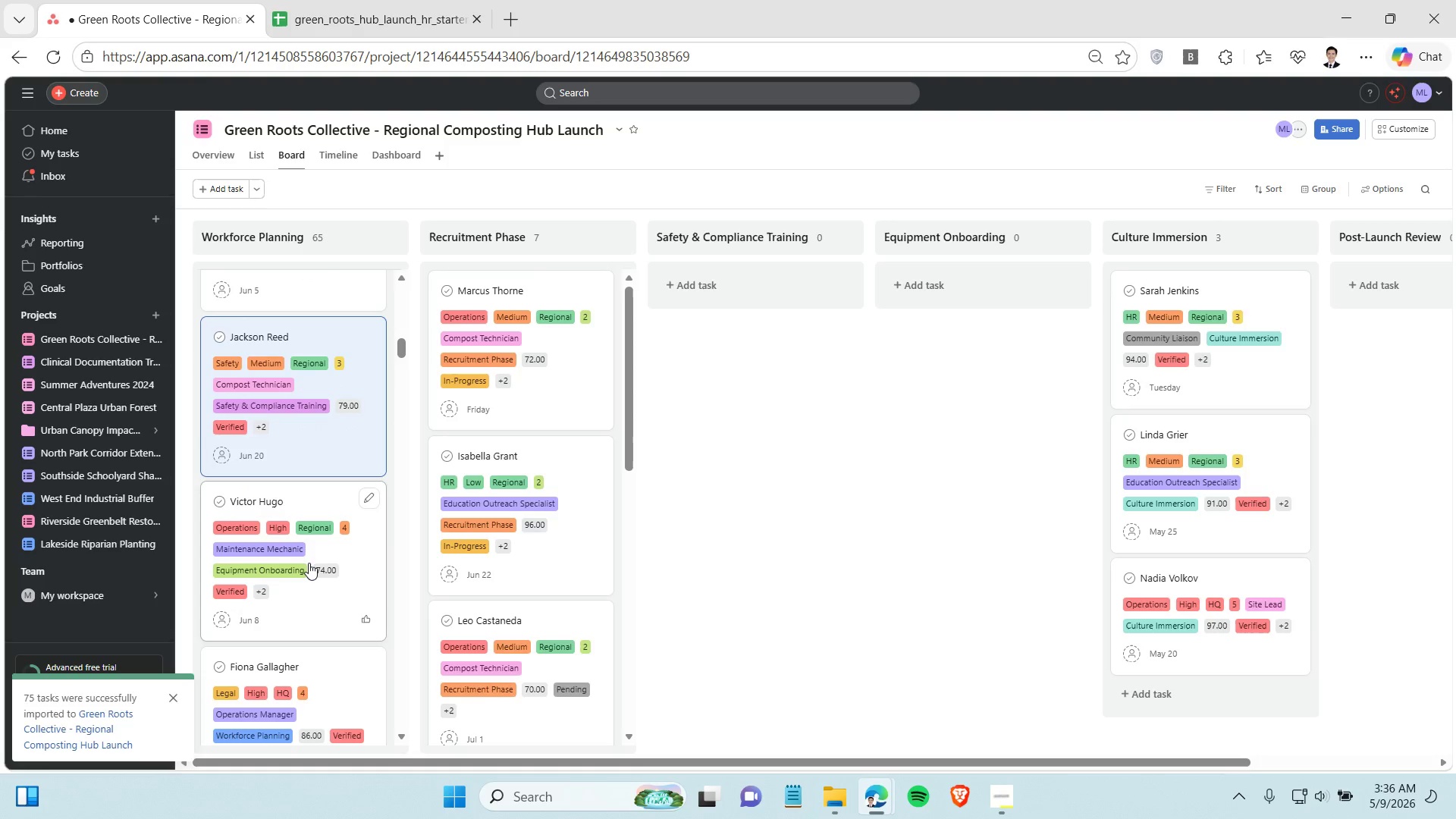 
hold_key(key=ControlLeft, duration=1.45)
 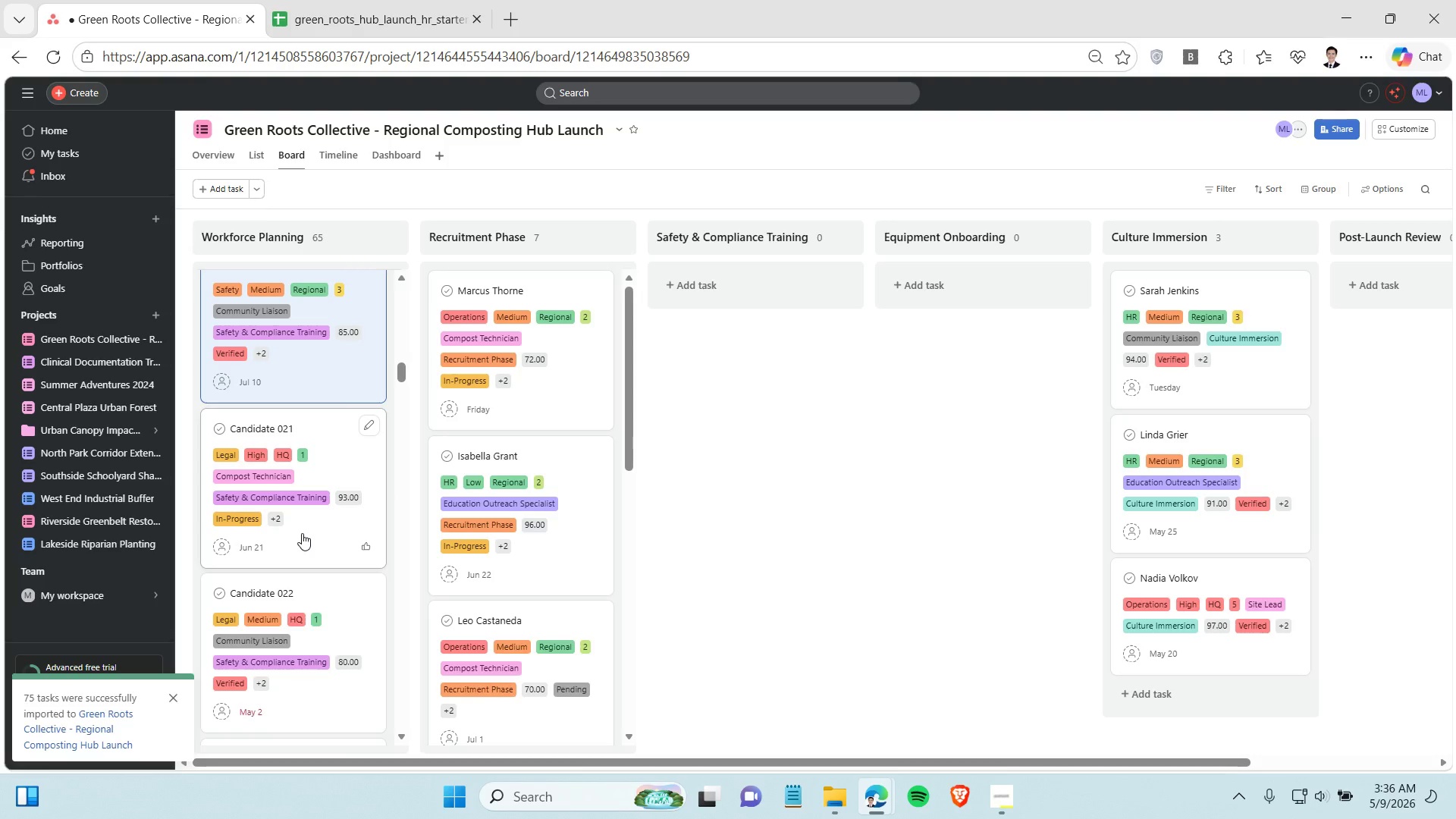 
scroll: coordinate [309, 561], scroll_direction: down, amount: 6.0
 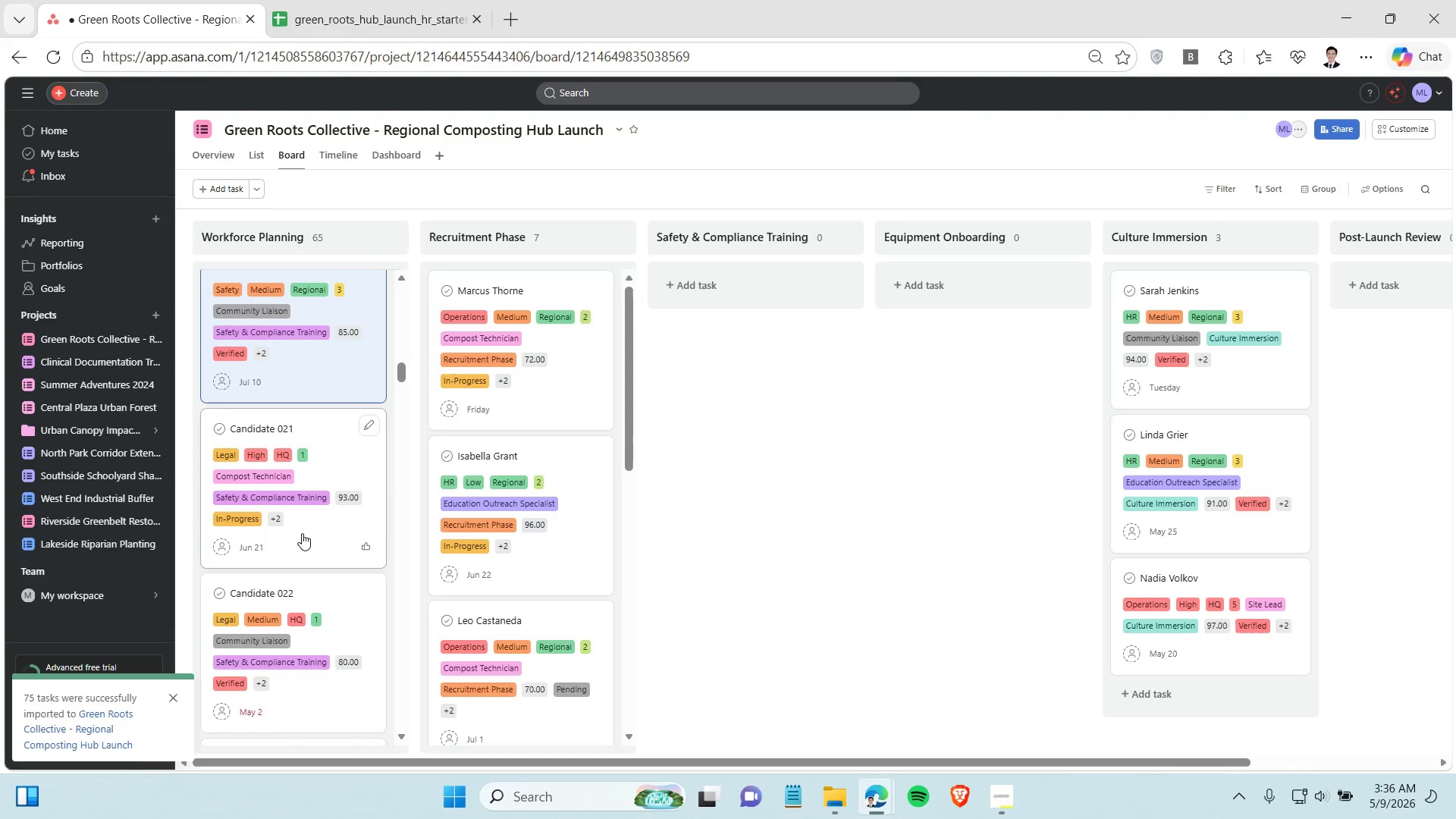 
hold_key(key=ControlLeft, duration=1.5)
 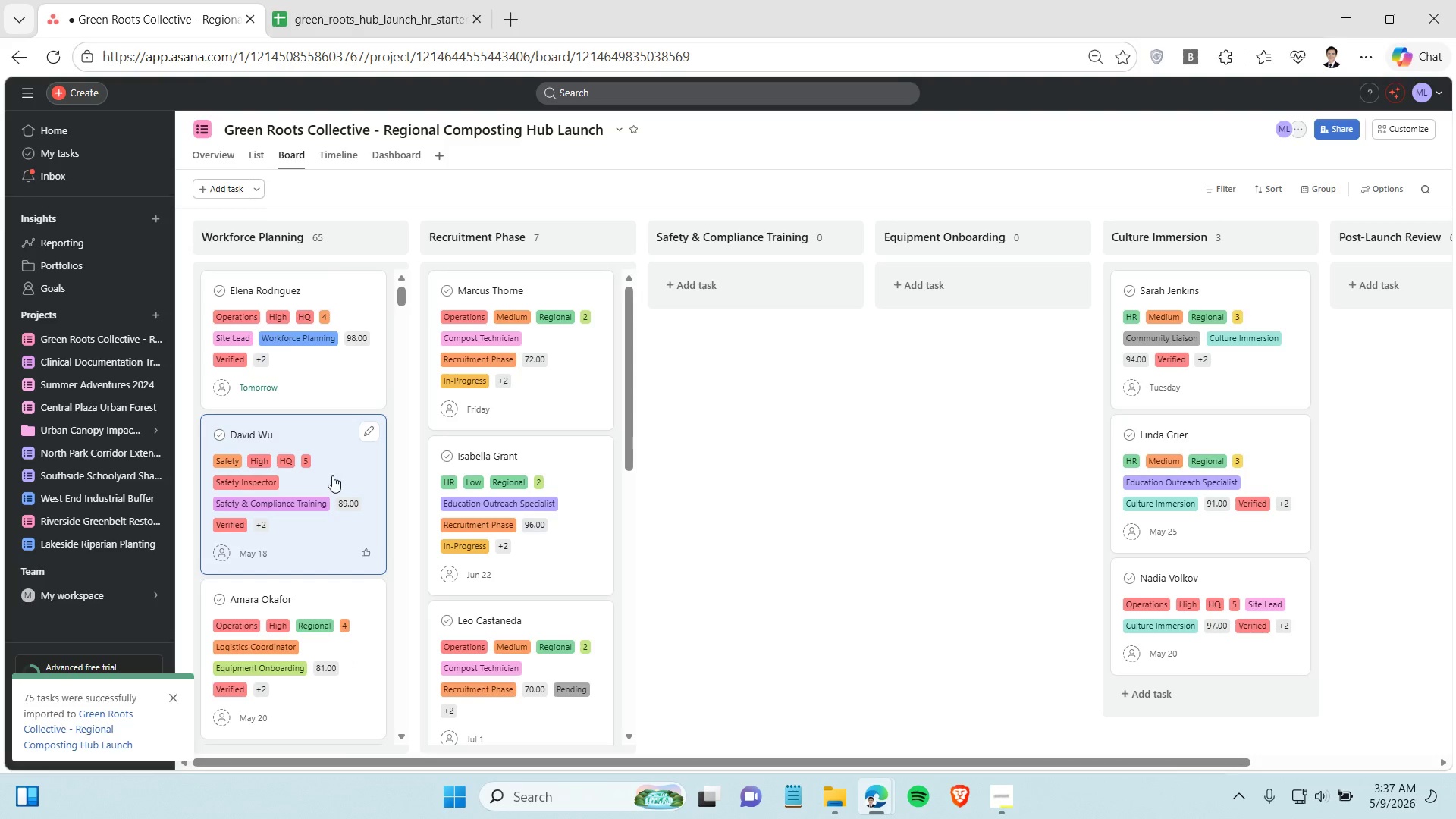 
hold_key(key=ControlLeft, duration=0.64)
 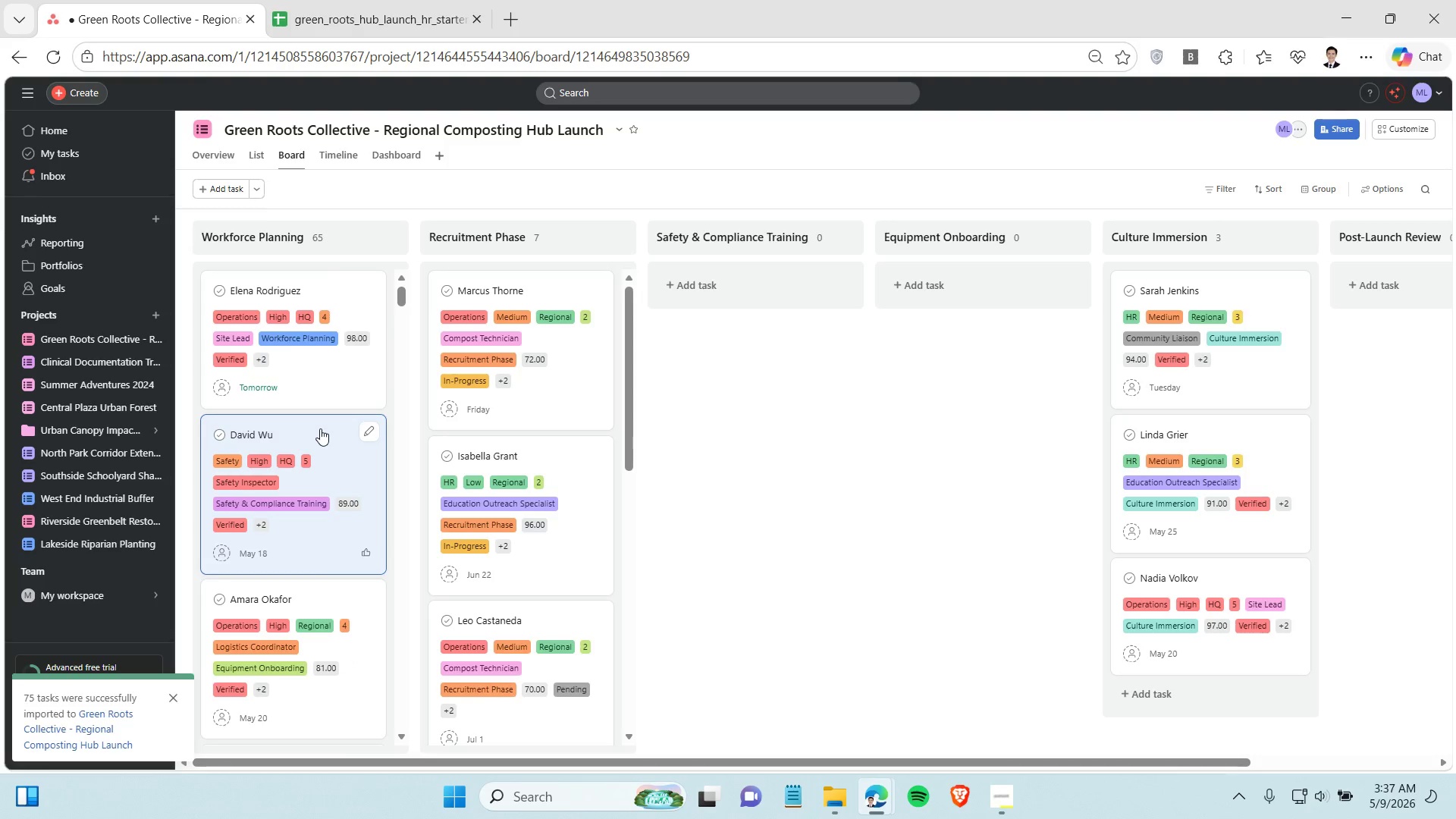 
left_click_drag(start_coordinate=[320, 428], to_coordinate=[731, 295])
 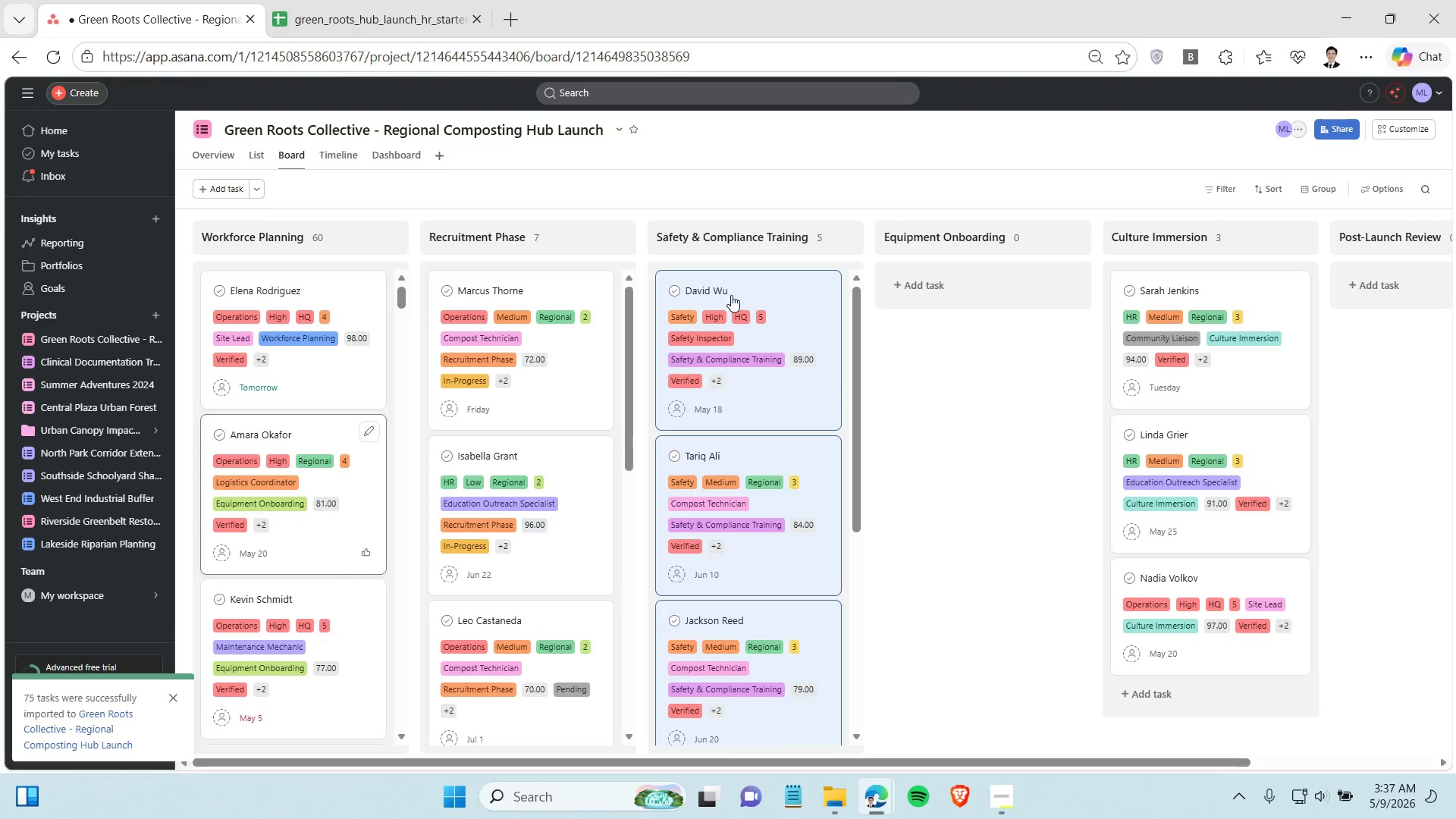 
left_click([912, 381])
 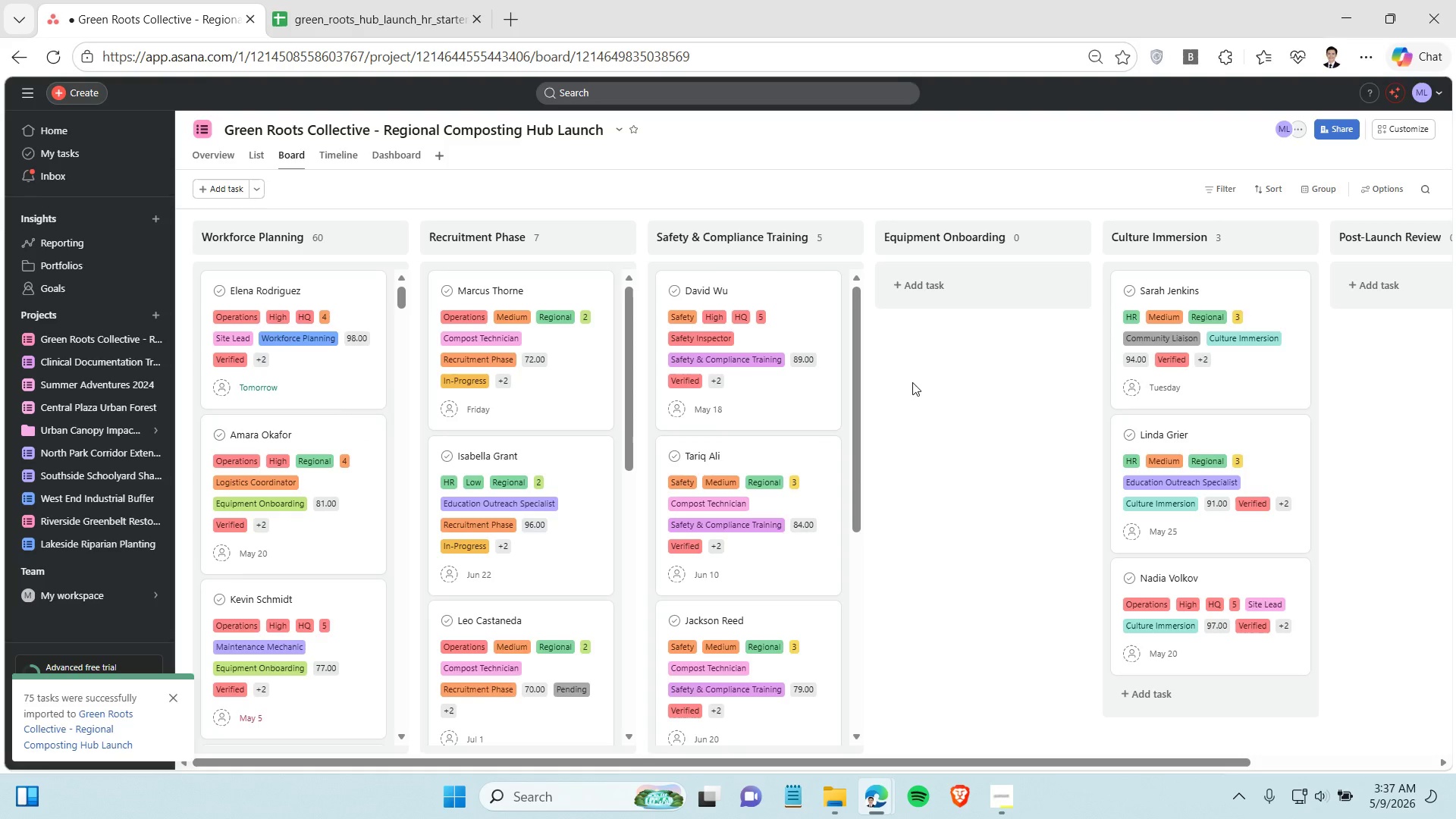 
left_click([912, 382])
 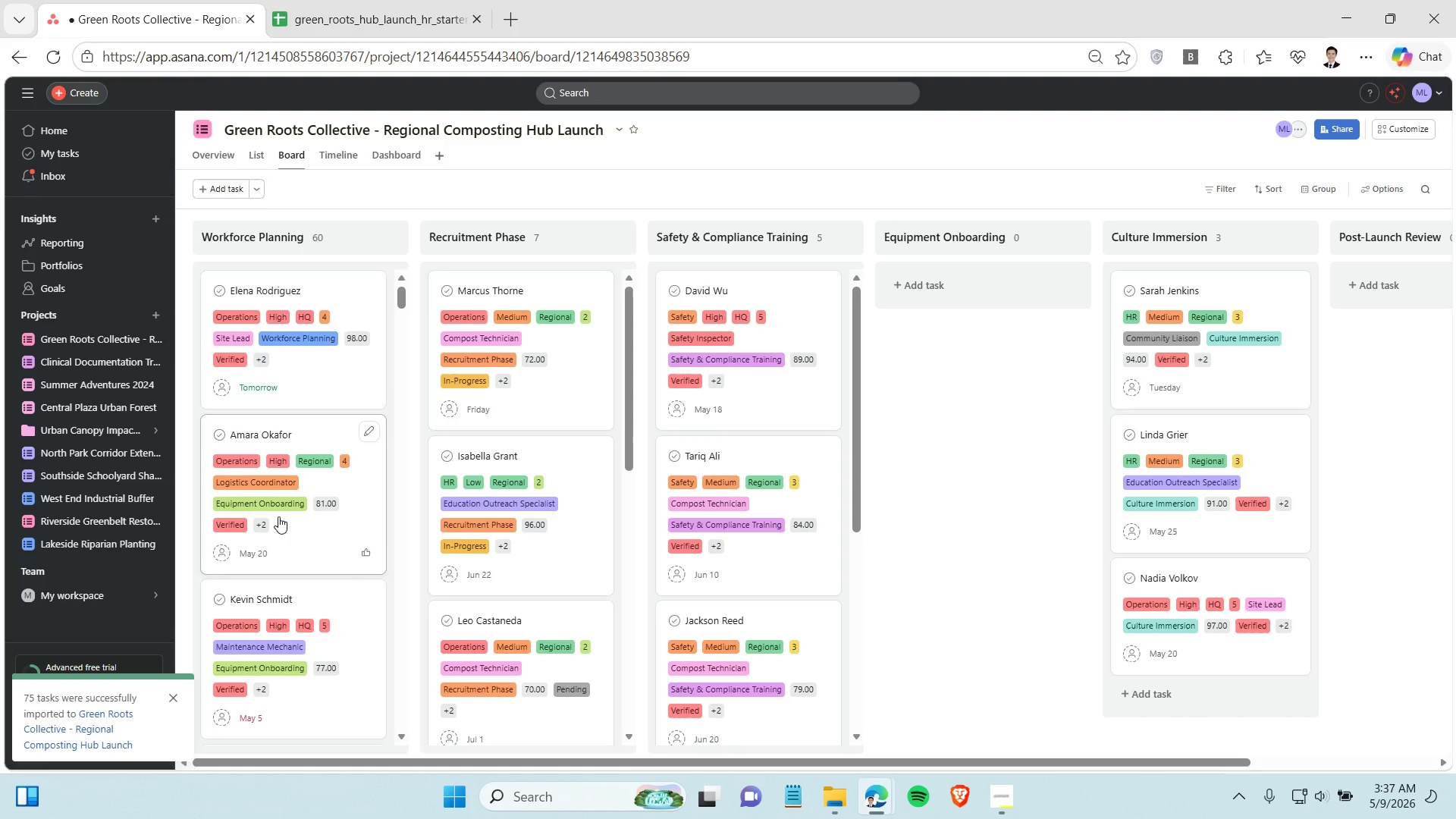 
scroll: coordinate [281, 517], scroll_direction: up, amount: 3.0
 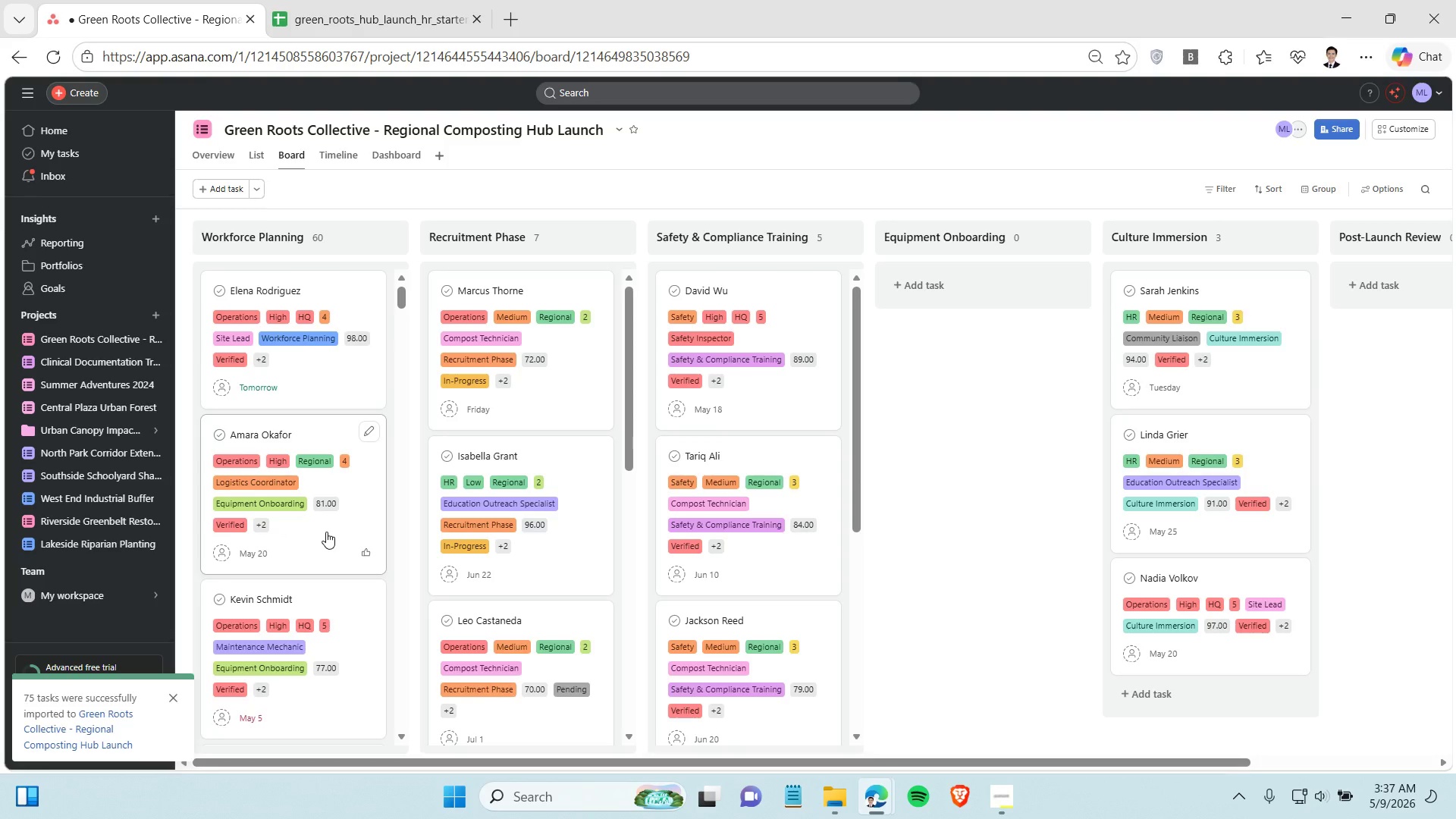 
hold_key(key=ControlLeft, duration=1.52)
left_click([326, 532])
 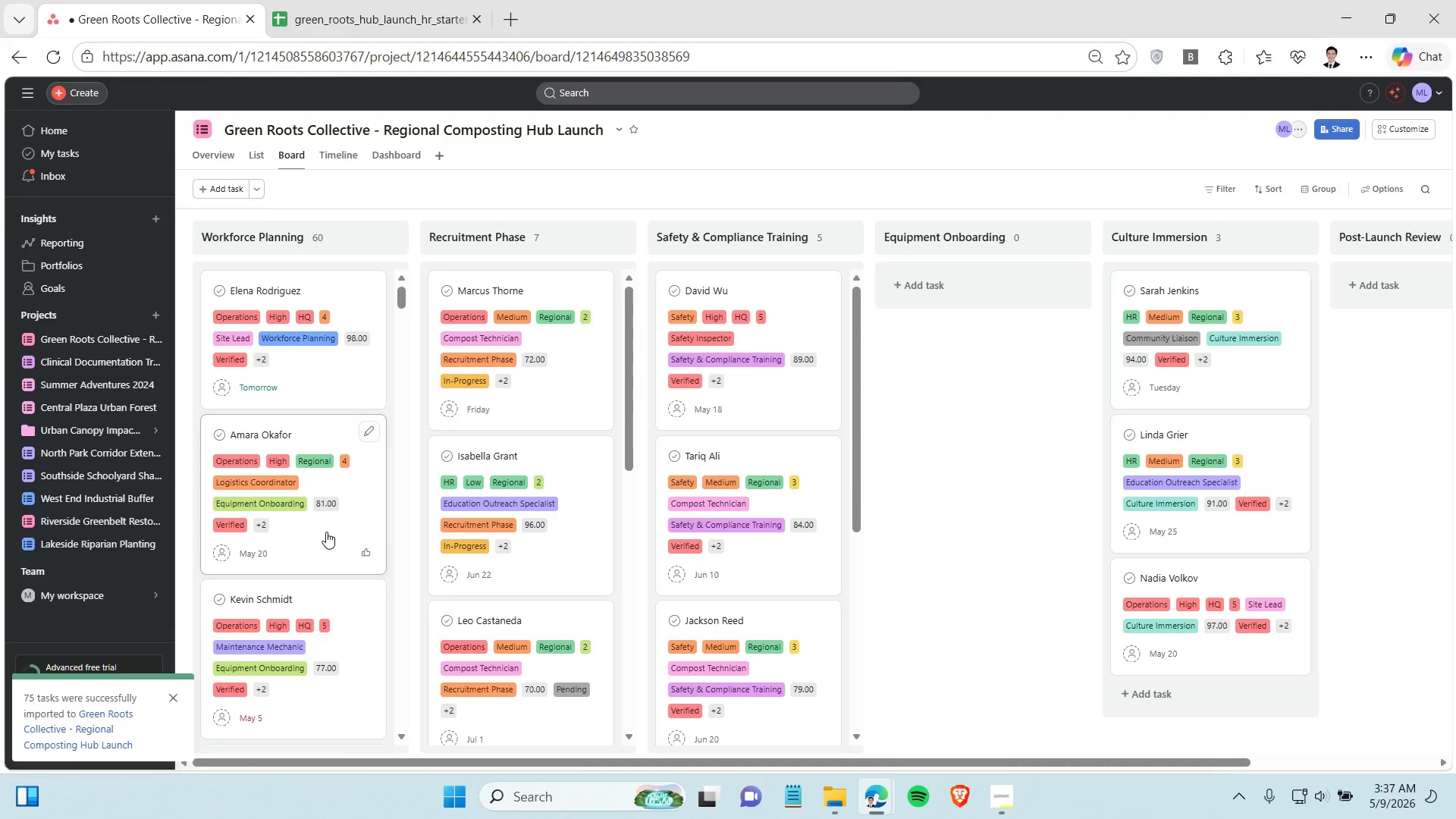 
hold_key(key=ControlLeft, duration=0.58)
 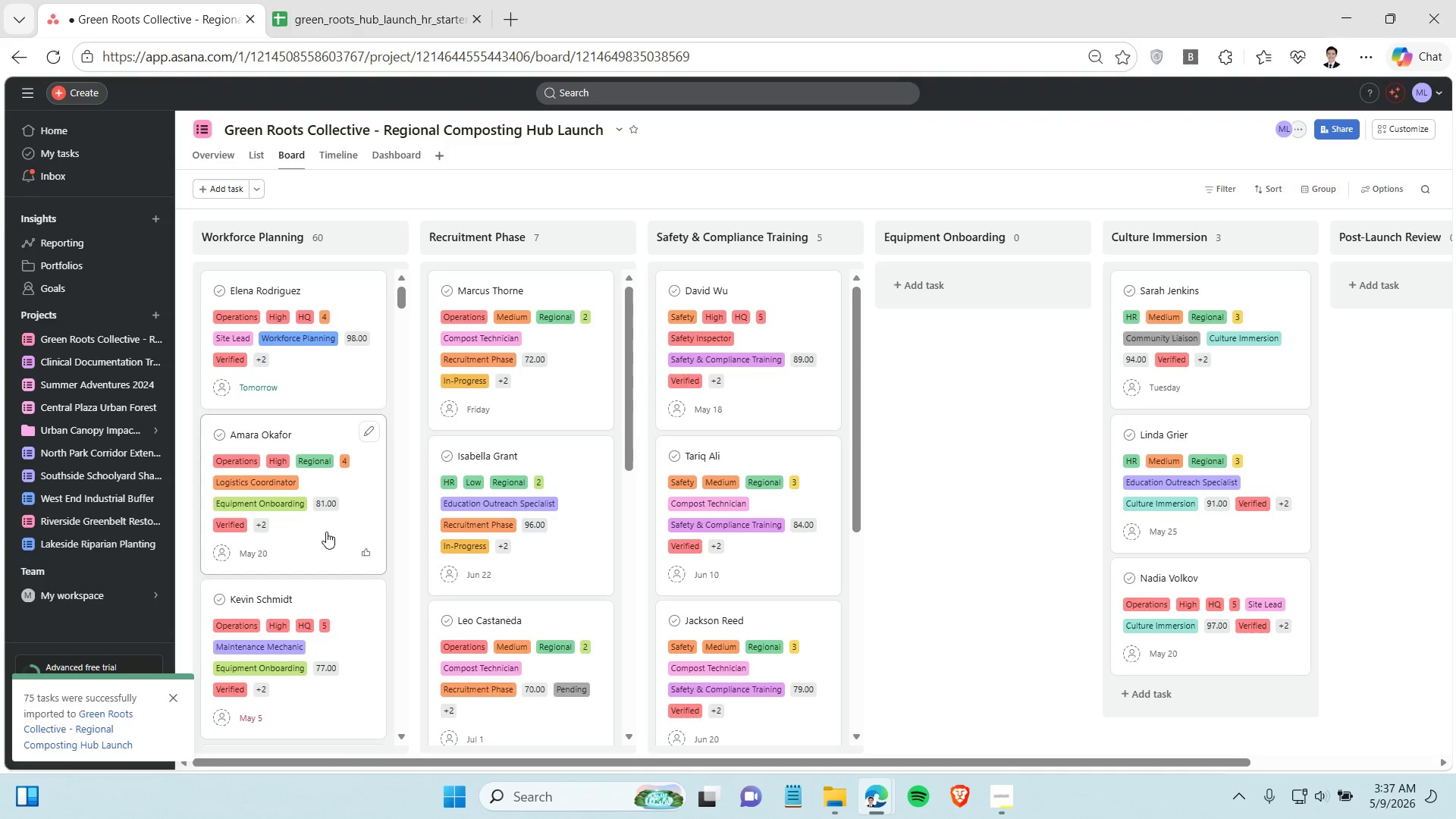 
hold_key(key=ControlLeft, duration=1.52)
left_click([326, 532])
 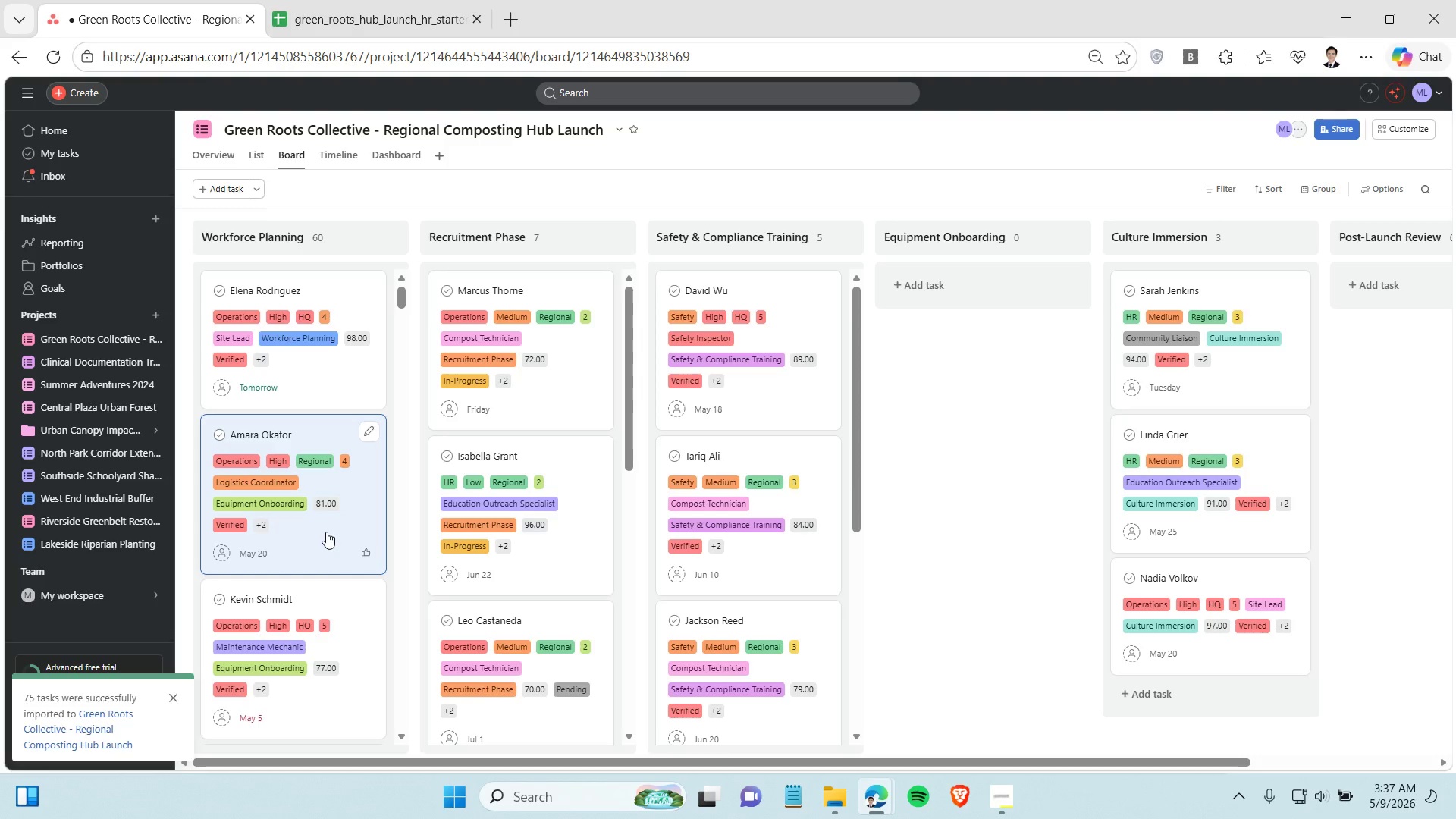 
key(Control+ControlLeft)
 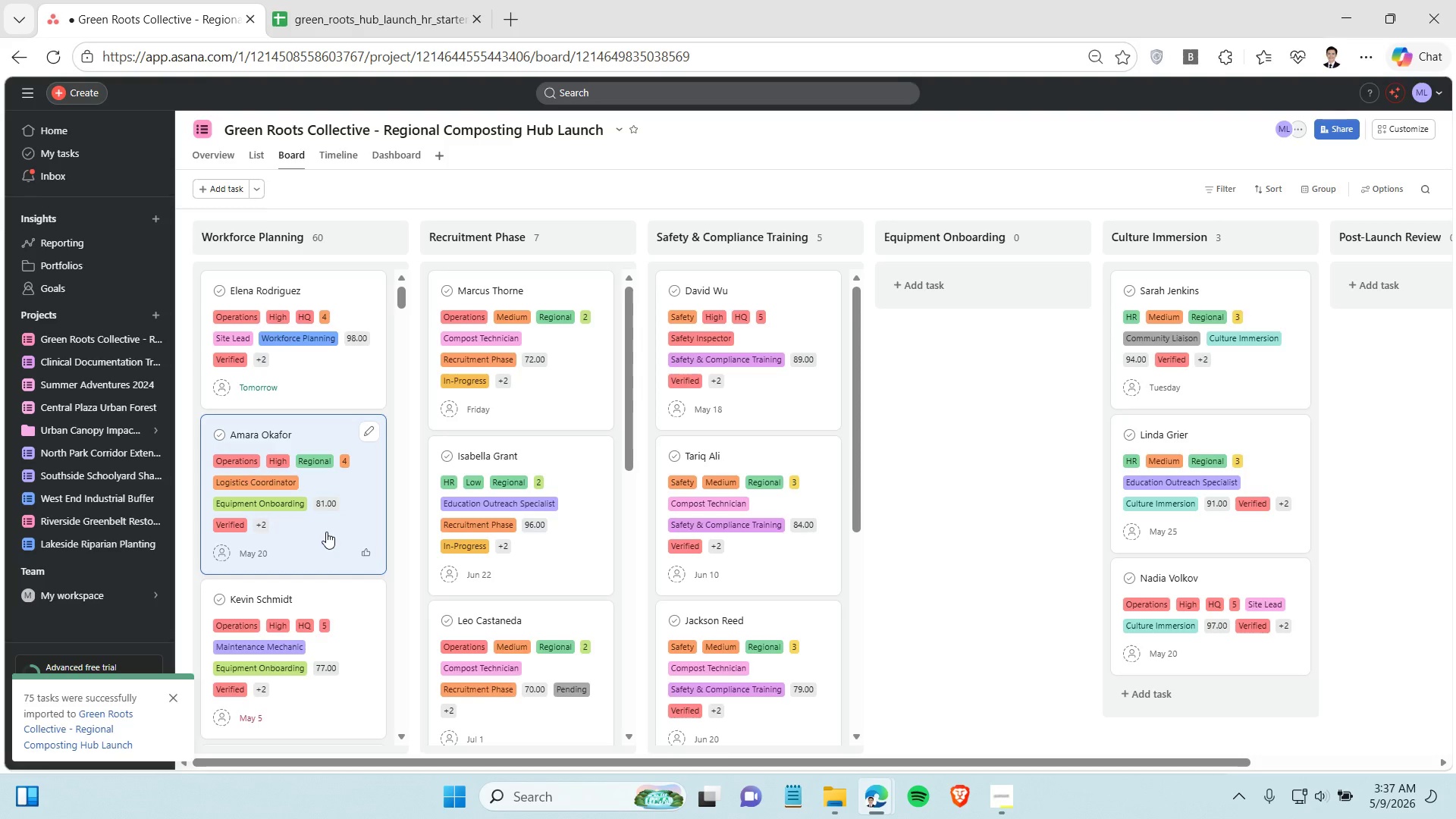 
key(Control+ControlLeft)
 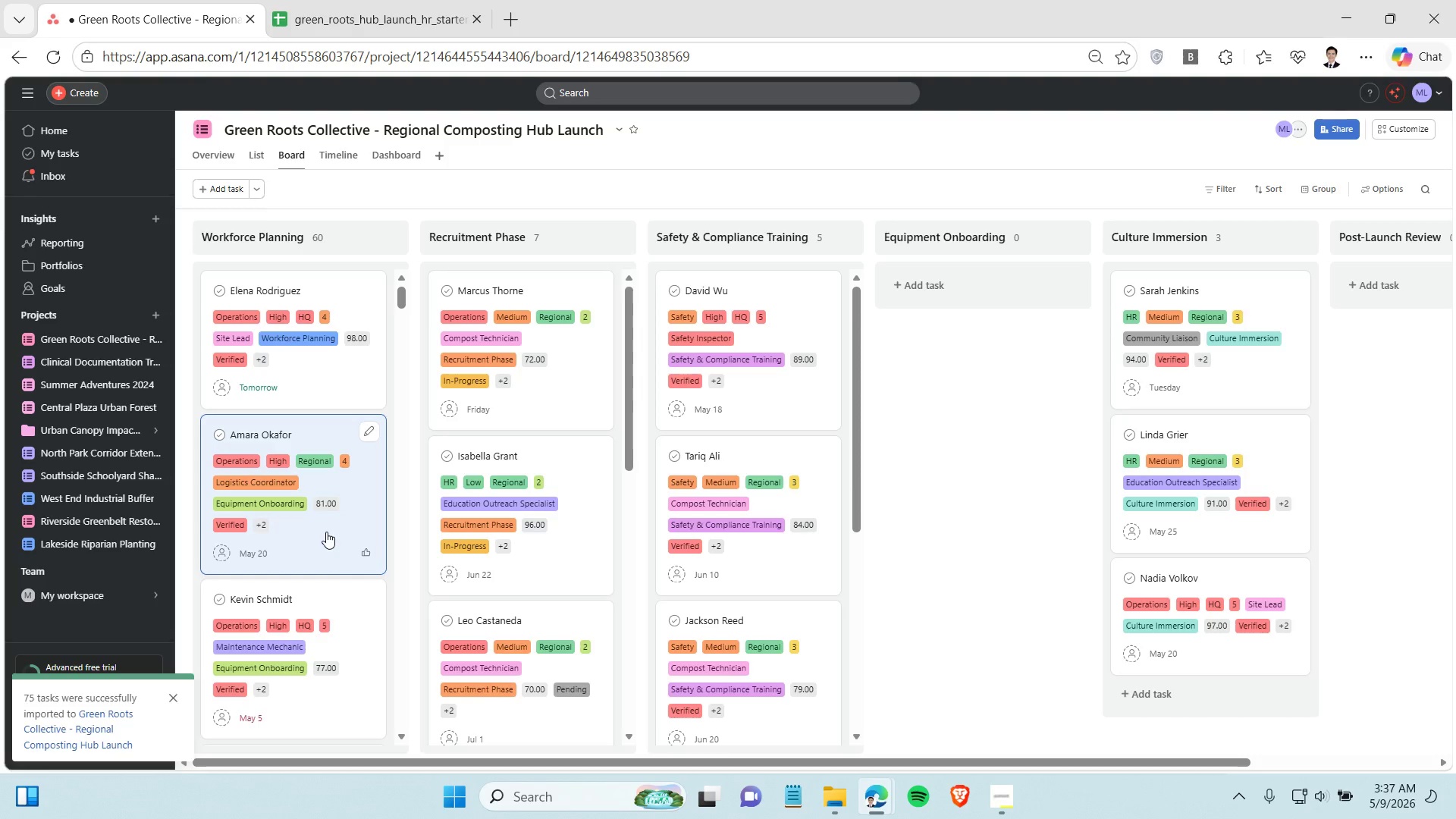 
key(Control+ControlLeft)
 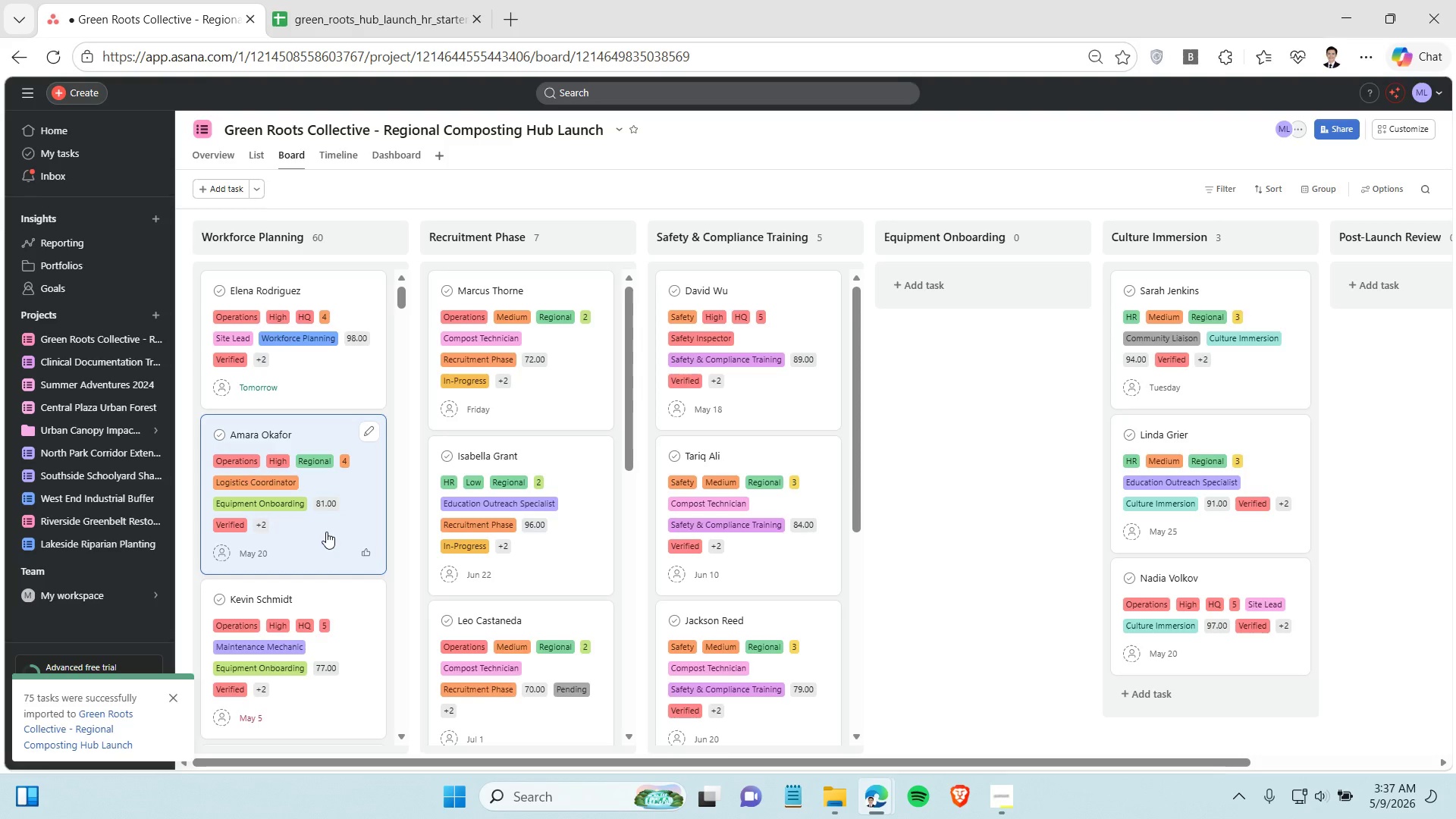 
key(Control+ControlLeft)
 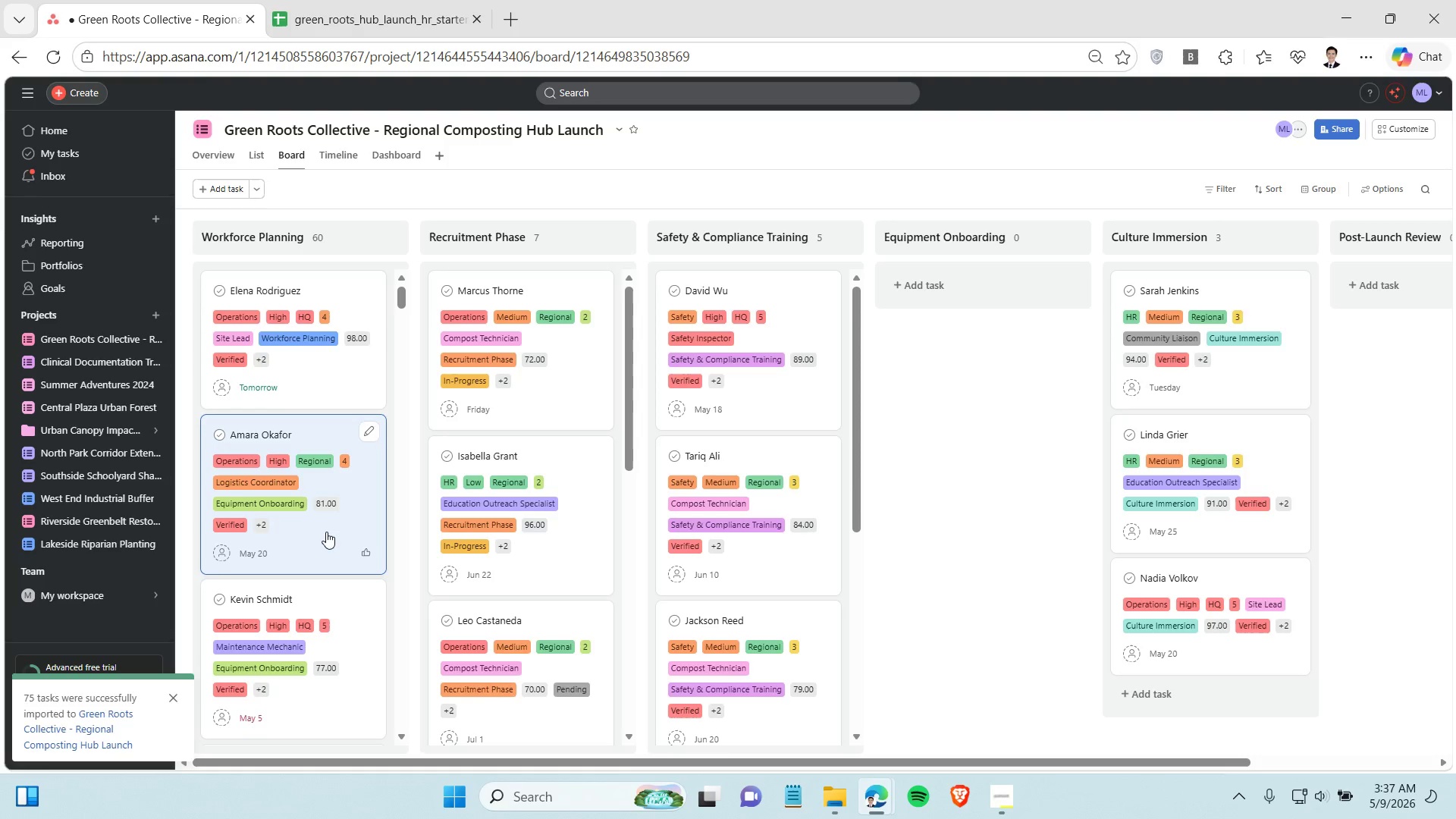 
key(Control+ControlLeft)
 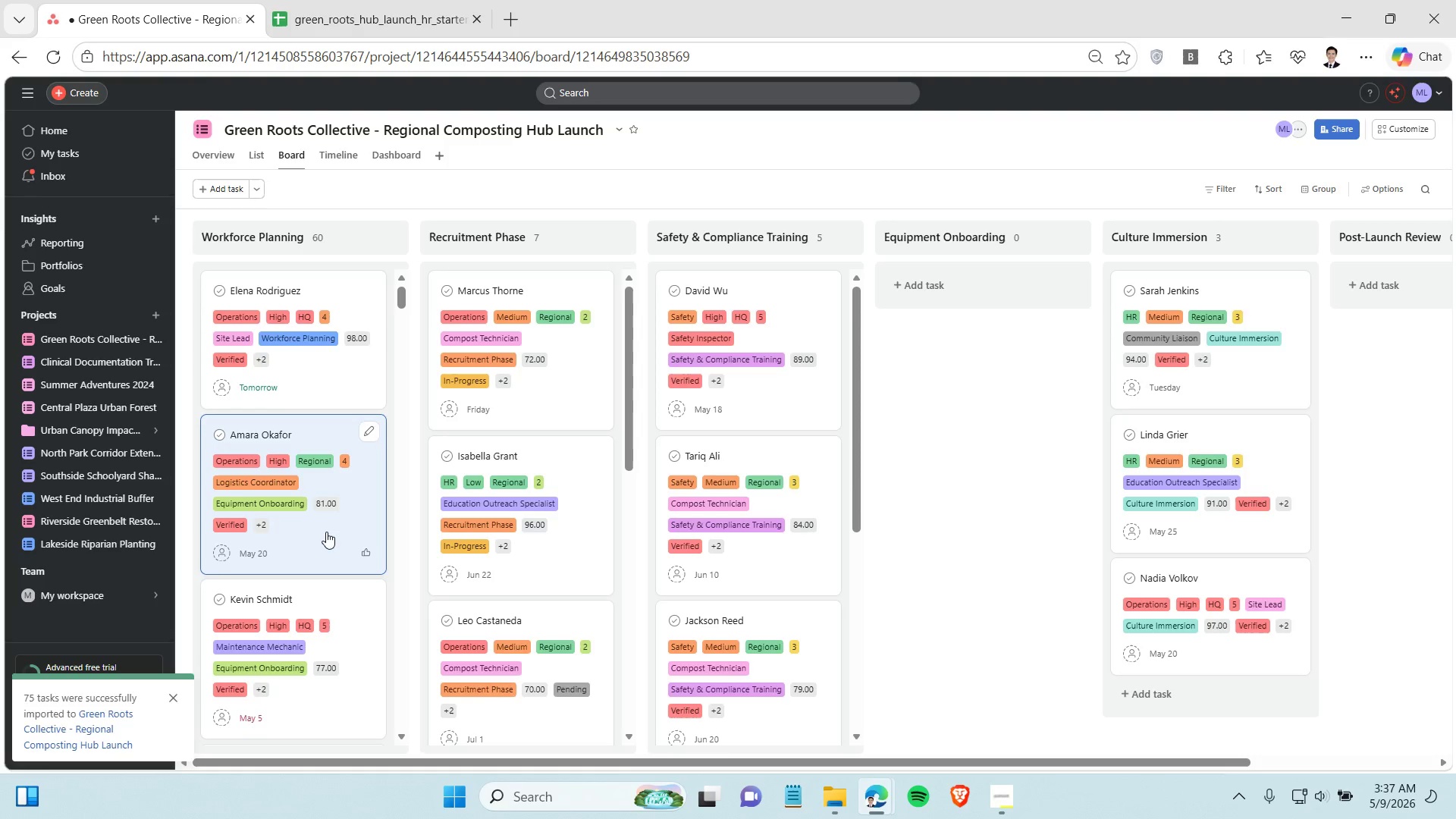 
key(Control+ControlLeft)
 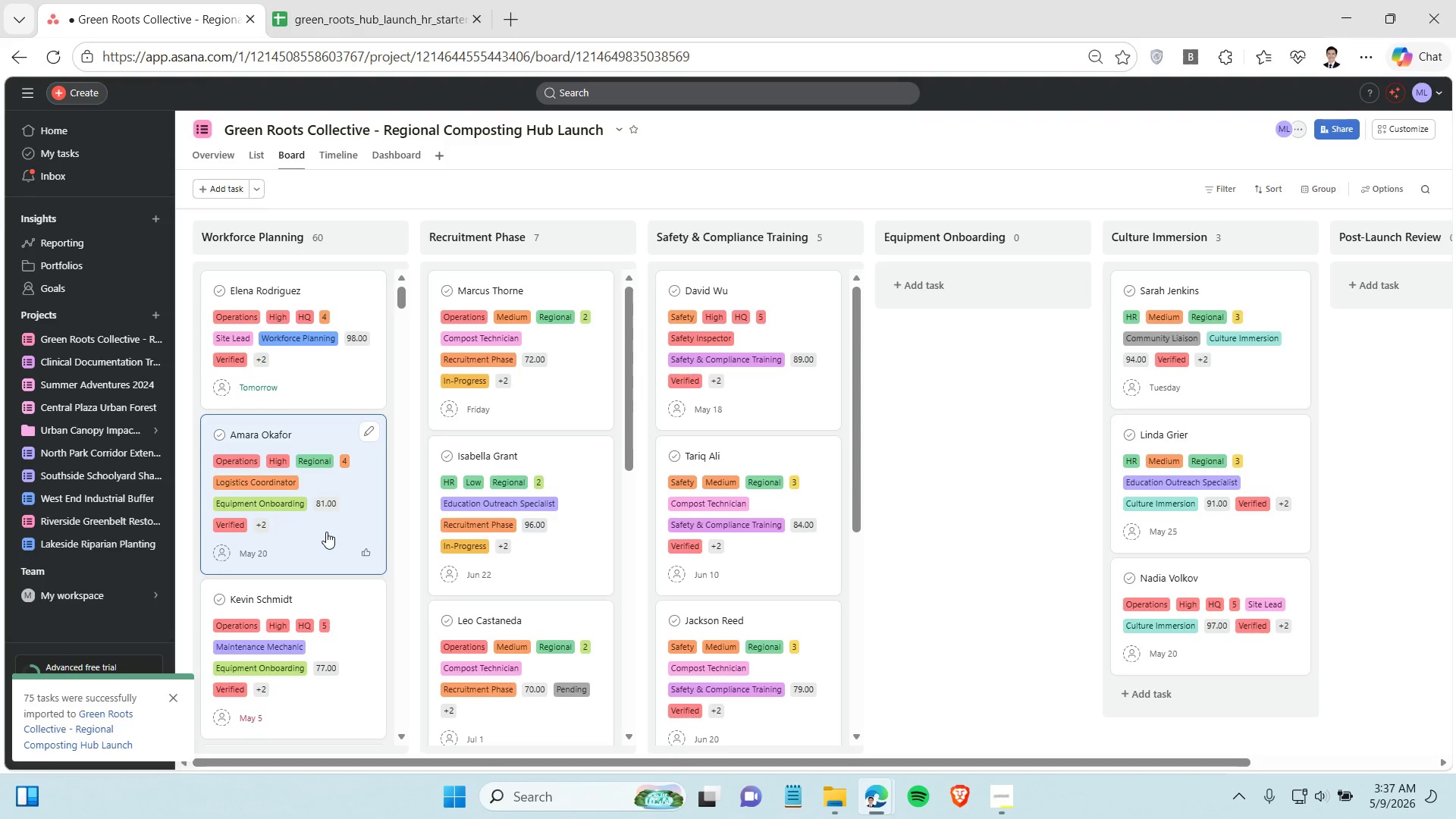 
key(Control+ControlLeft)
 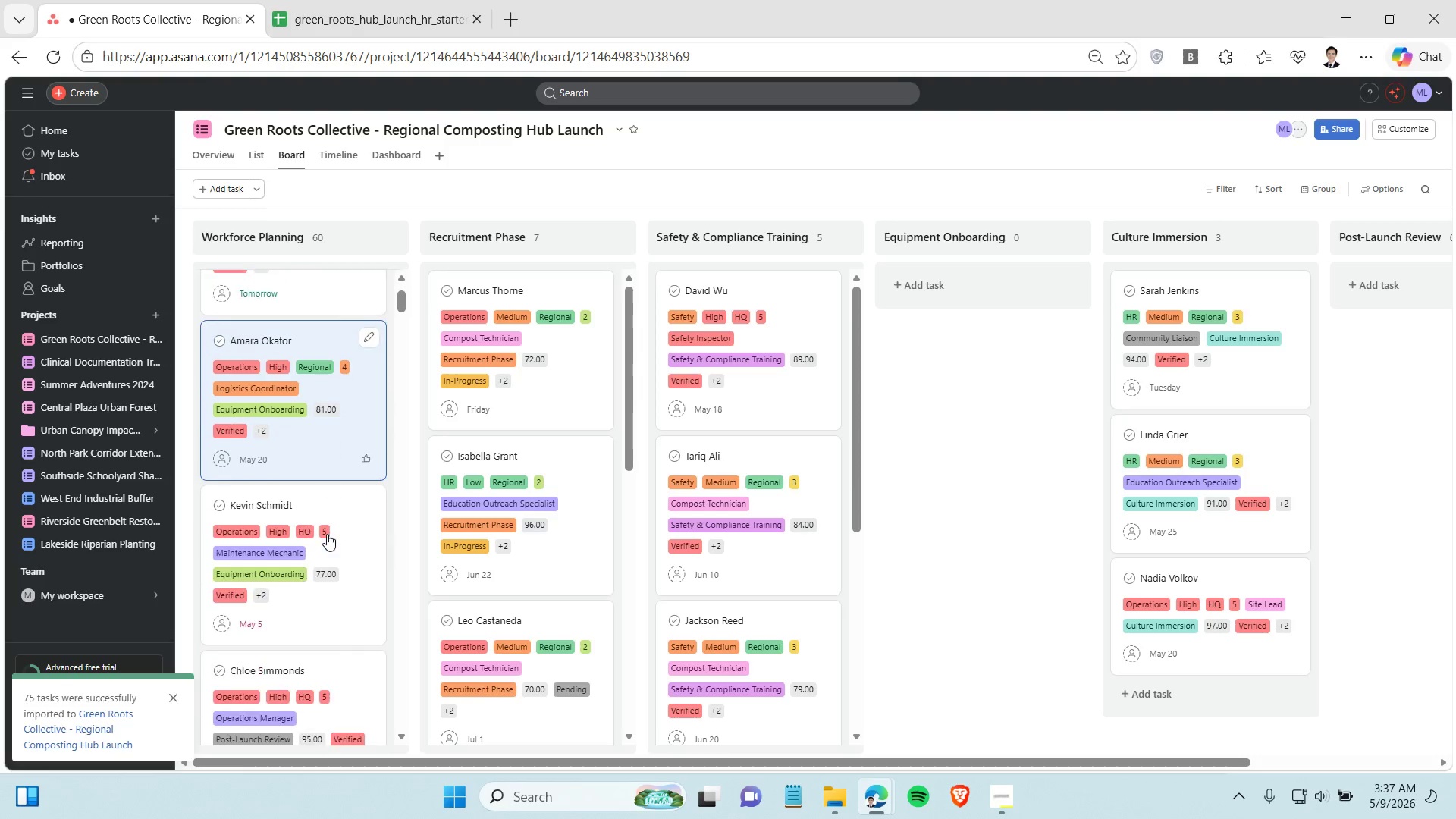 
scroll: coordinate [326, 532], scroll_direction: down, amount: 1.0
 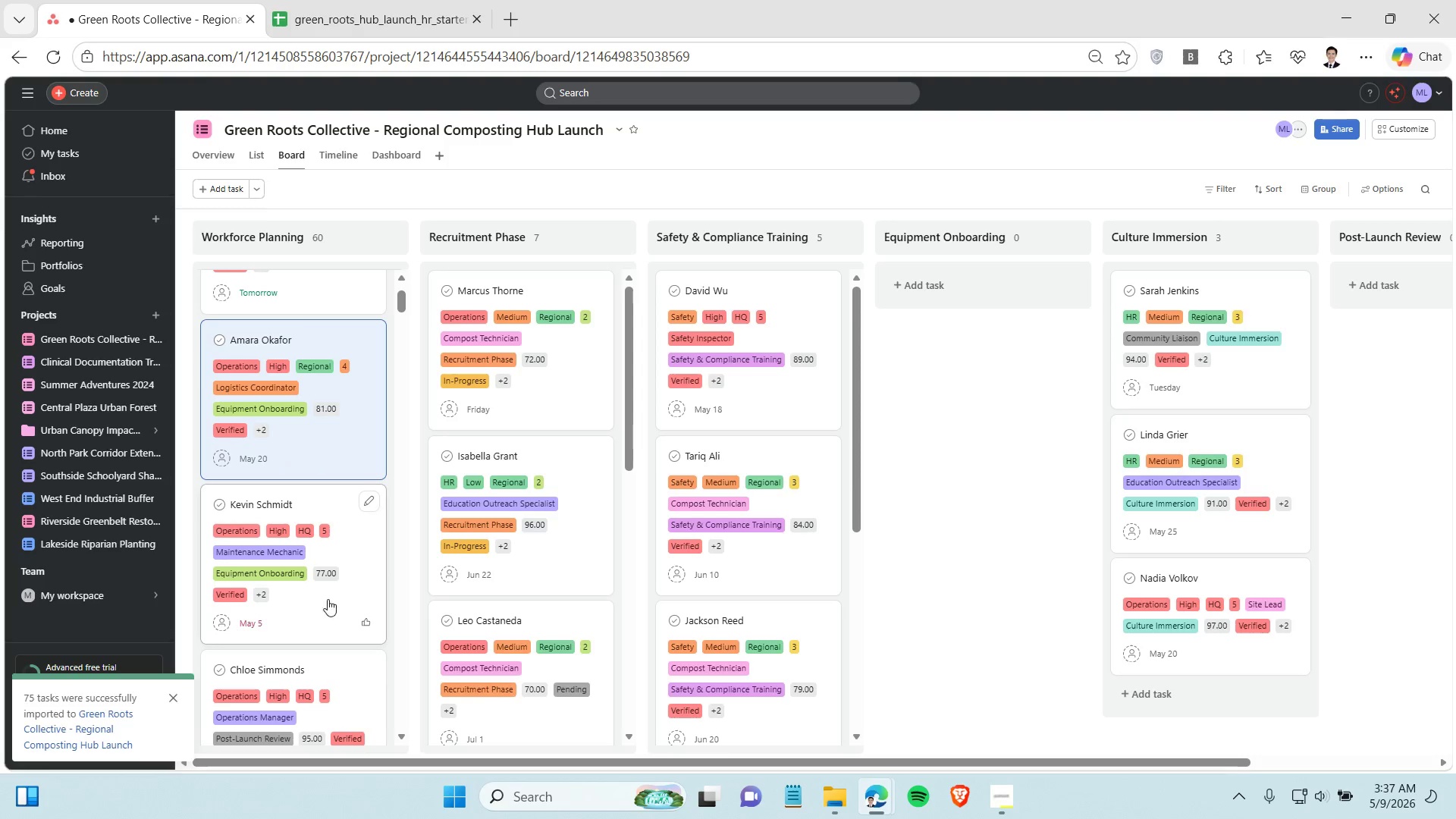 
hold_key(key=ControlLeft, duration=1.12)
left_click([327, 604])
 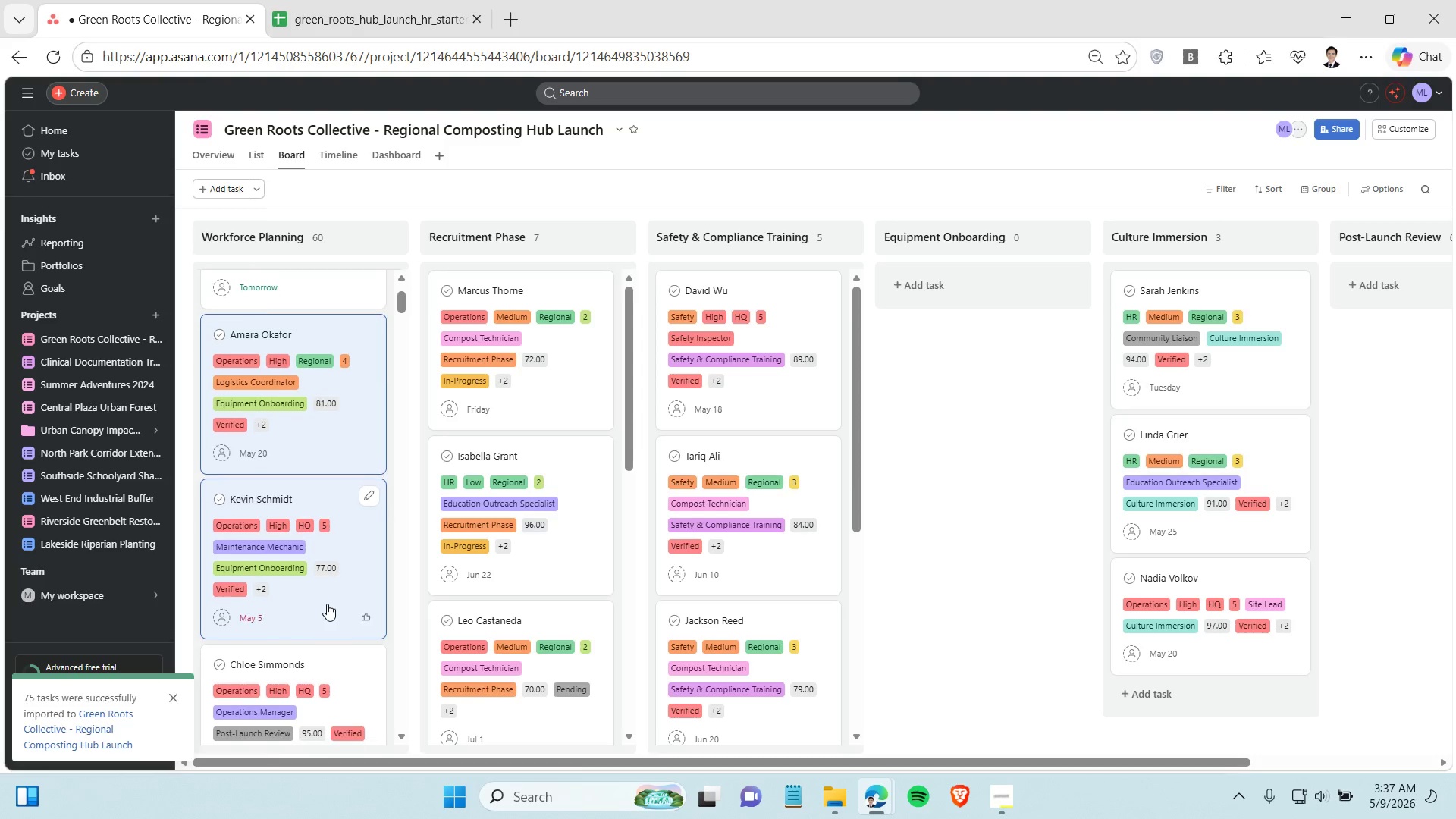 
scroll: coordinate [327, 604], scroll_direction: down, amount: 5.0
 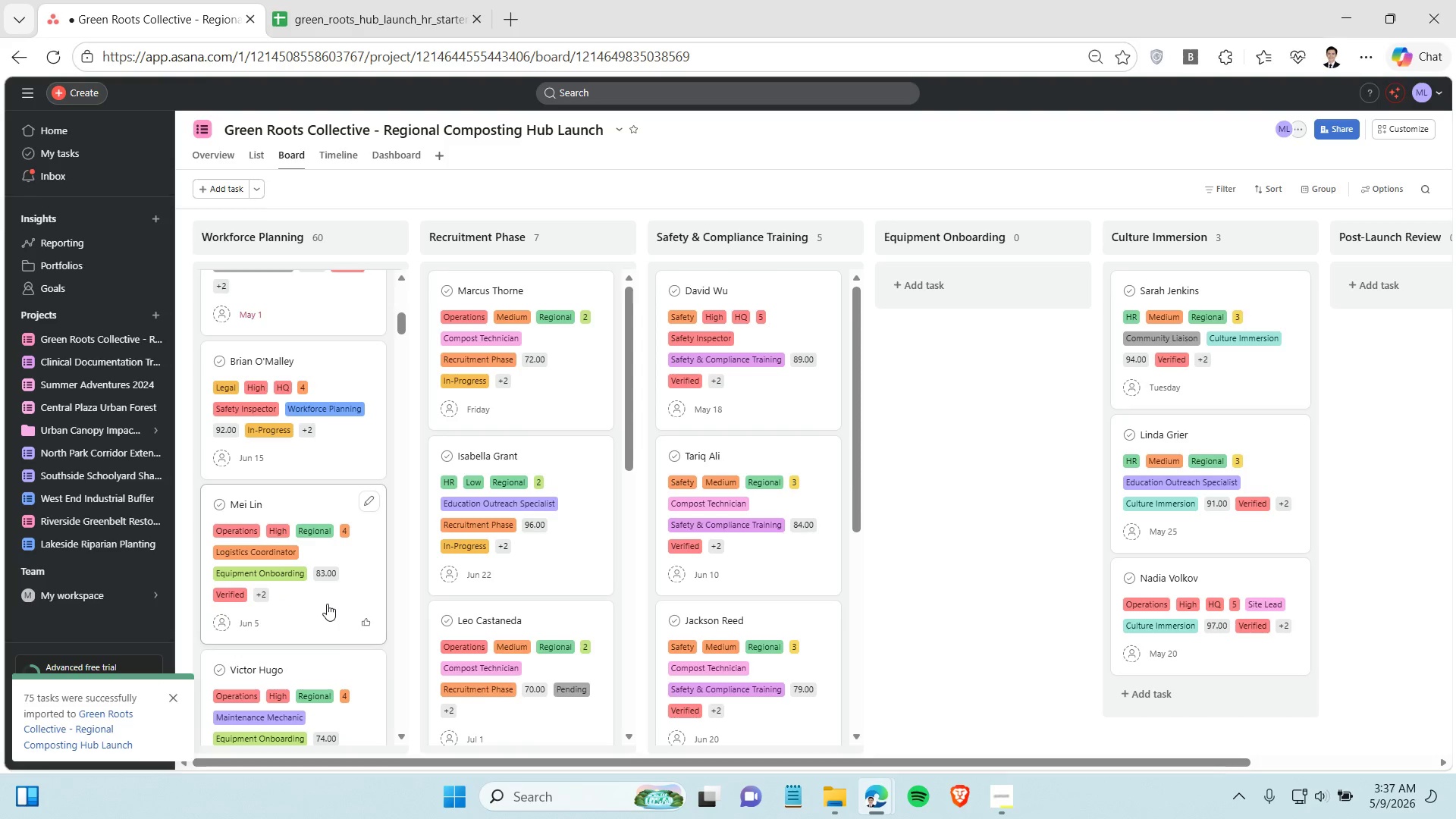 
hold_key(key=ControlLeft, duration=0.78)
left_click([327, 604])
 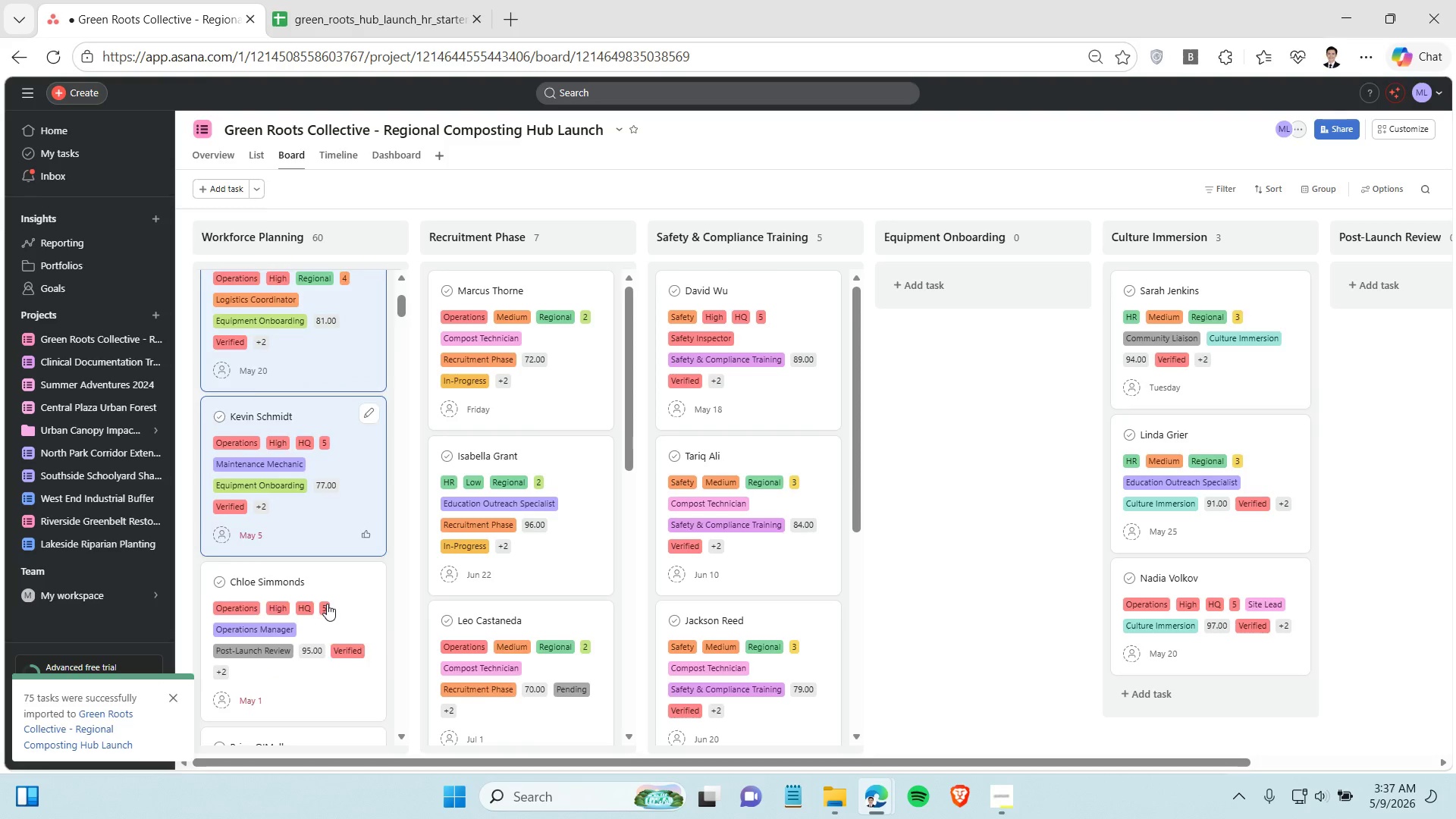 
hold_key(key=ControlLeft, duration=0.62)
 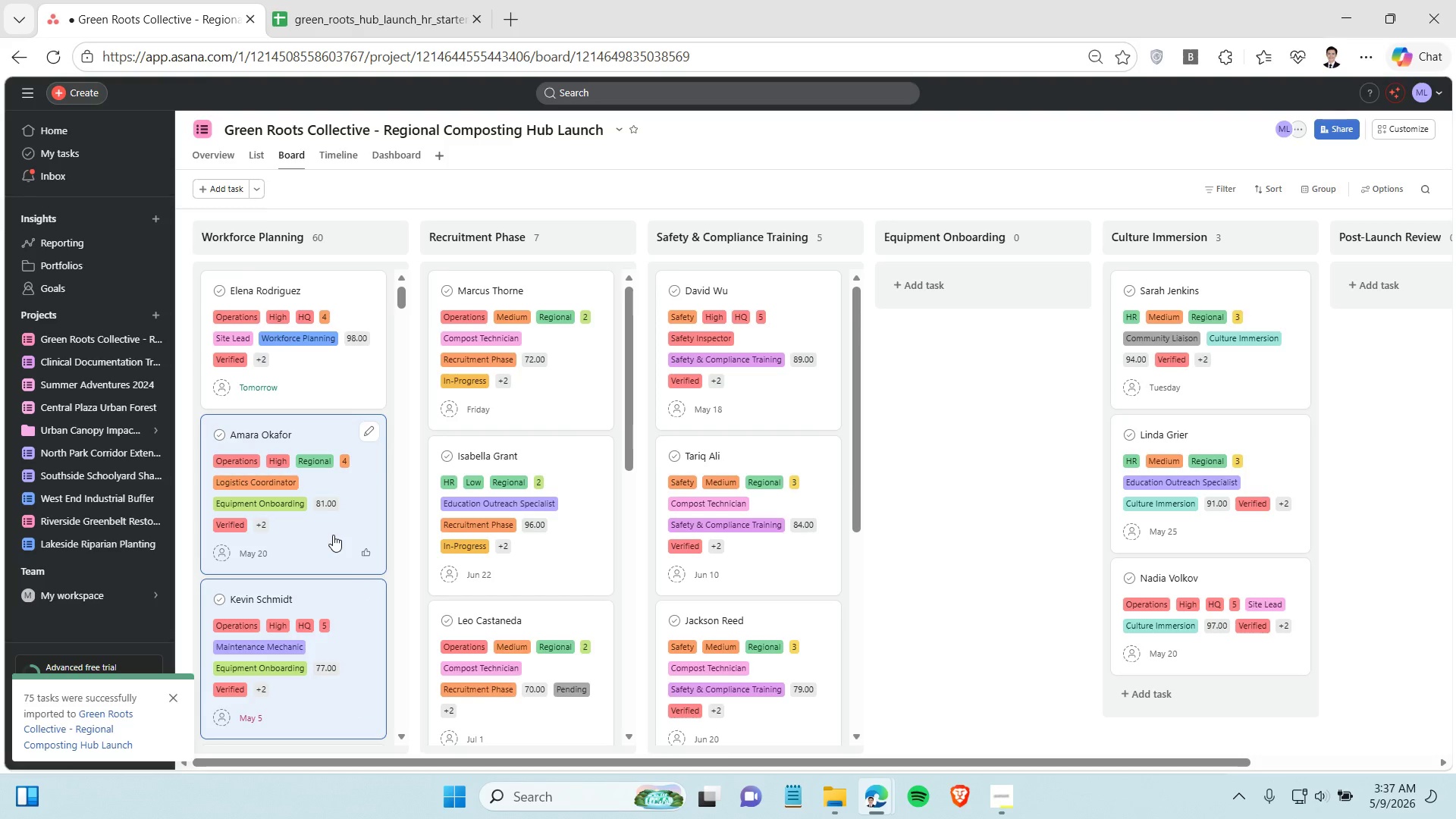 
scroll: coordinate [327, 604], scroll_direction: down, amount: 8.0
 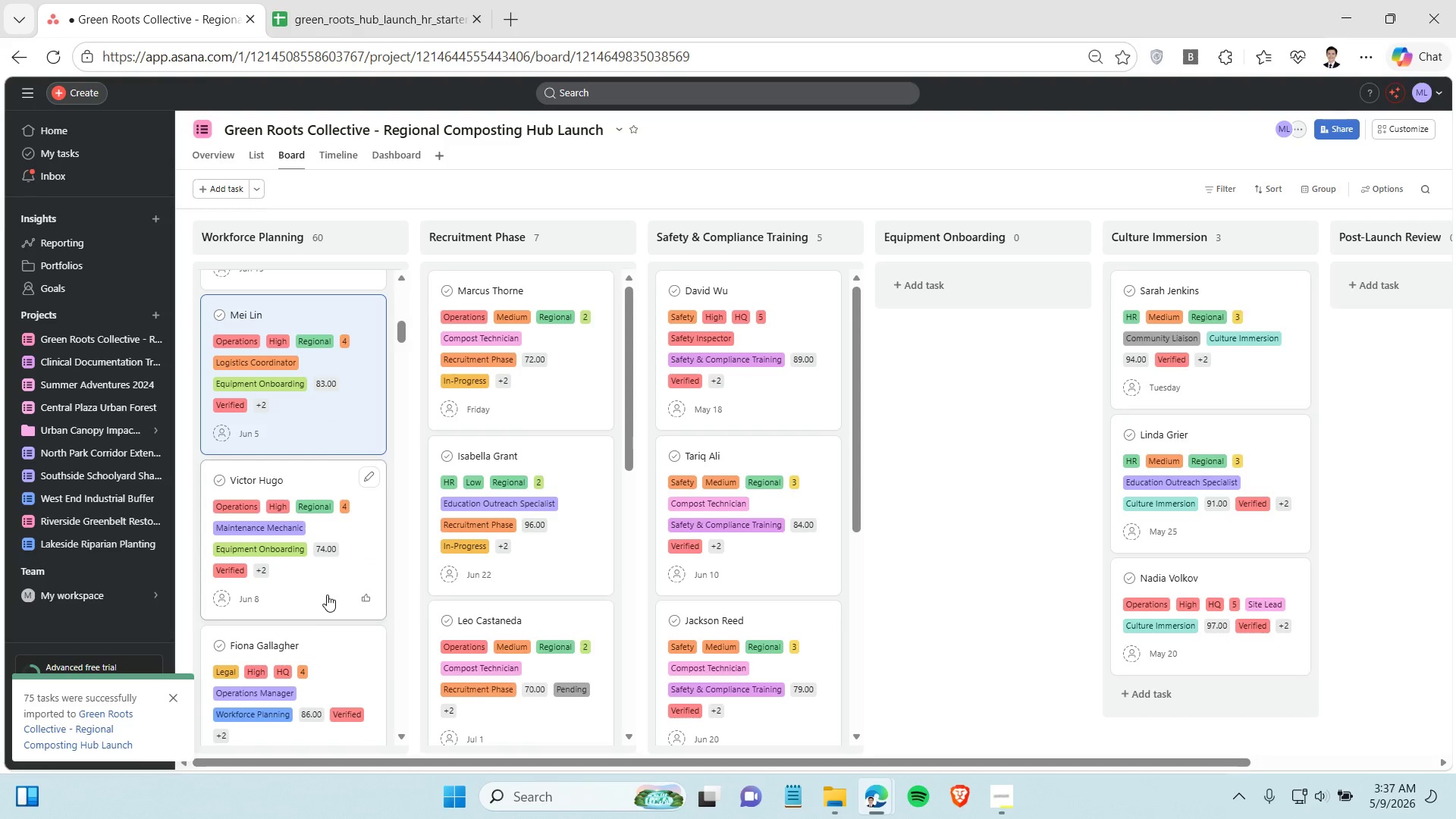 
left_click([327, 594])
 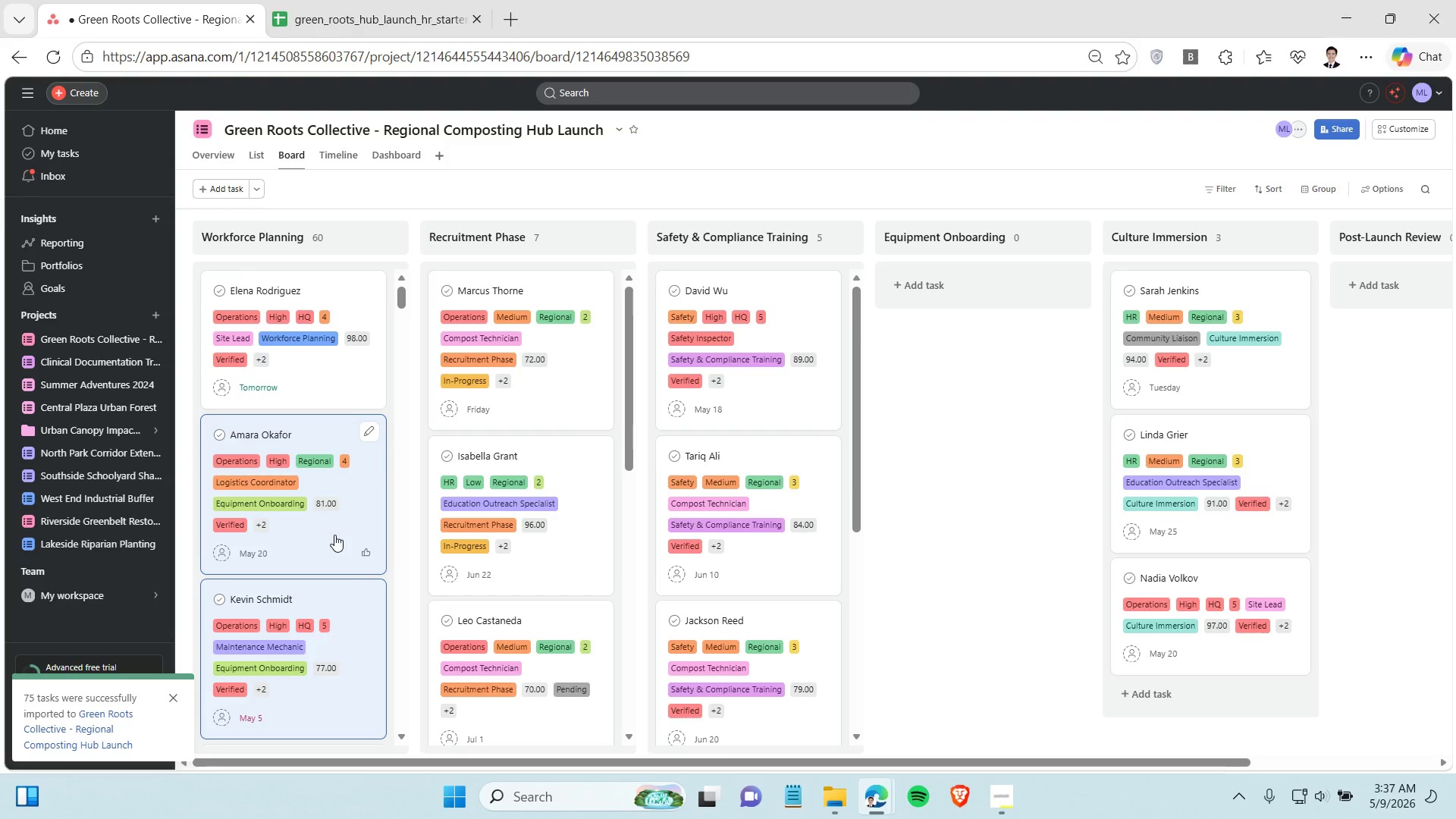 
left_click_drag(start_coordinate=[333, 535], to_coordinate=[964, 296])
 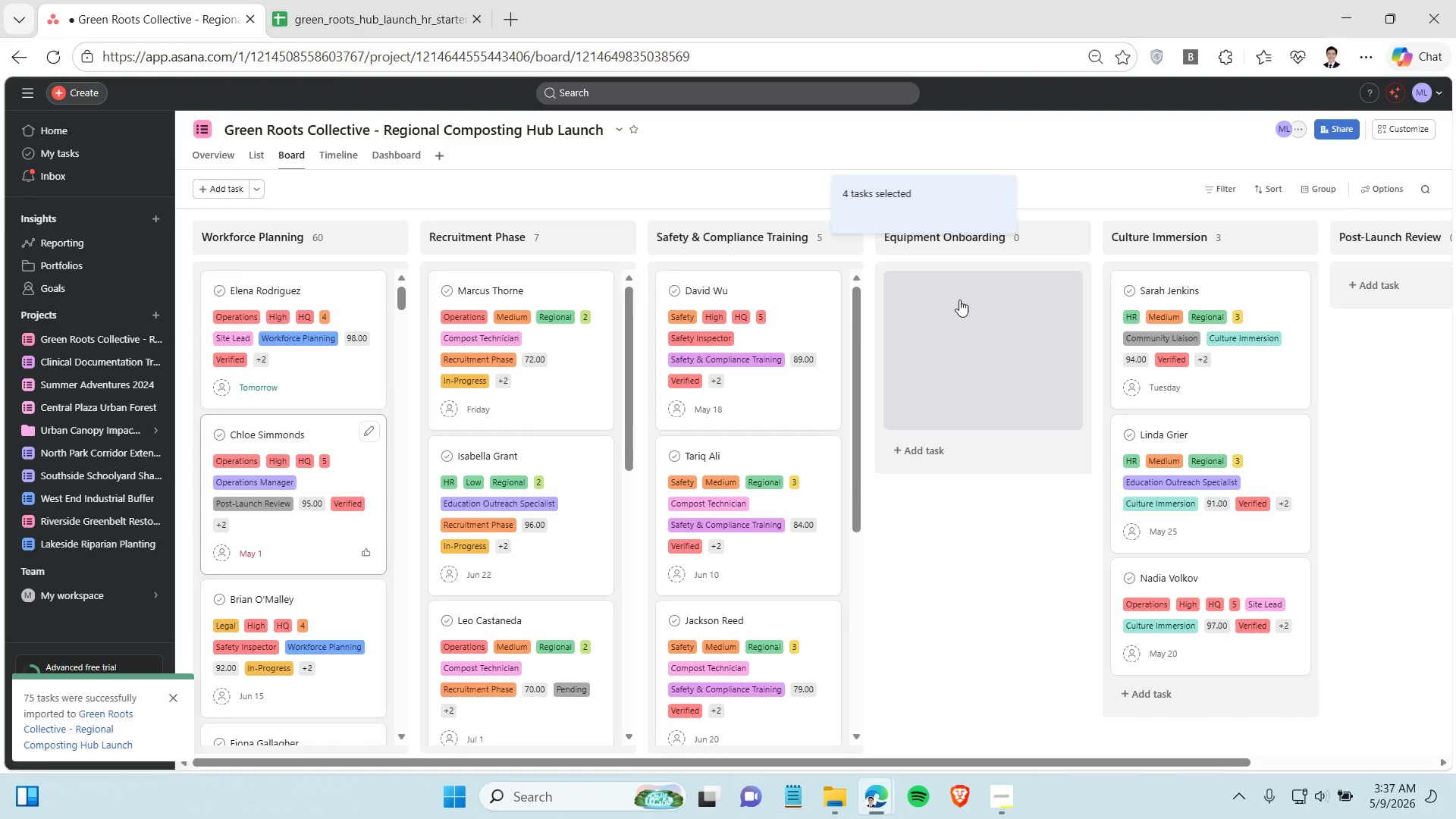 
mouse_move([865, 407])
 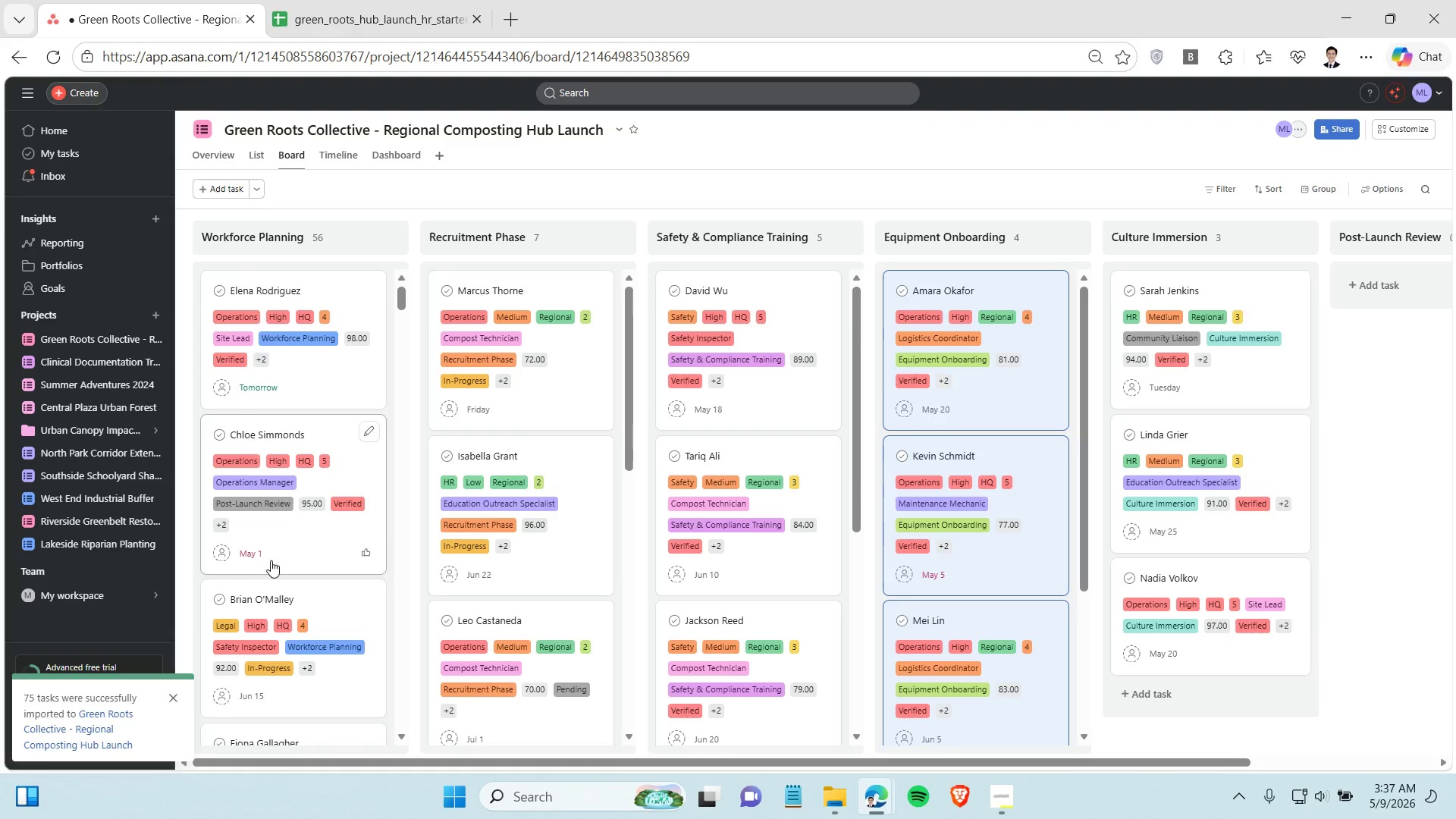 
wait(8.79)
 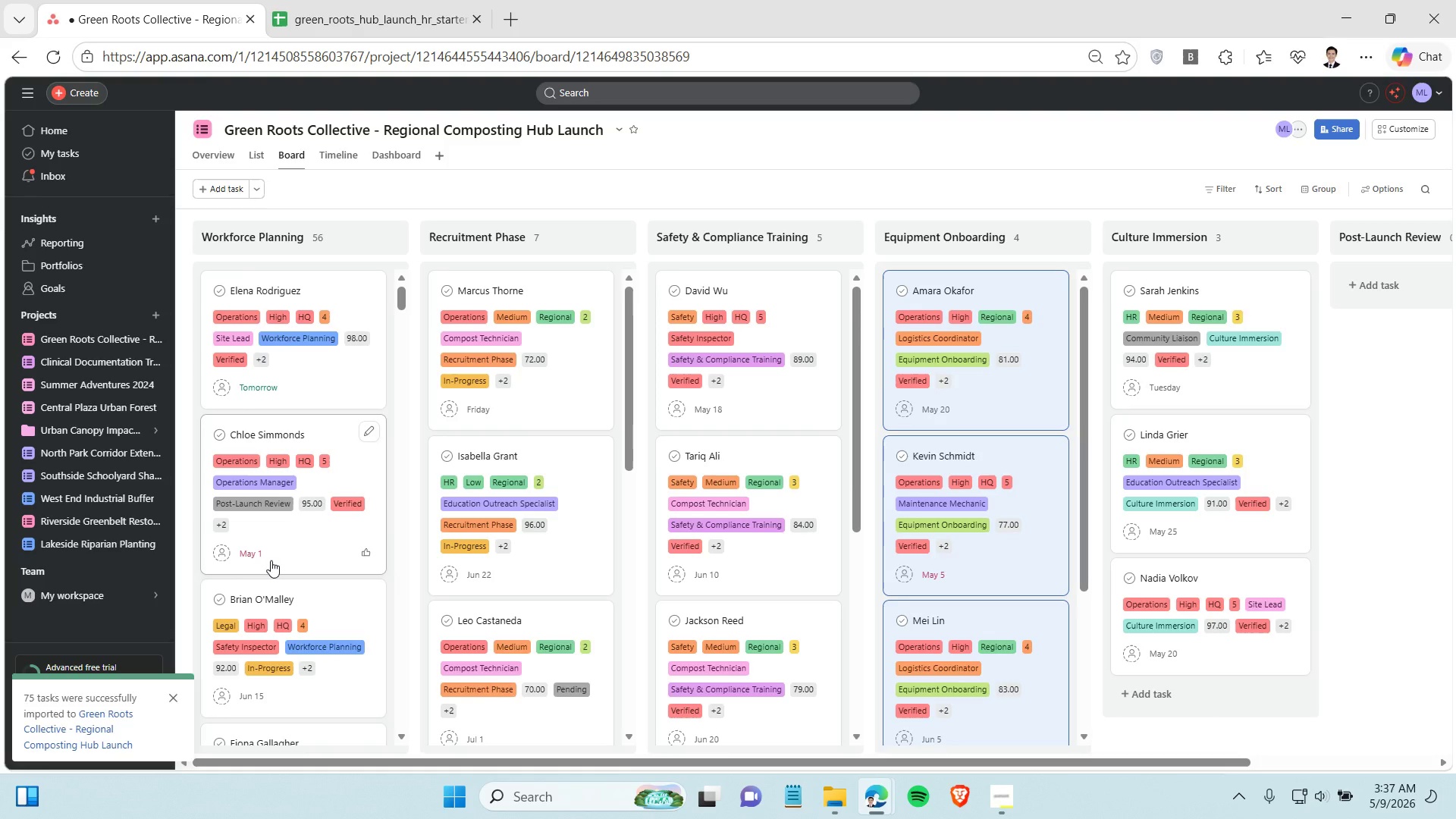 
scroll: coordinate [309, 559], scroll_direction: down, amount: 5.0
 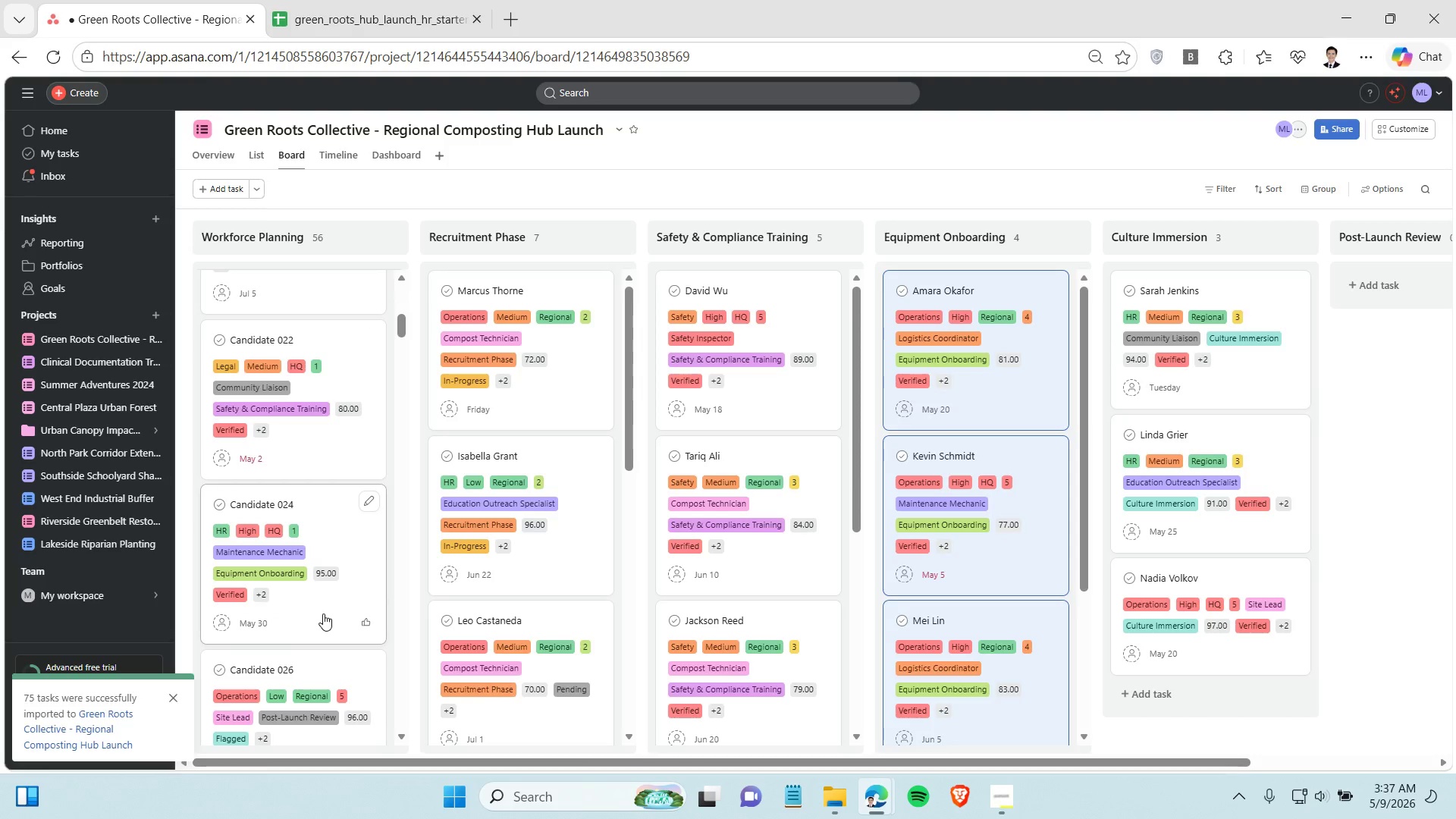 
hold_key(key=ControlLeft, duration=1.05)
left_click([323, 613])
 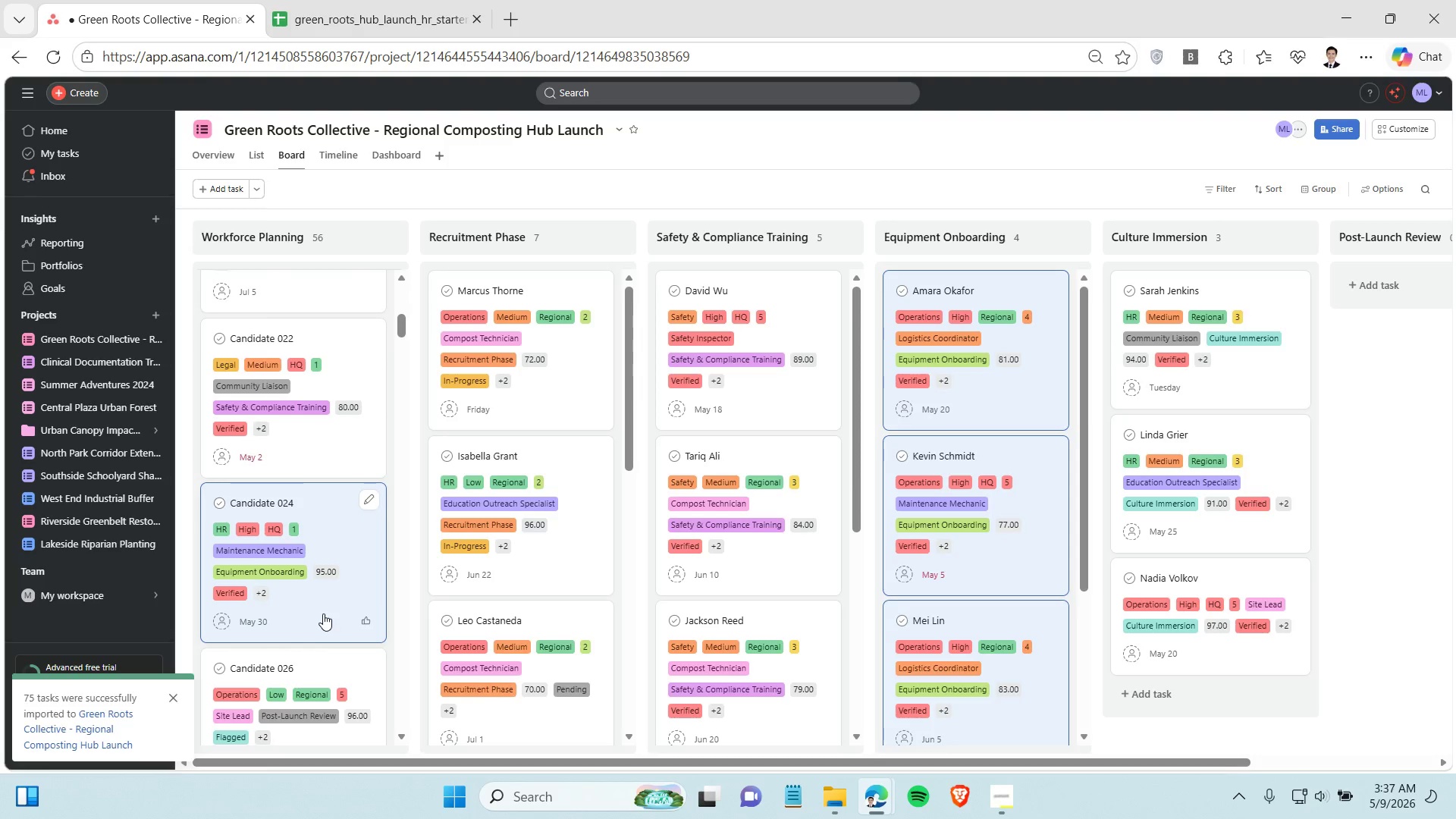 
hold_key(key=ControlLeft, duration=0.8)
 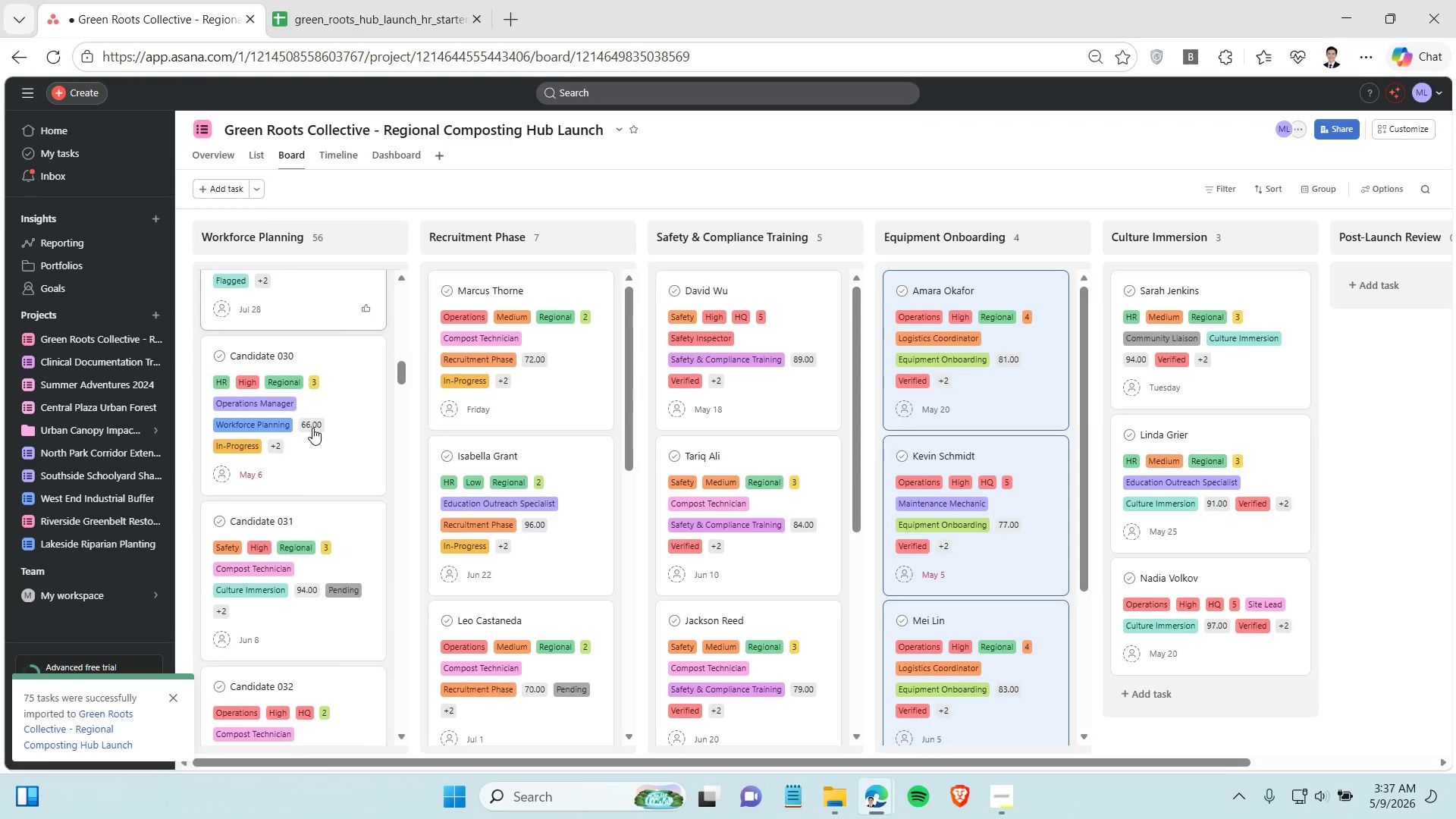 
scroll: coordinate [323, 613], scroll_direction: down, amount: 7.0
 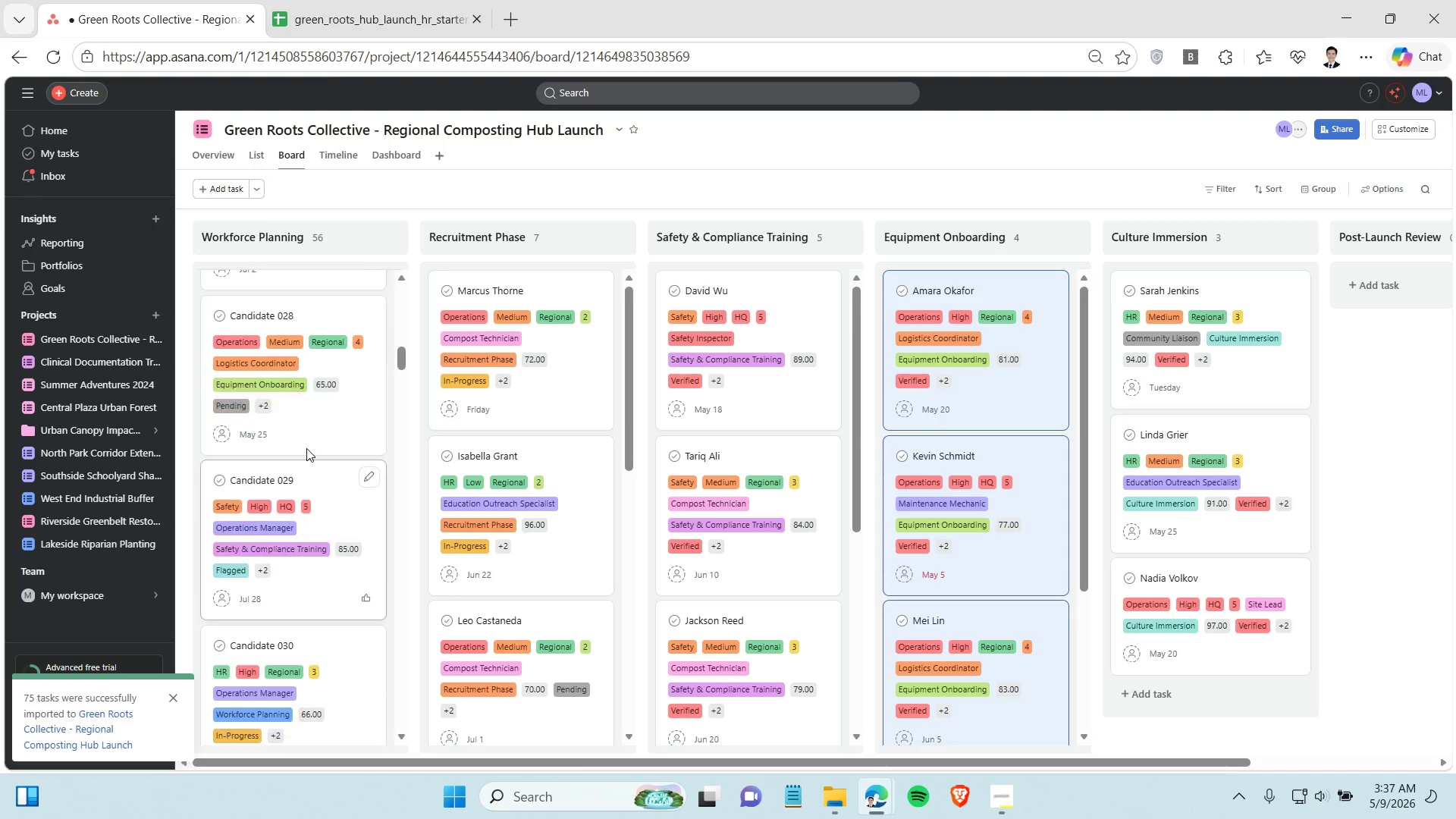 
left_click([307, 415])
 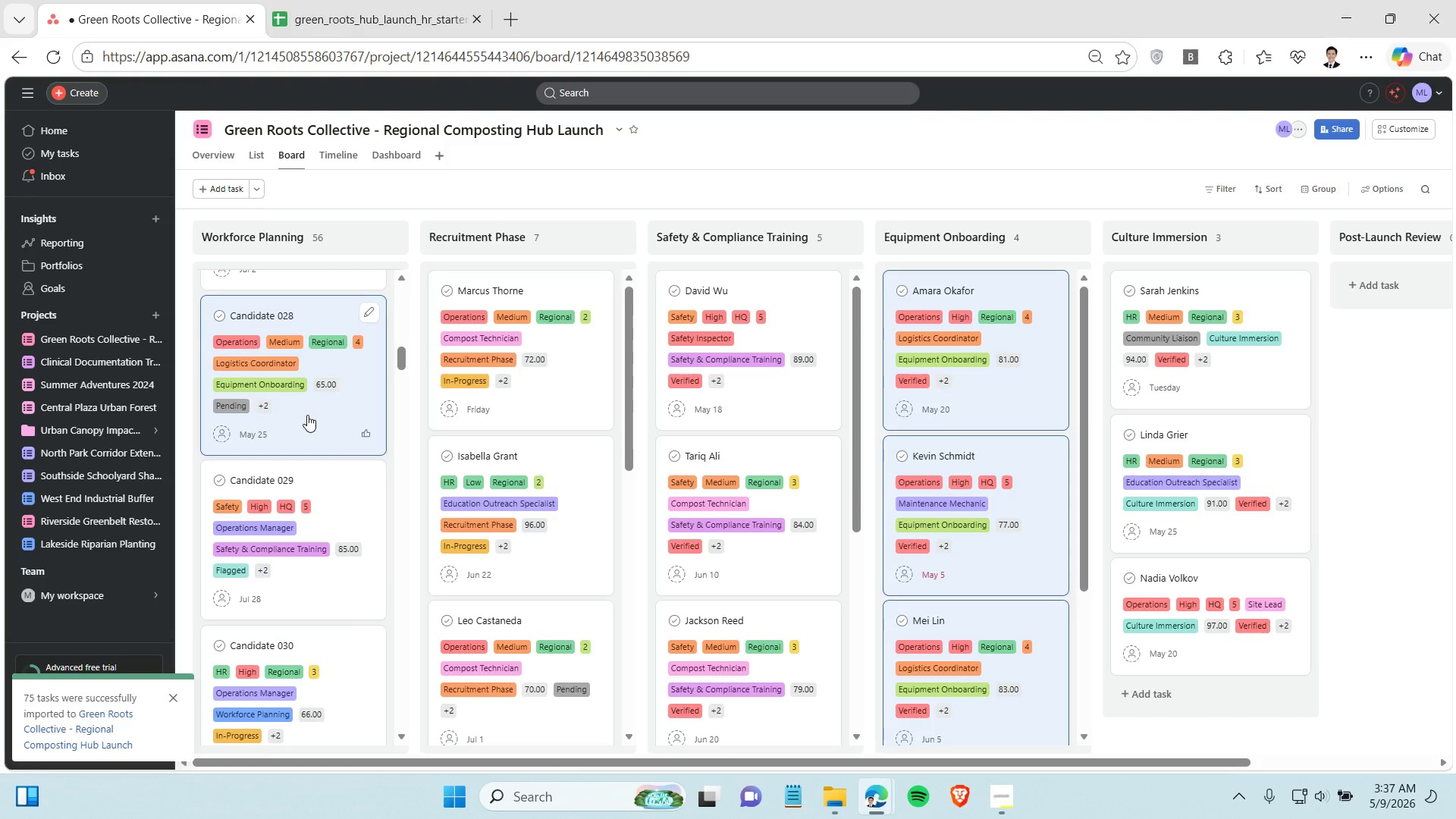 
hold_key(key=ControlLeft, duration=4.03)
scroll: coordinate [312, 429], scroll_direction: down, amount: 17.0
 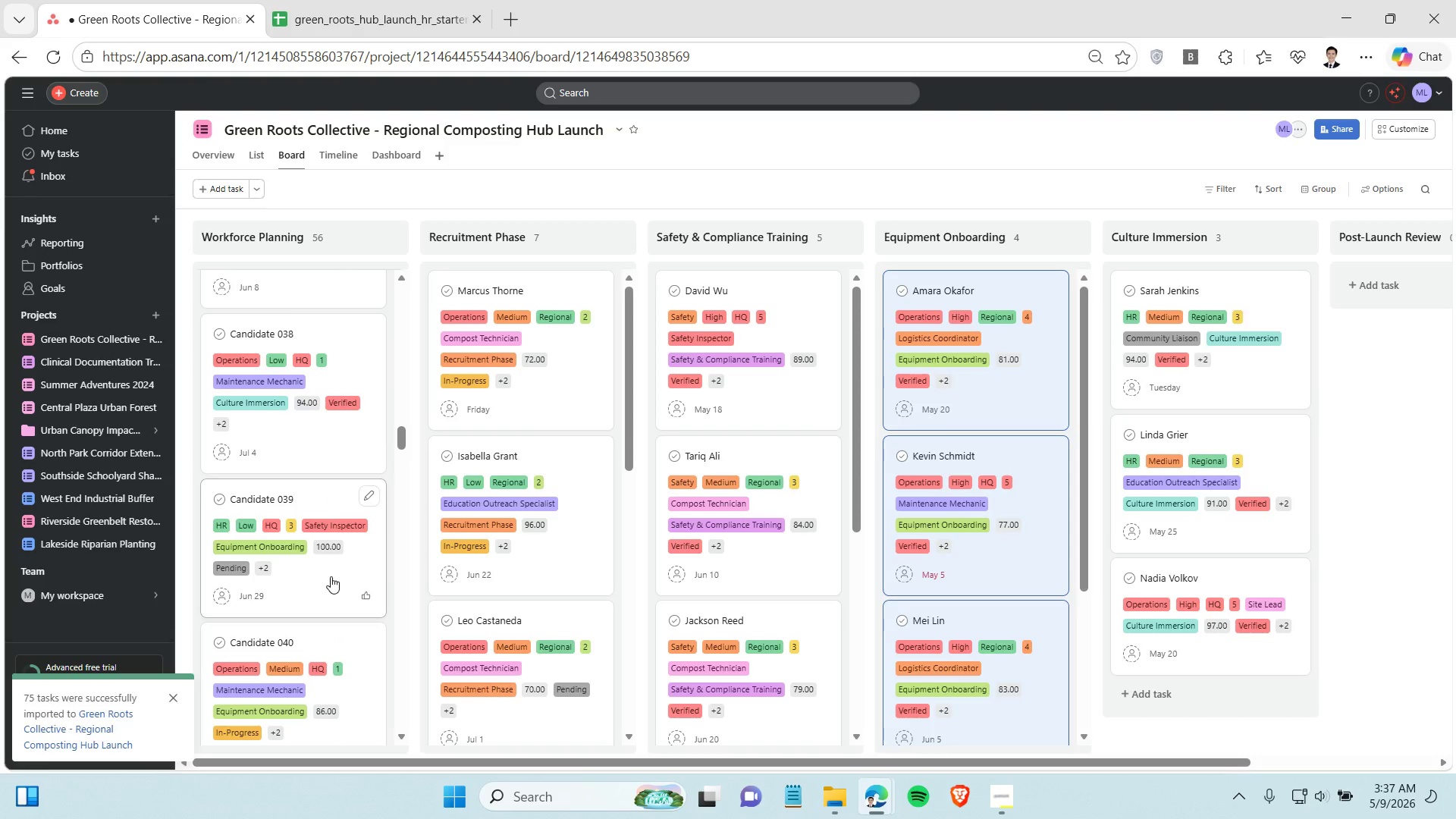 
hold_key(key=ControlLeft, duration=0.91)
left_click([331, 576])
 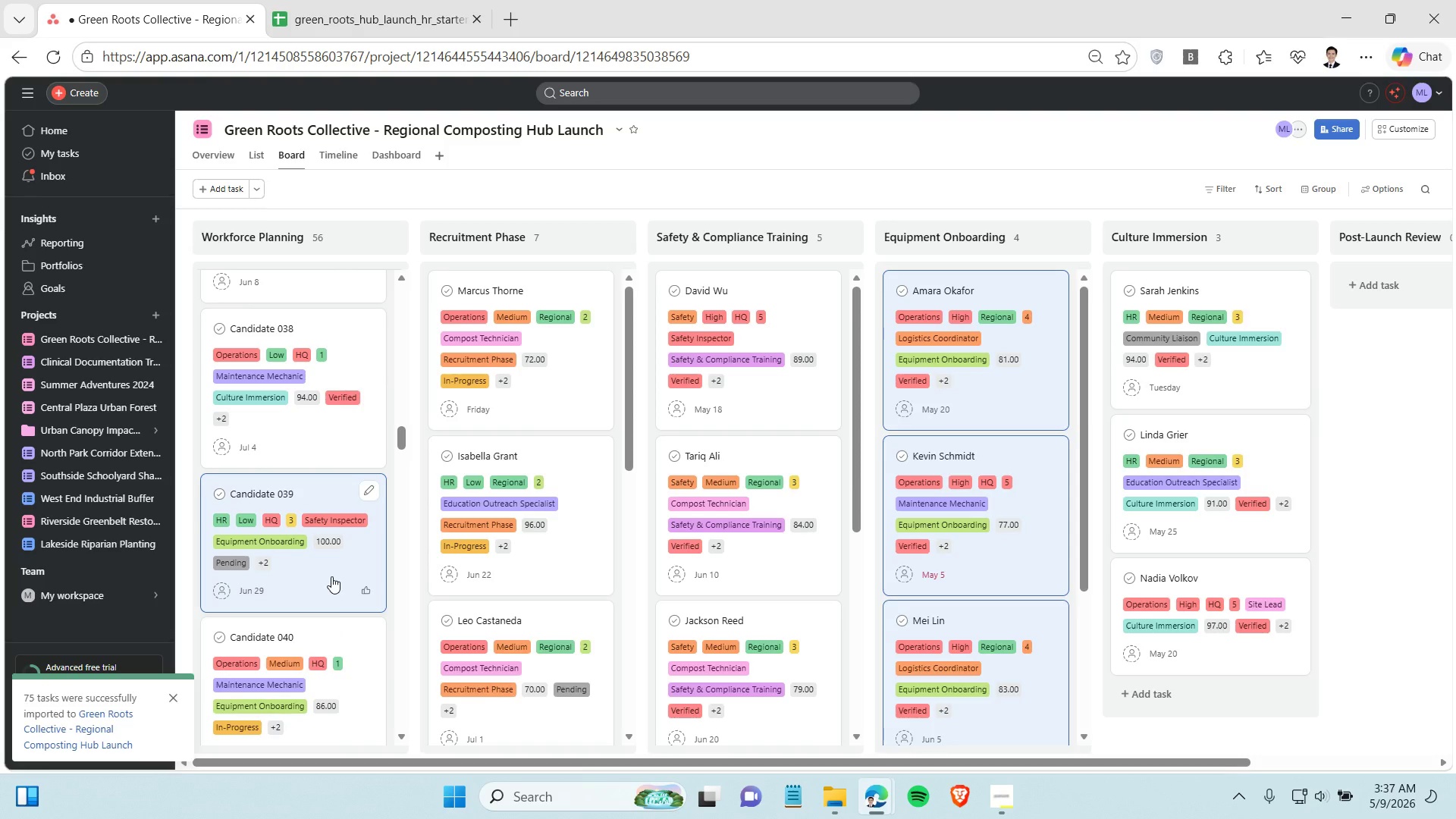 
hold_key(key=ControlLeft, duration=0.67)
 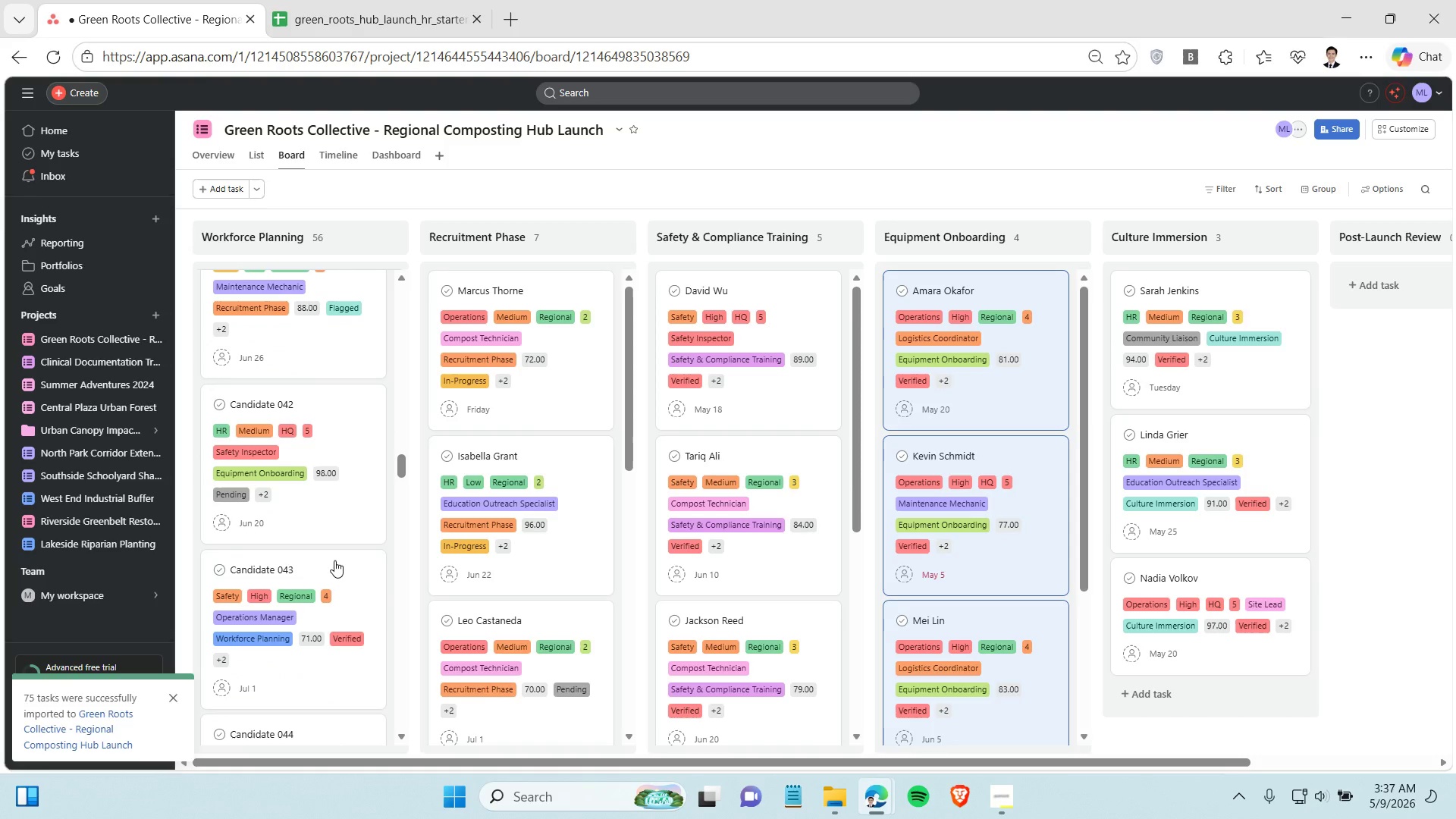 
scroll: coordinate [331, 576], scroll_direction: down, amount: 2.0
 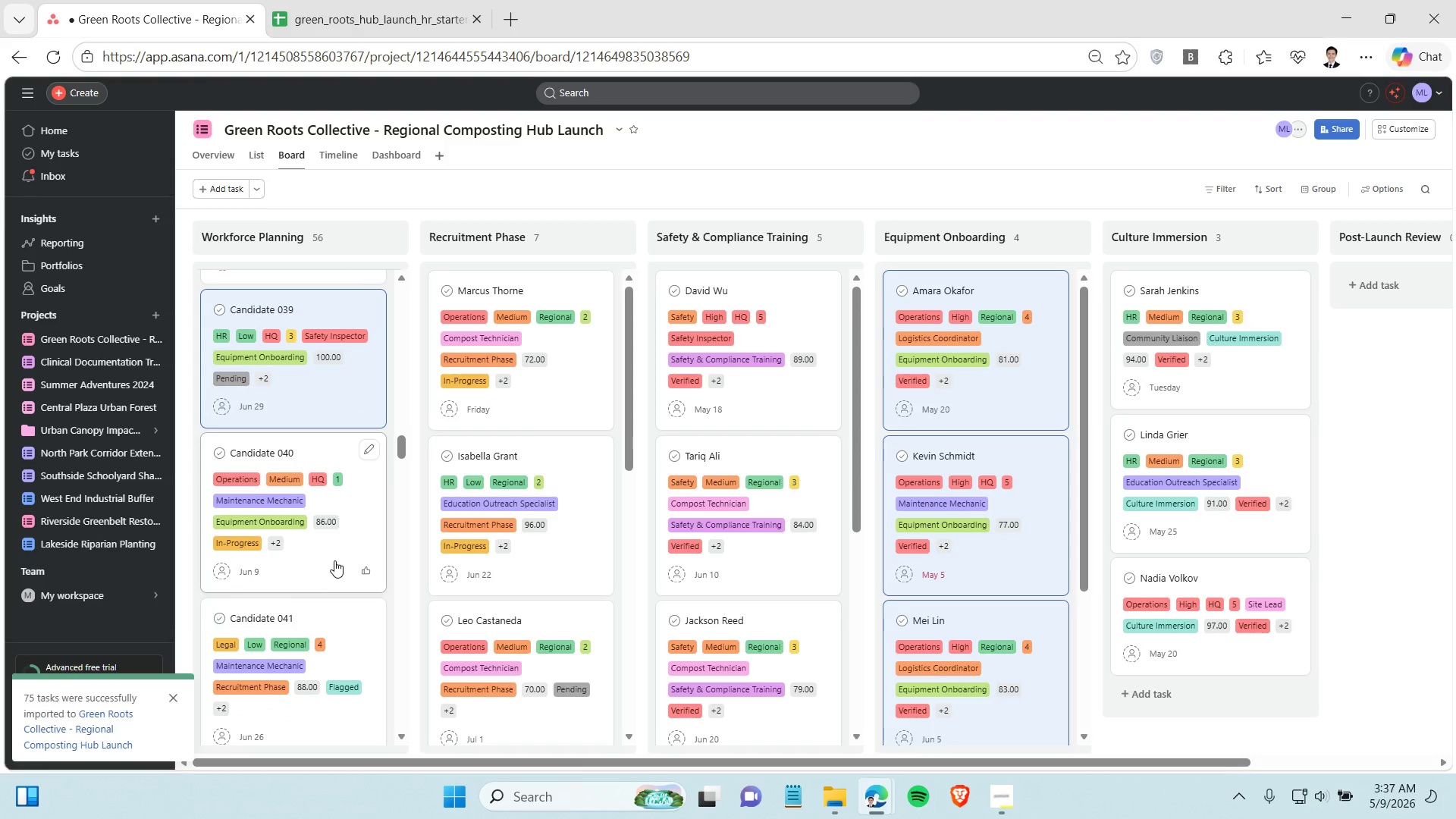 
left_click([334, 560])
 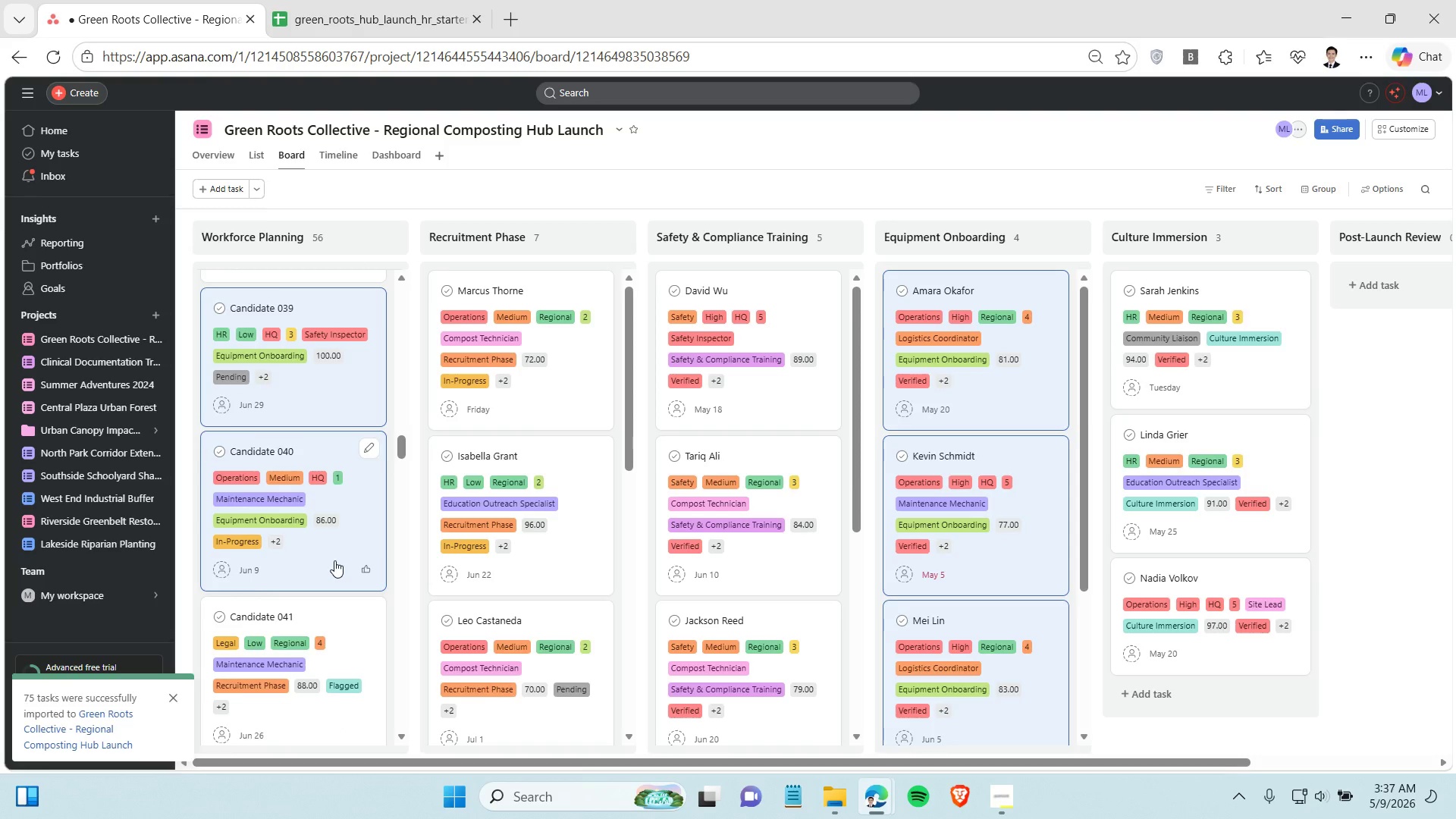 
hold_key(key=ControlLeft, duration=0.61)
 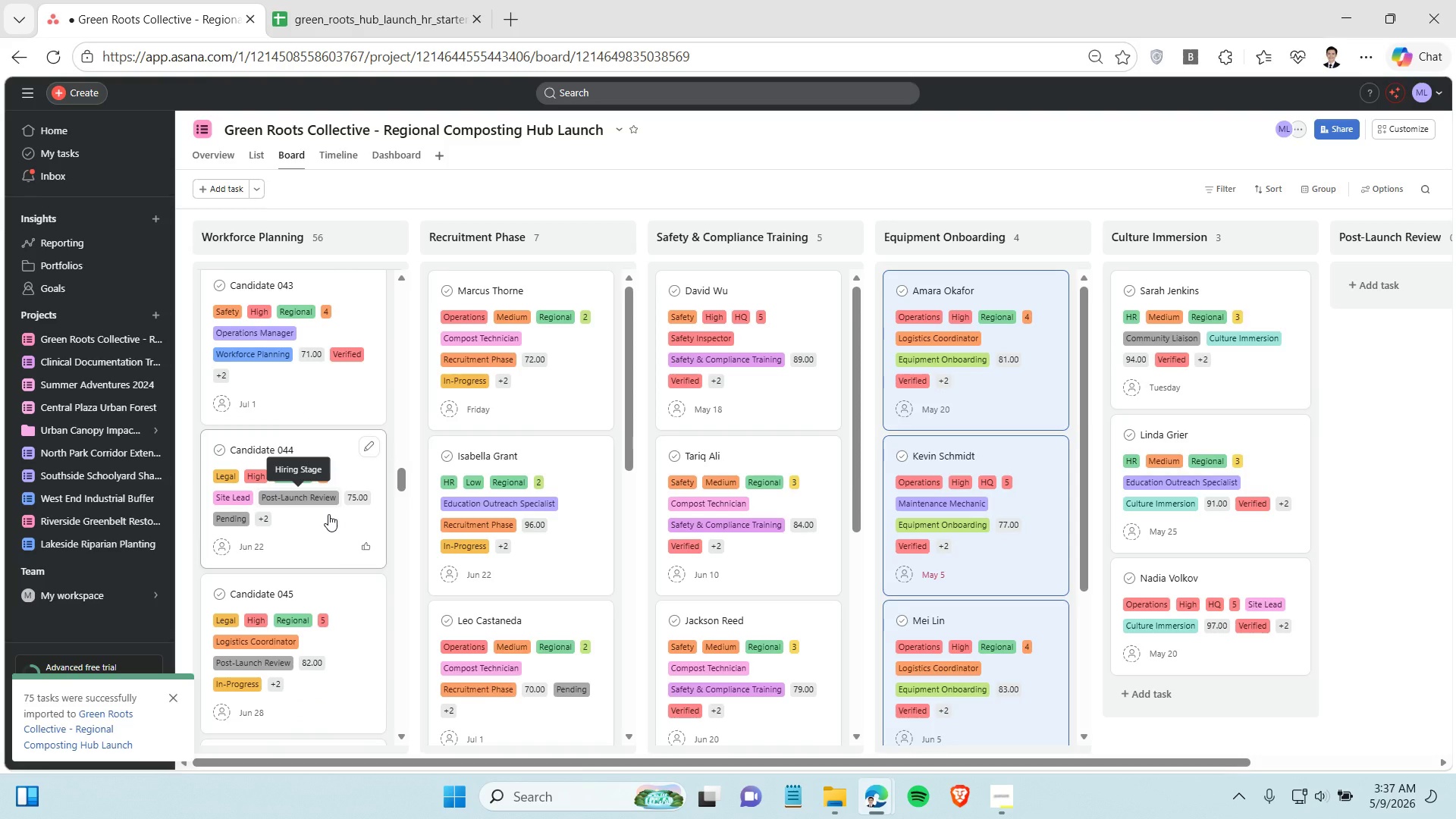 
scroll: coordinate [334, 560], scroll_direction: down, amount: 4.0
 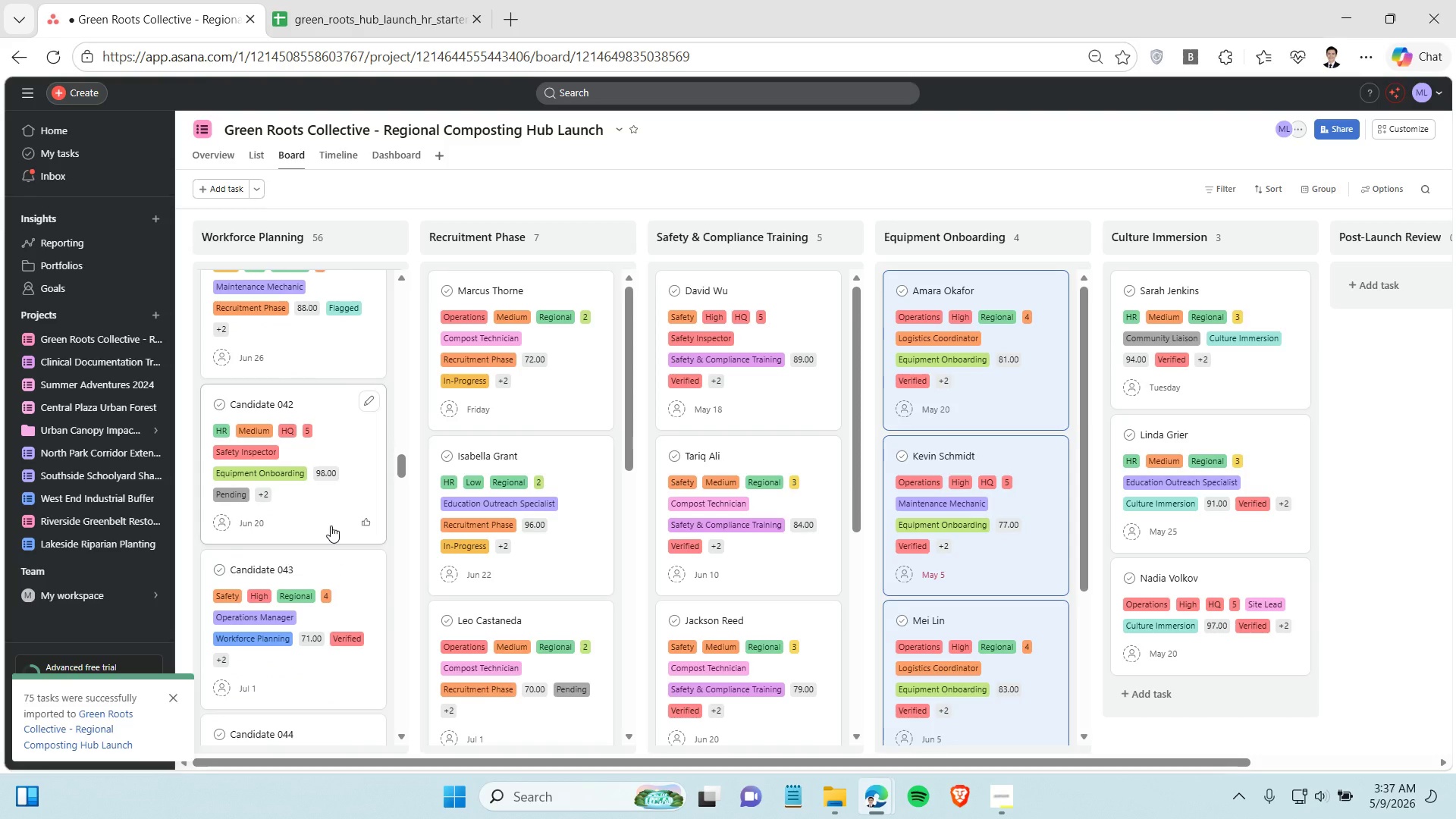 
left_click([329, 513])
 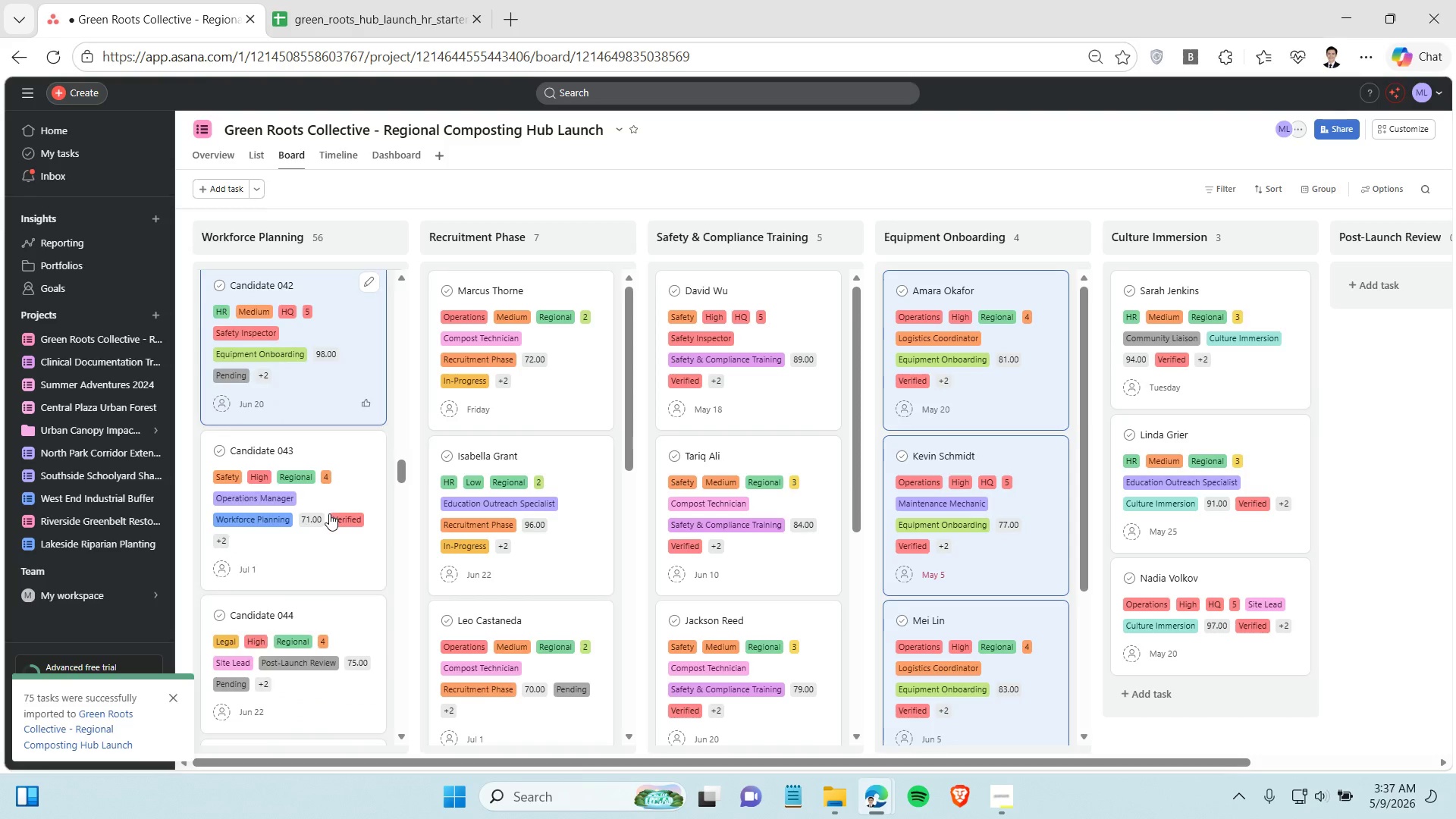 
hold_key(key=ControlLeft, duration=0.61)
 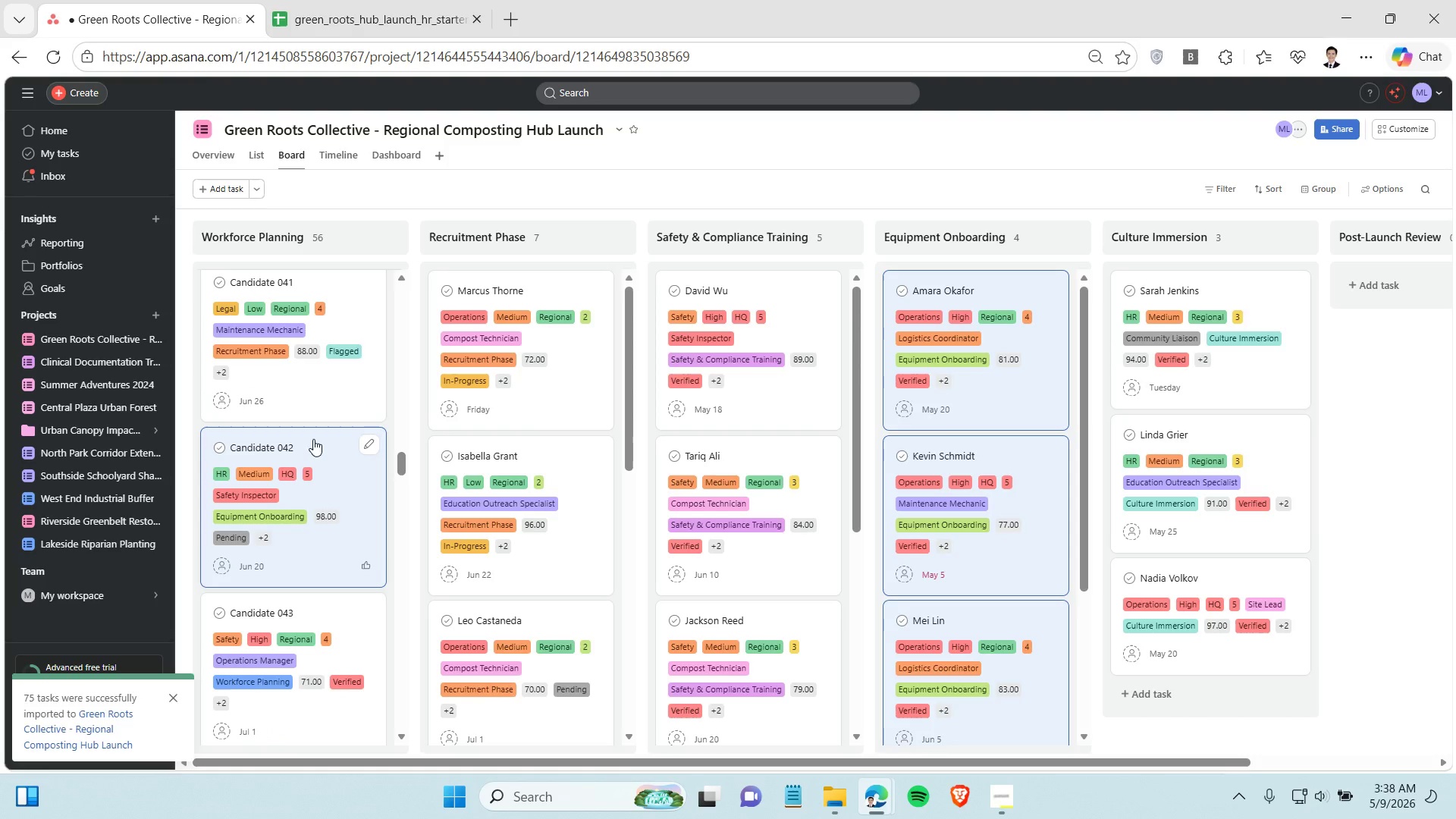 
scroll: coordinate [328, 514], scroll_direction: down, amount: 11.0
 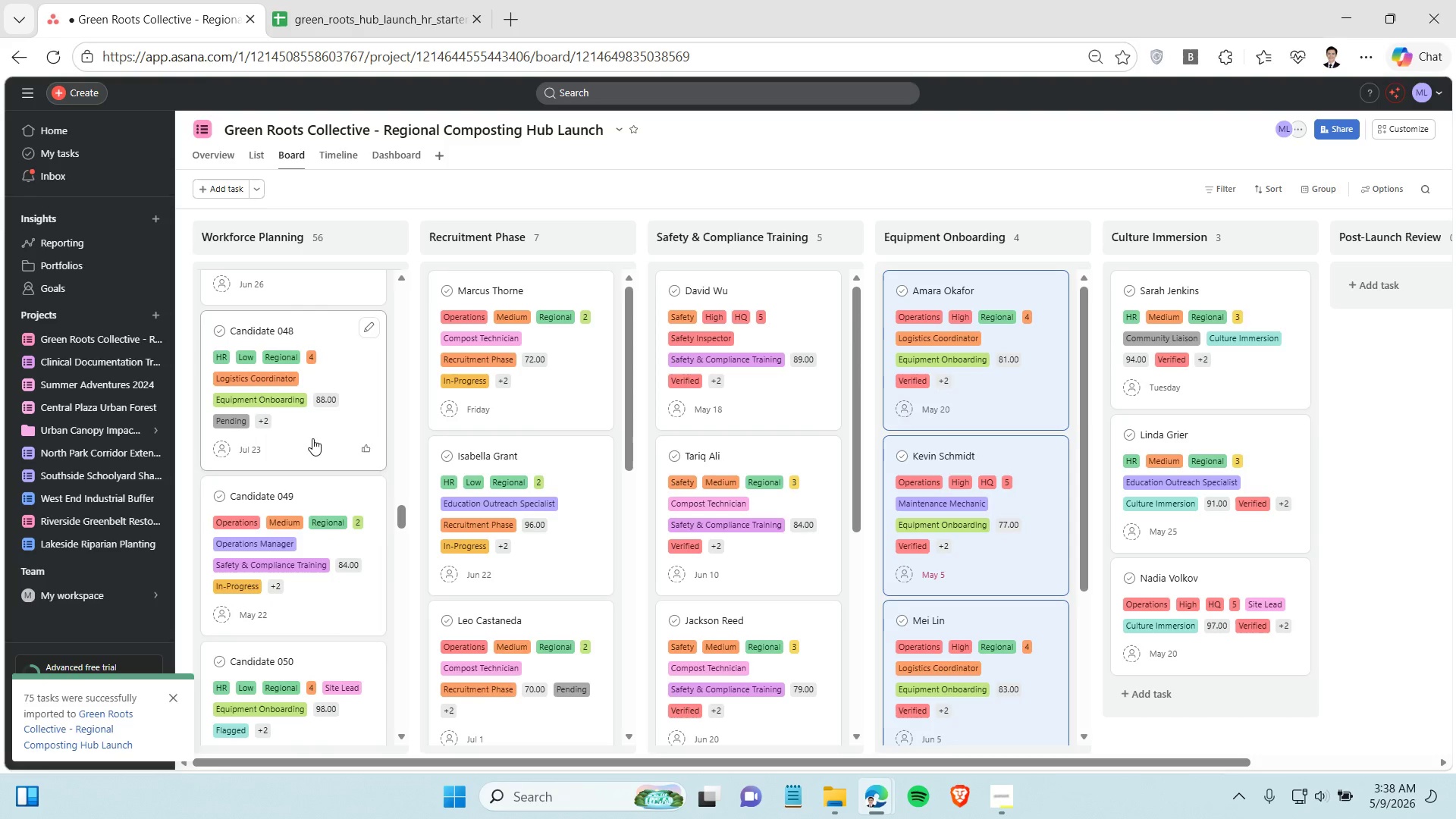 
left_click([312, 438])
 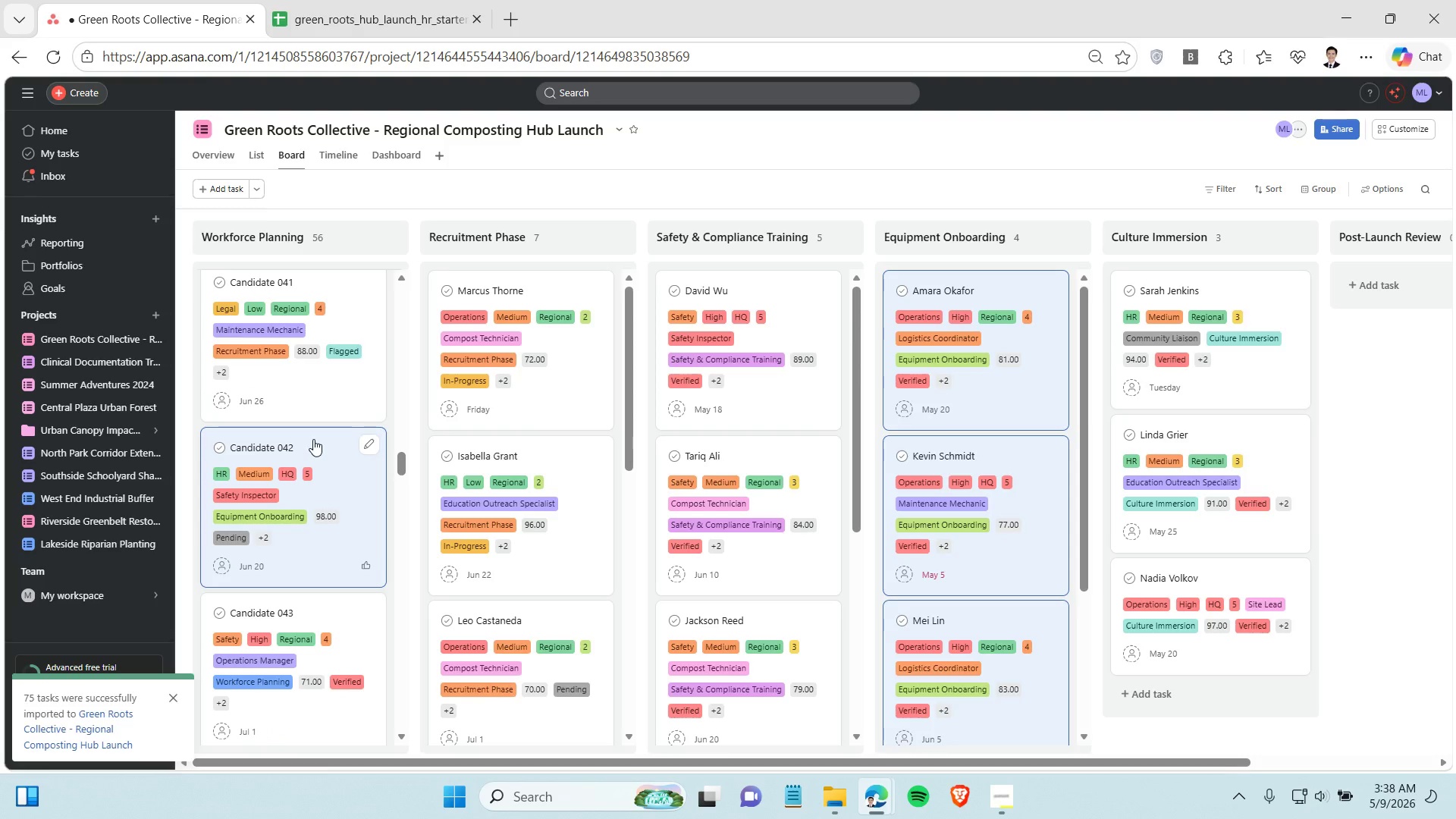 
left_click_drag(start_coordinate=[313, 439], to_coordinate=[992, 360])
 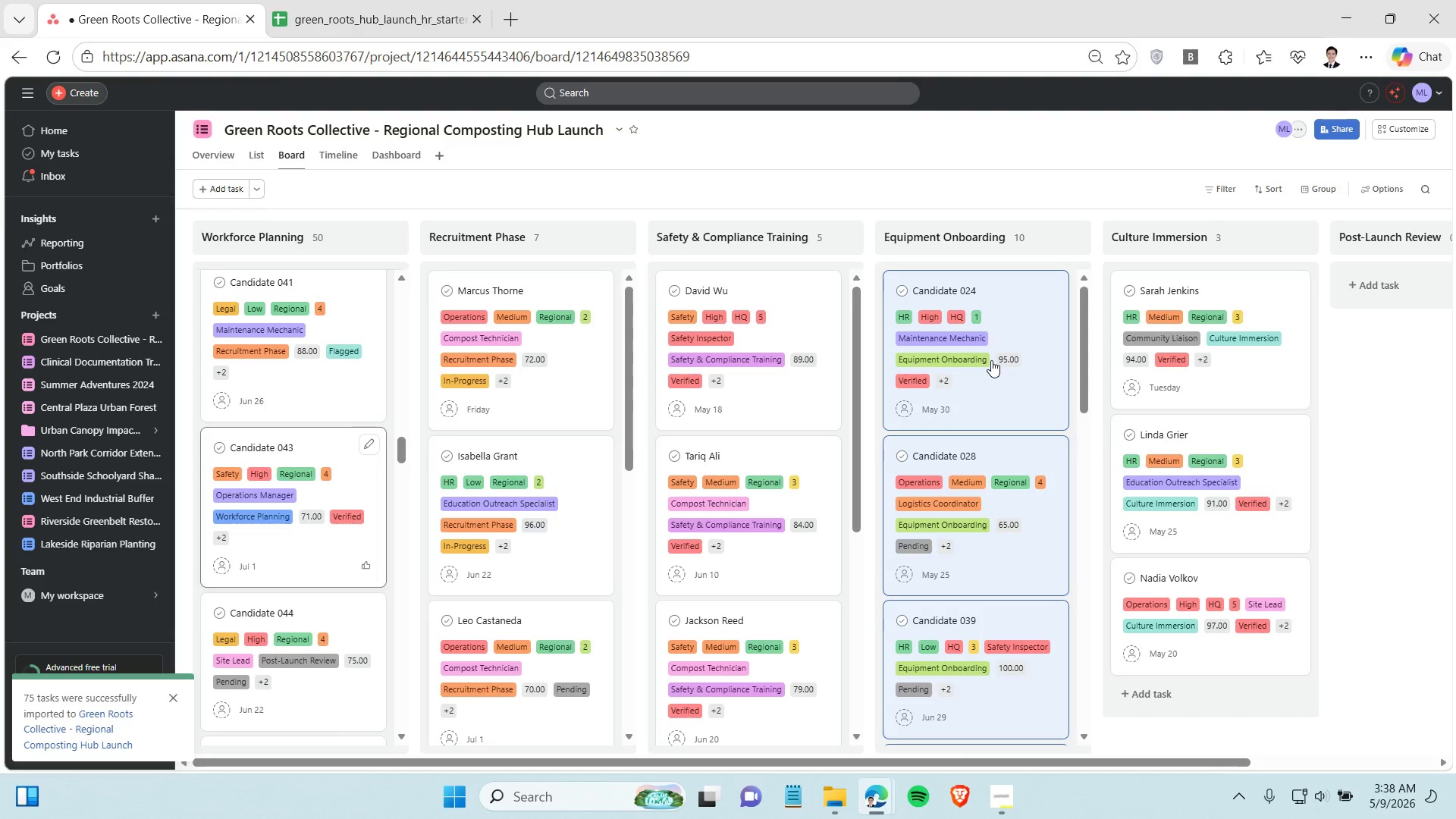 
scroll: coordinate [1003, 396], scroll_direction: down, amount: 17.0
 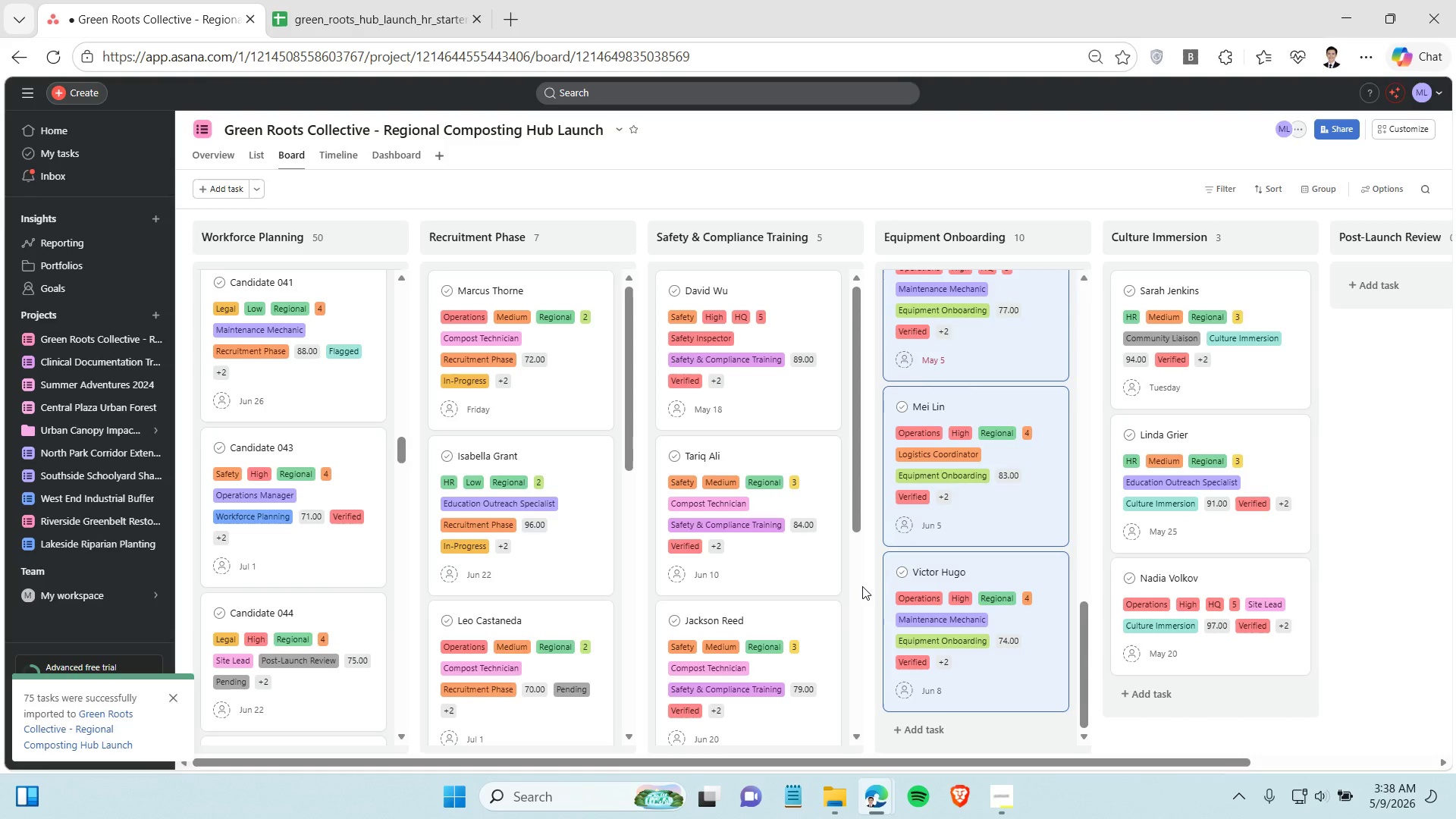 
left_click([862, 586])
 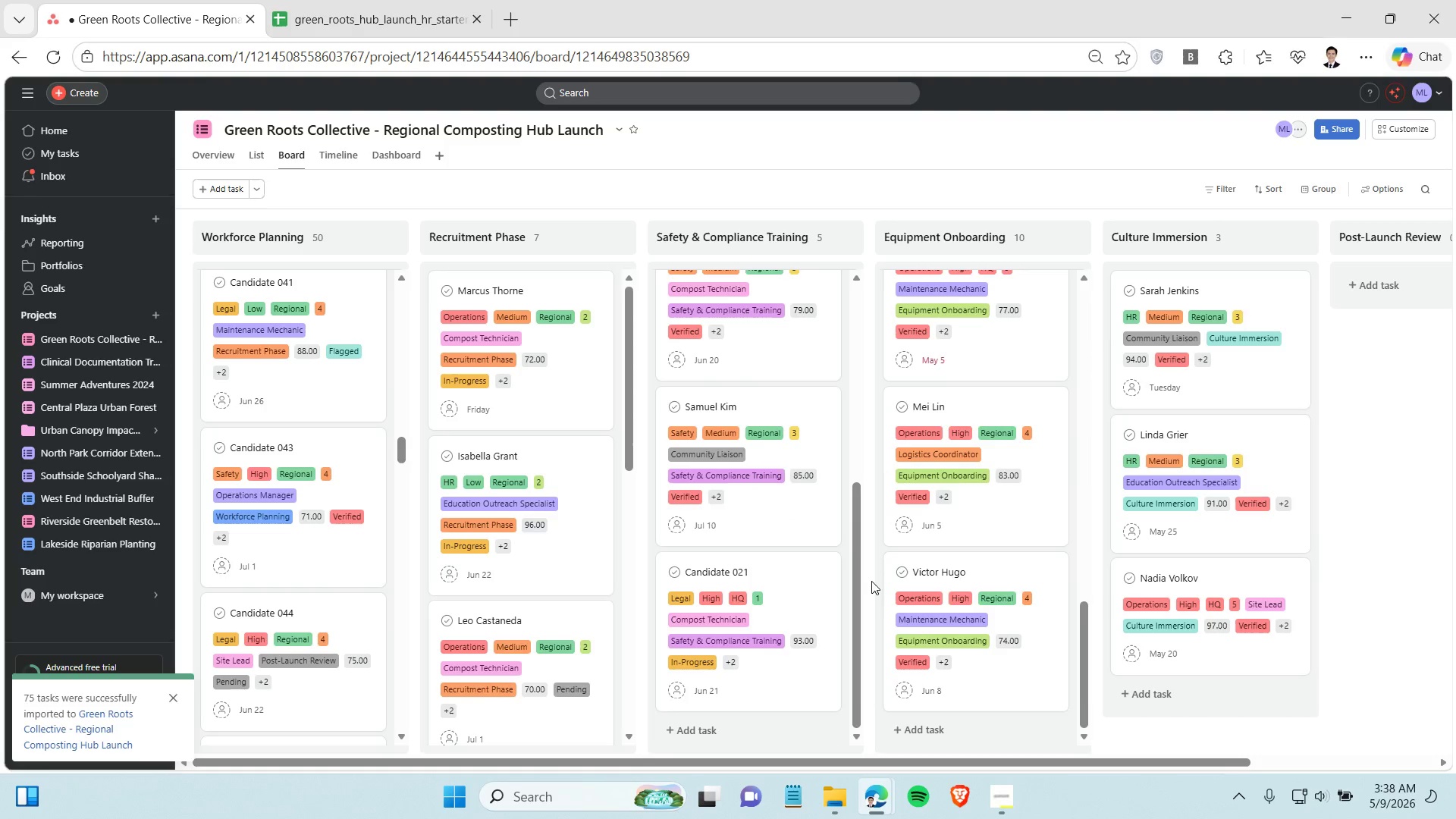 
left_click([871, 581])
 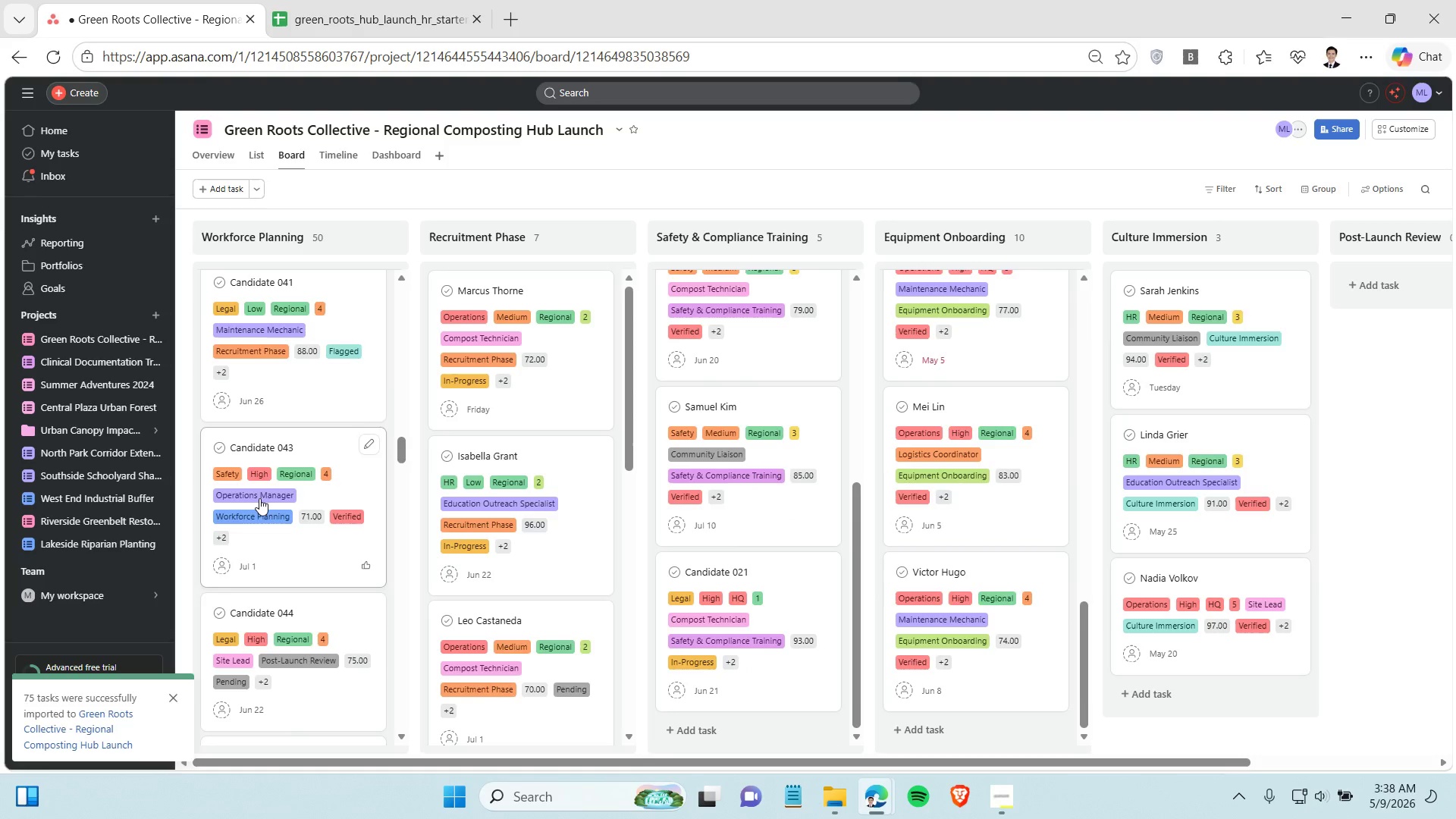 
scroll: coordinate [283, 485], scroll_direction: up, amount: 35.0
 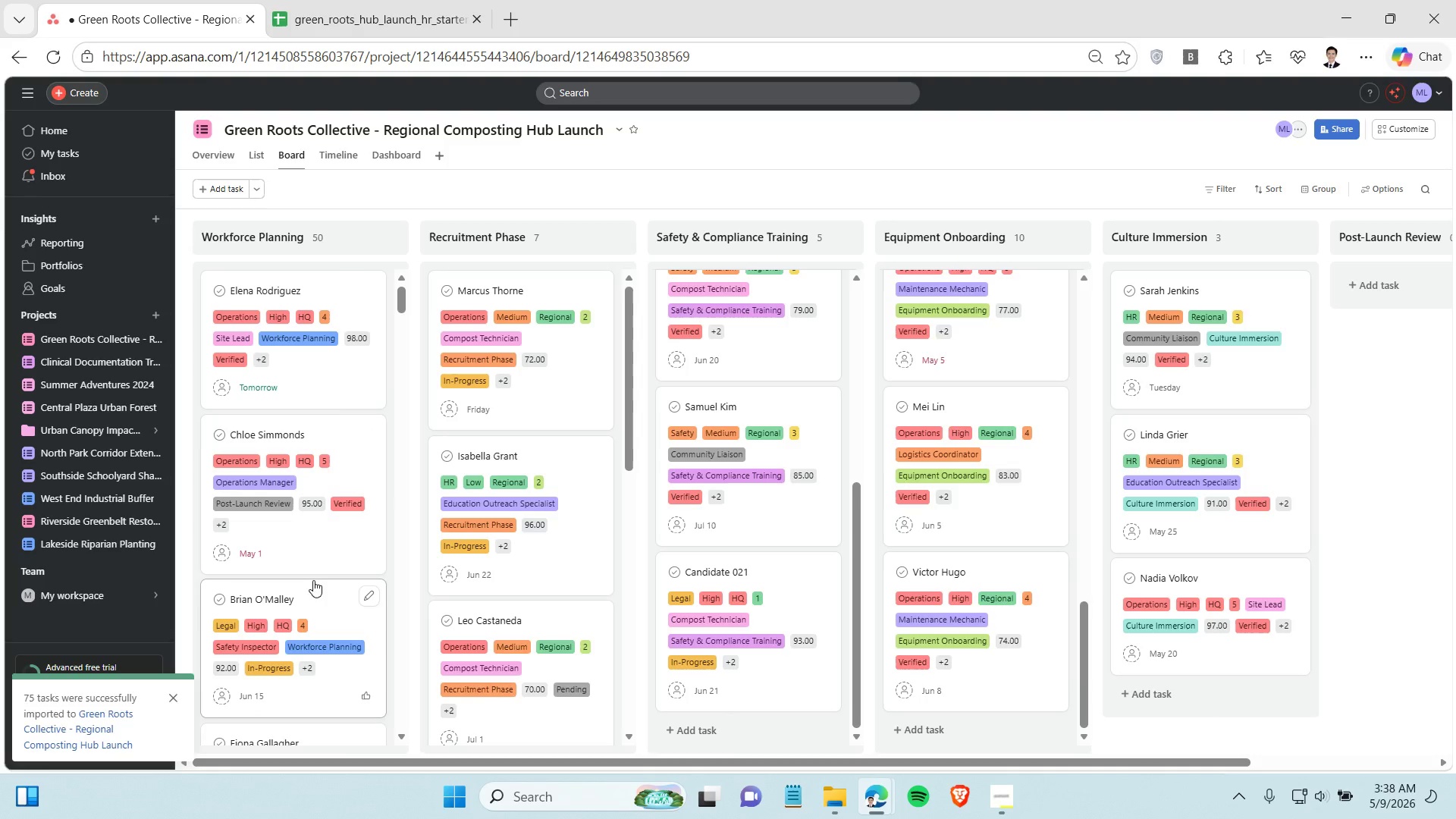 
hold_key(key=ControlLeft, duration=1.5)
left_click([297, 538])
 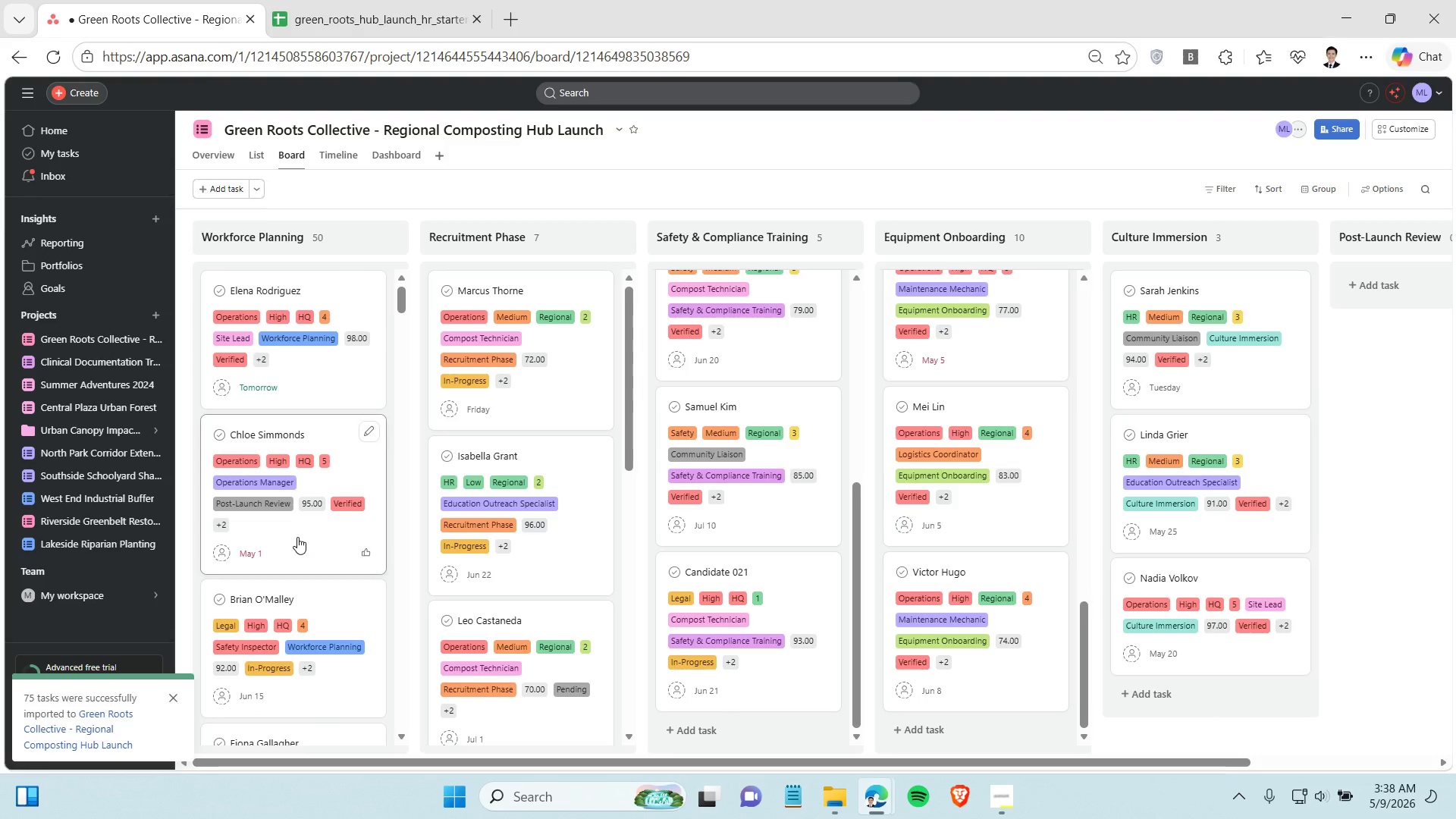 
hold_key(key=ControlLeft, duration=1.52)
left_click([297, 537])
 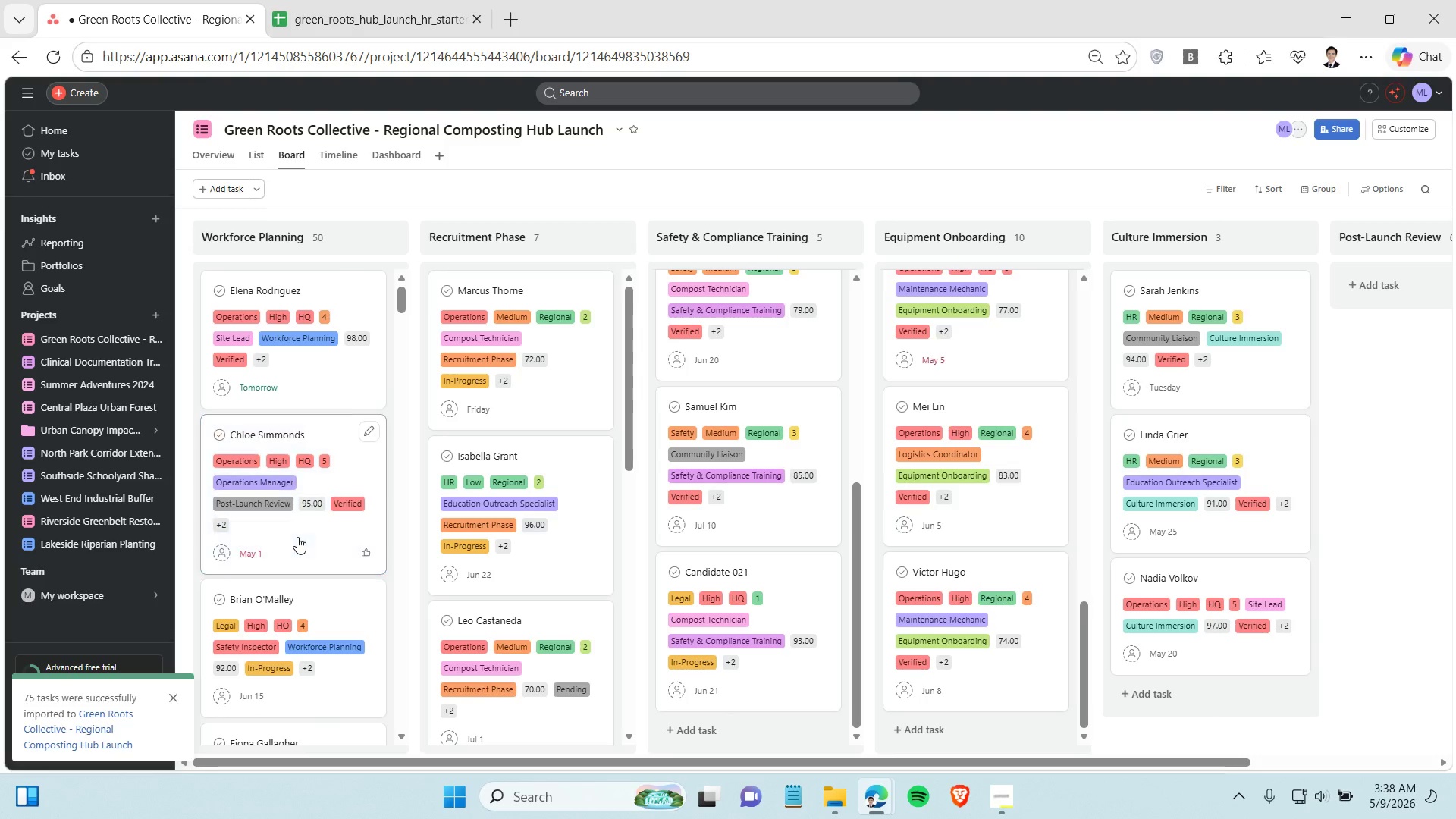 
left_click([297, 537])
 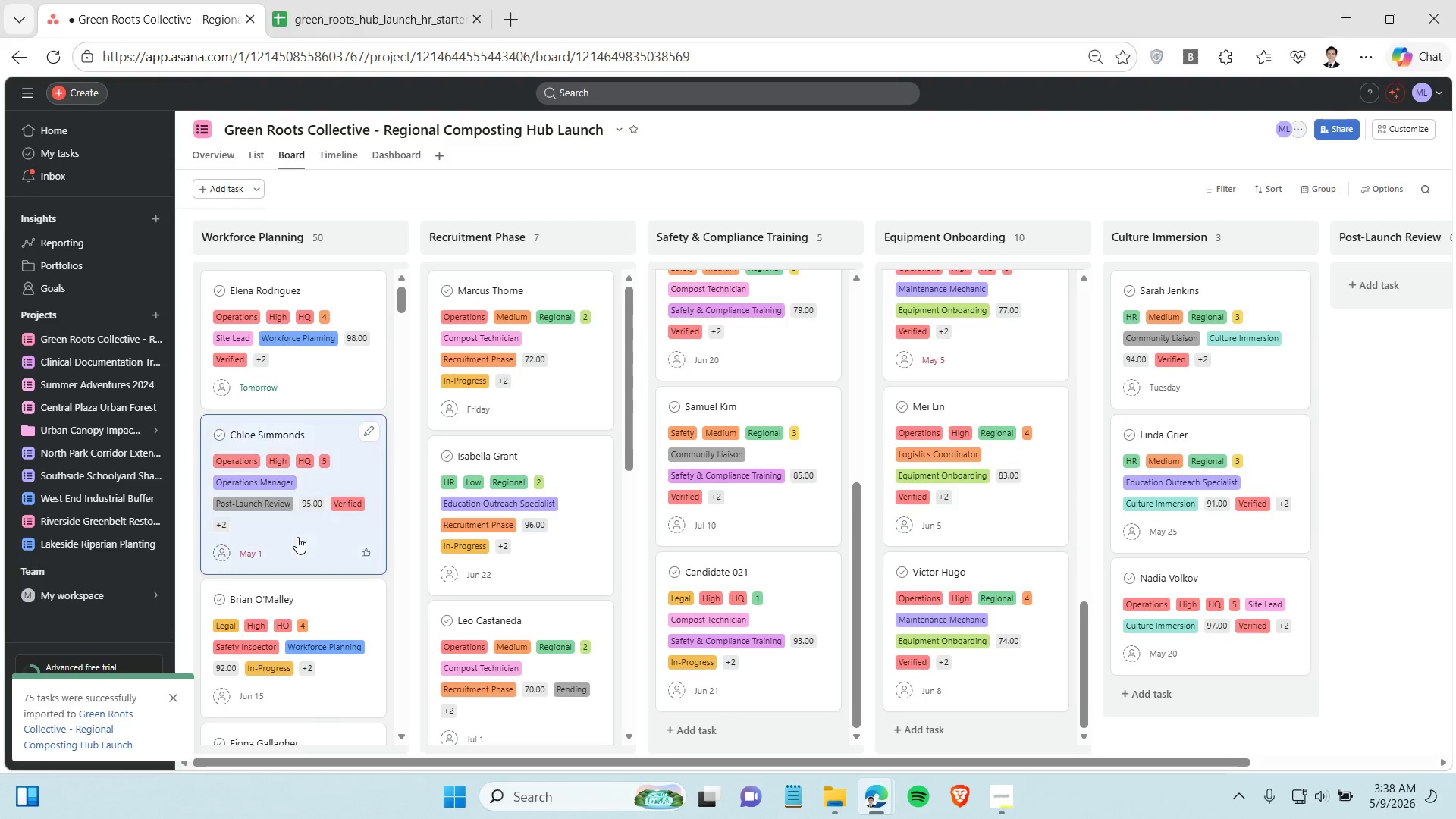 
double_click([297, 537])
 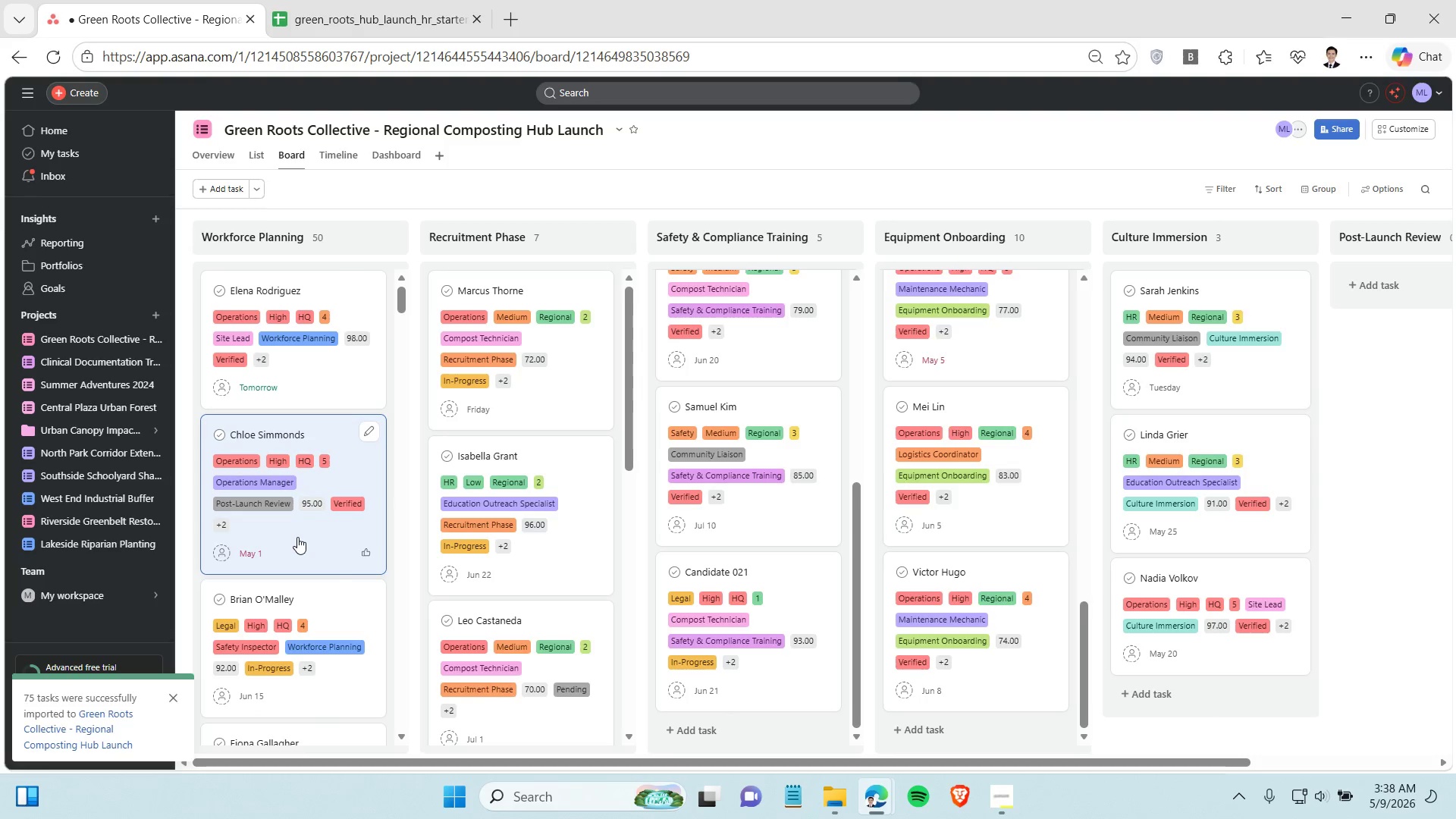 
hold_key(key=ControlLeft, duration=0.34)
 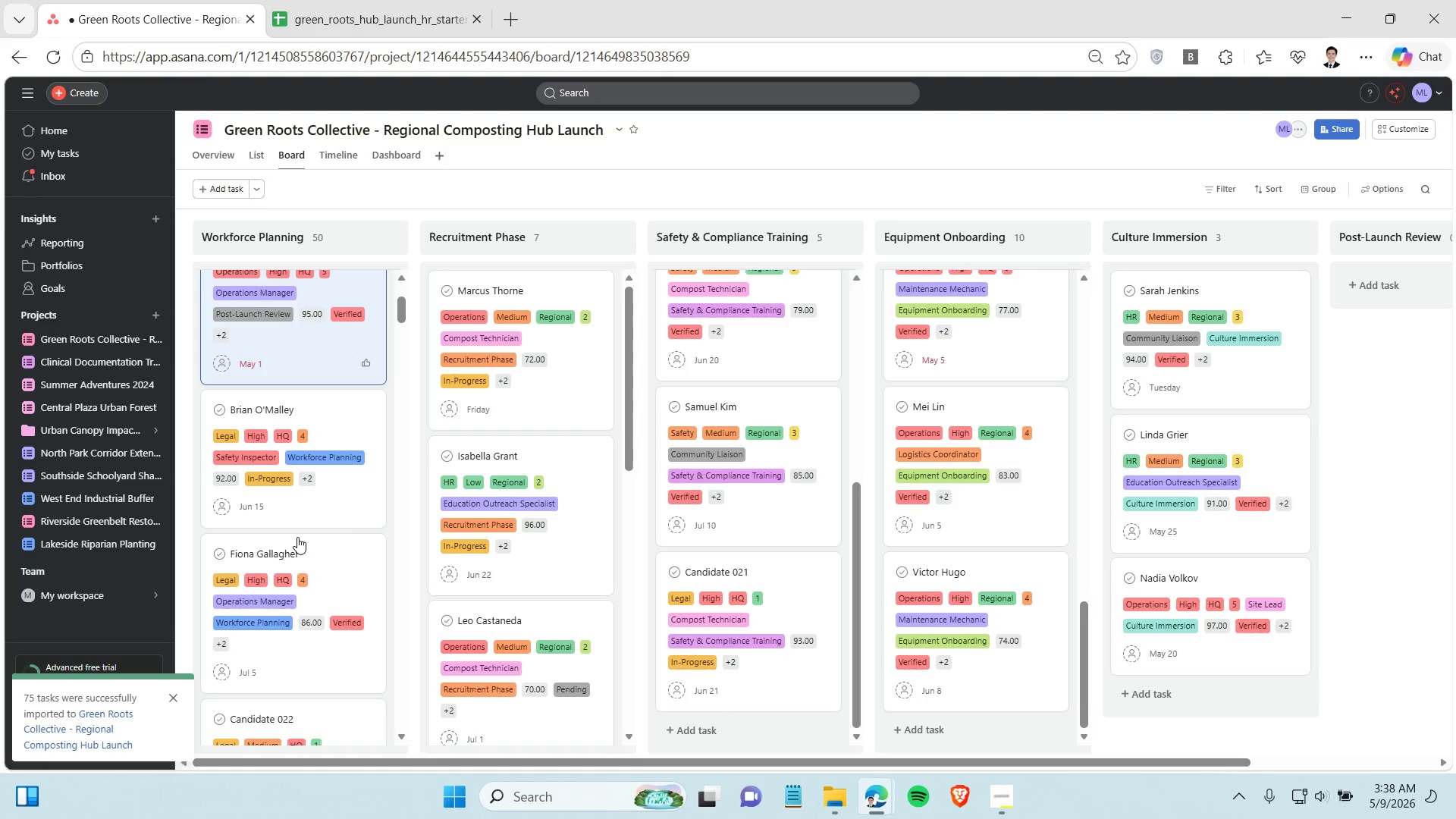 
scroll: coordinate [328, 560], scroll_direction: down, amount: 6.0
 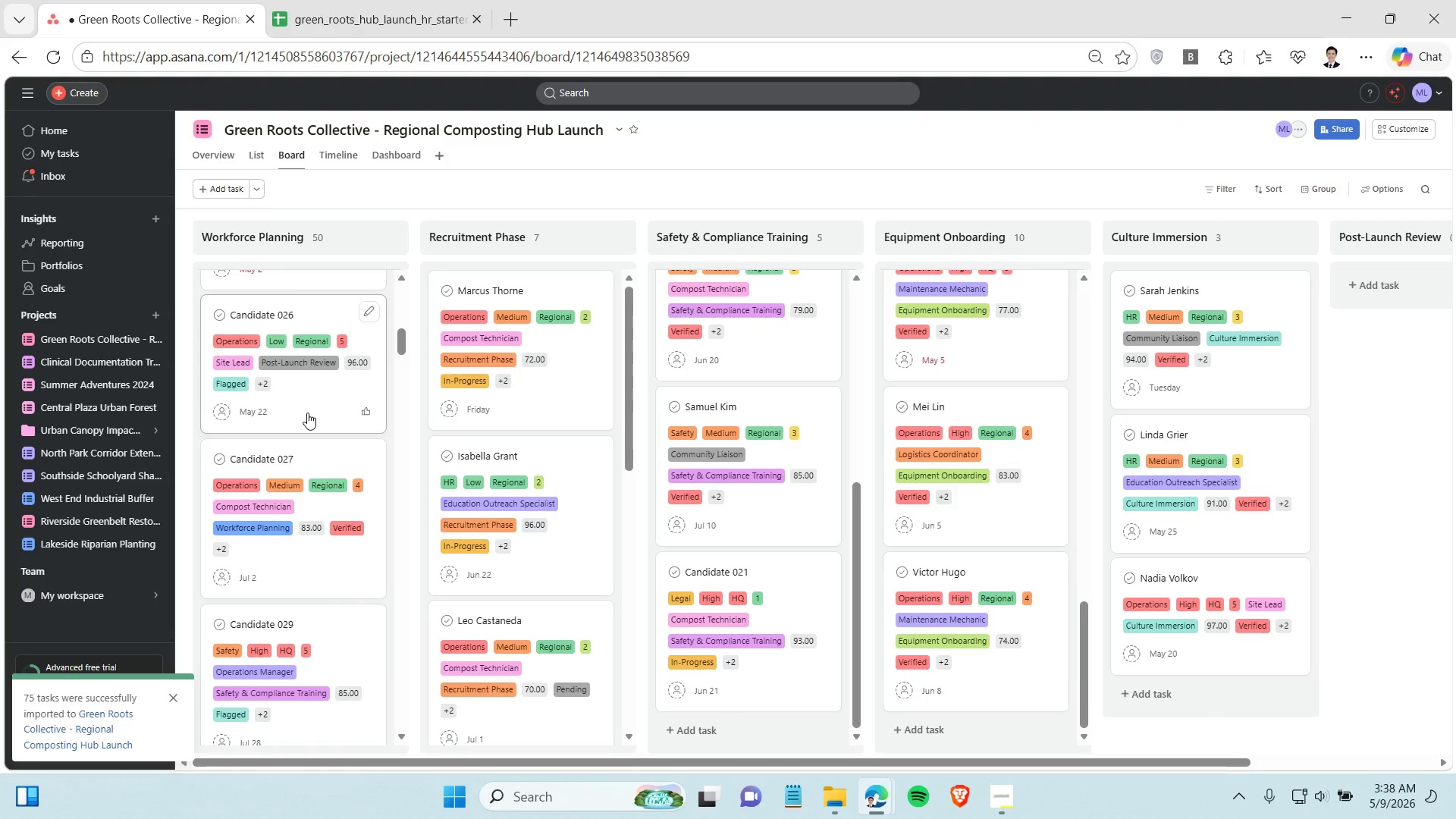 
hold_key(key=ControlLeft, duration=0.58)
left_click([307, 413])
 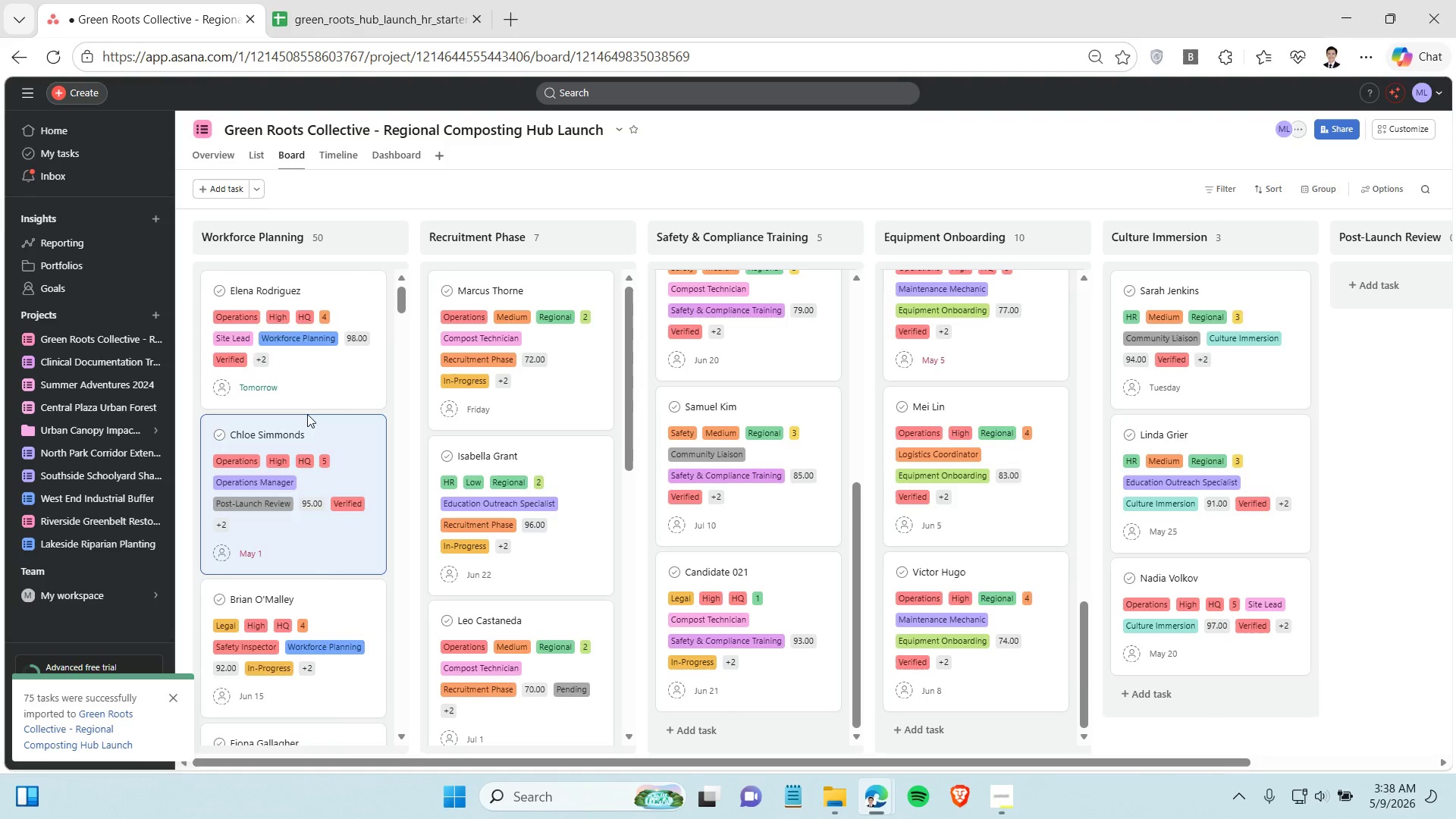 
scroll: coordinate [308, 427], scroll_direction: down, amount: 21.0
 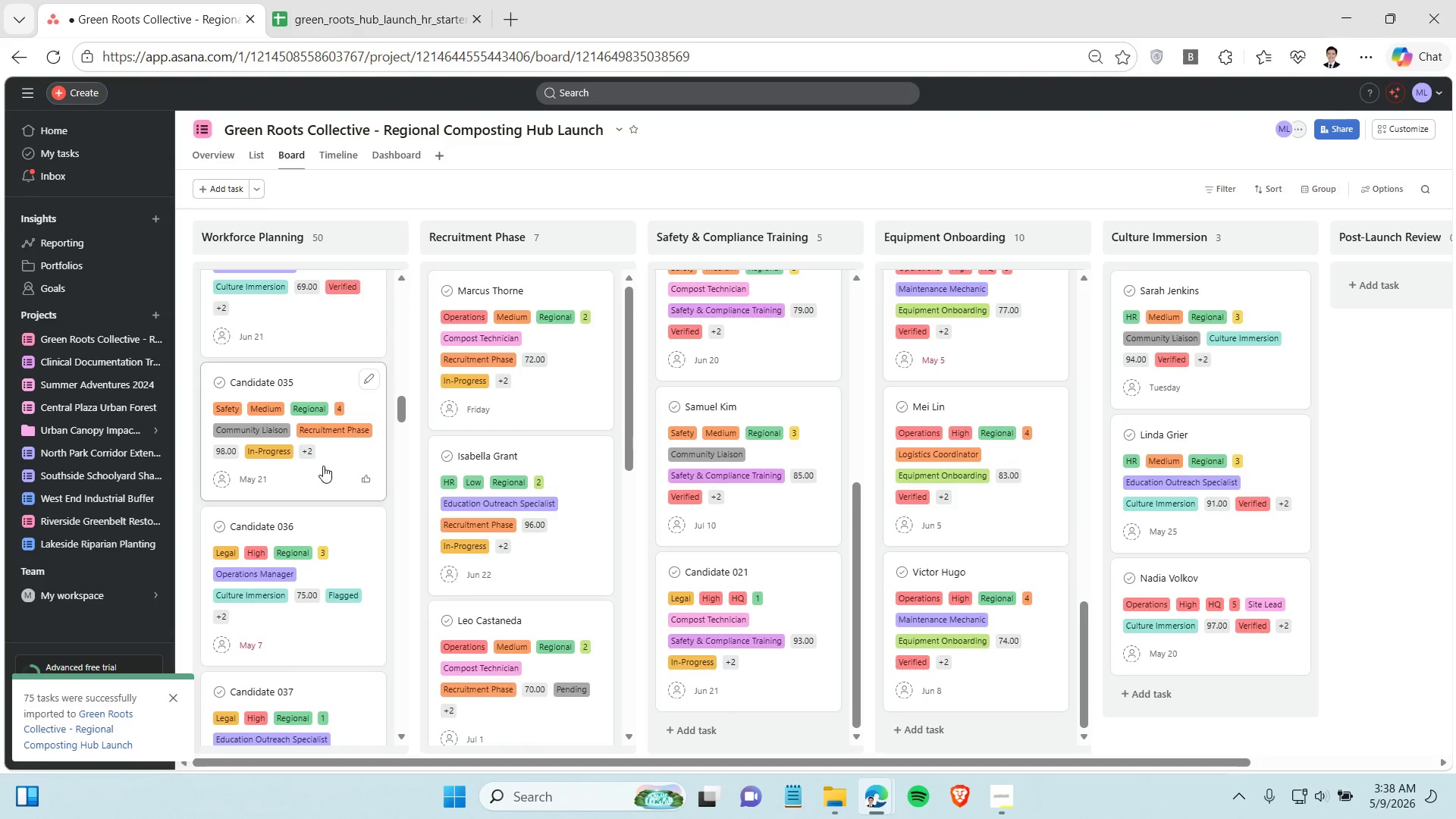 
hold_key(key=ControlLeft, duration=0.36)
 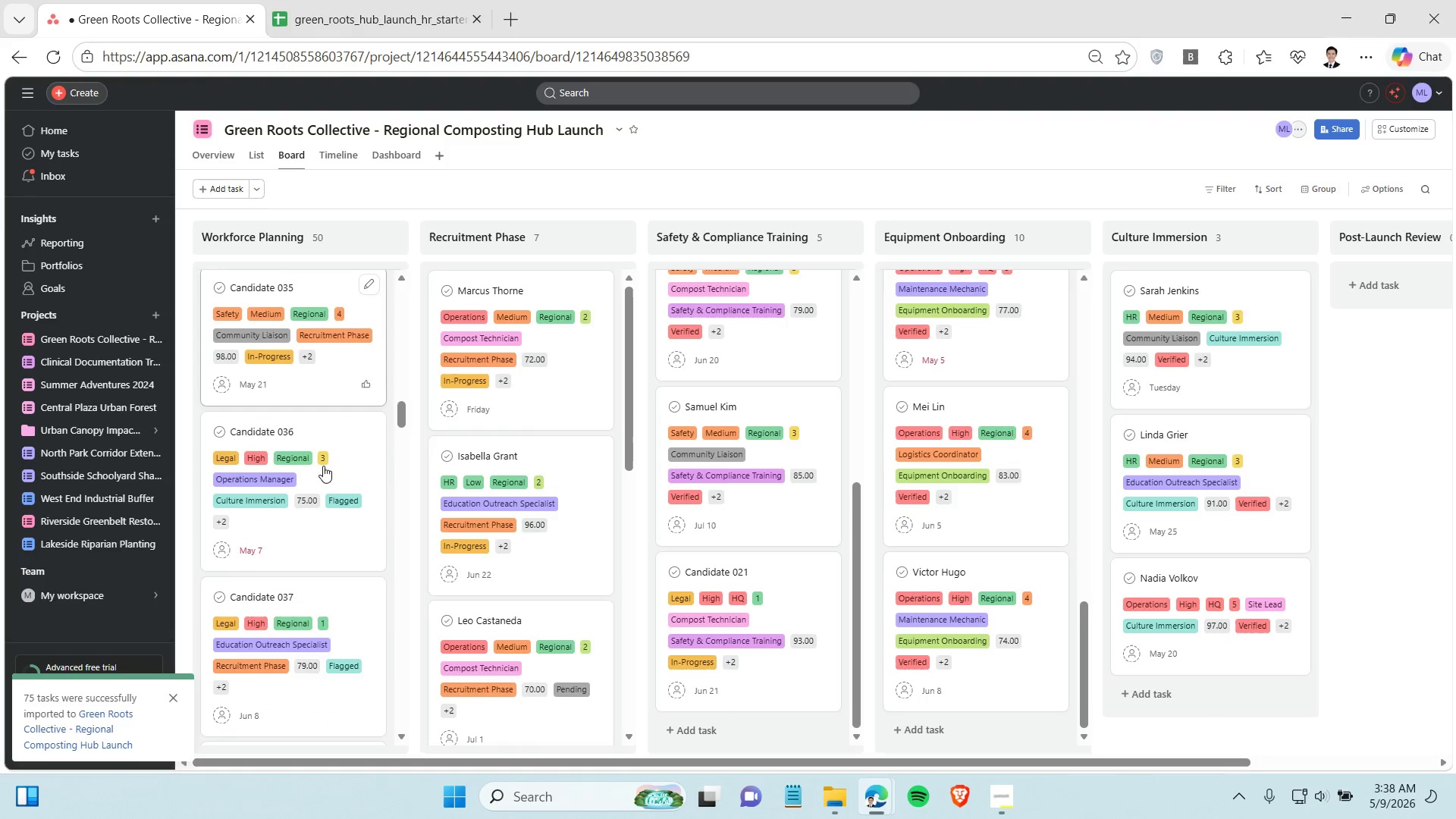 
scroll: coordinate [323, 466], scroll_direction: down, amount: 10.0
 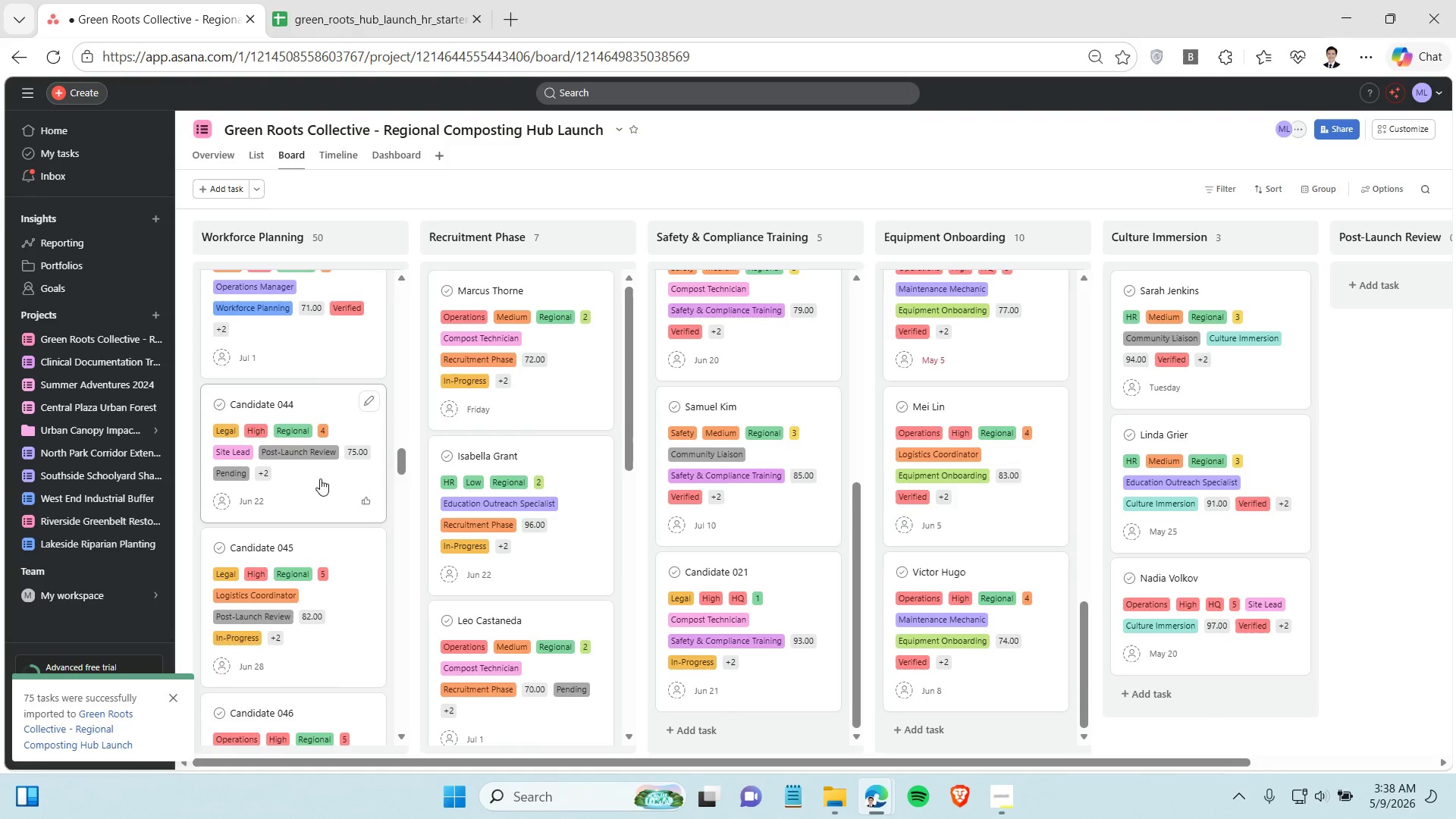 
hold_key(key=ControlLeft, duration=0.38)
left_click([320, 479])
 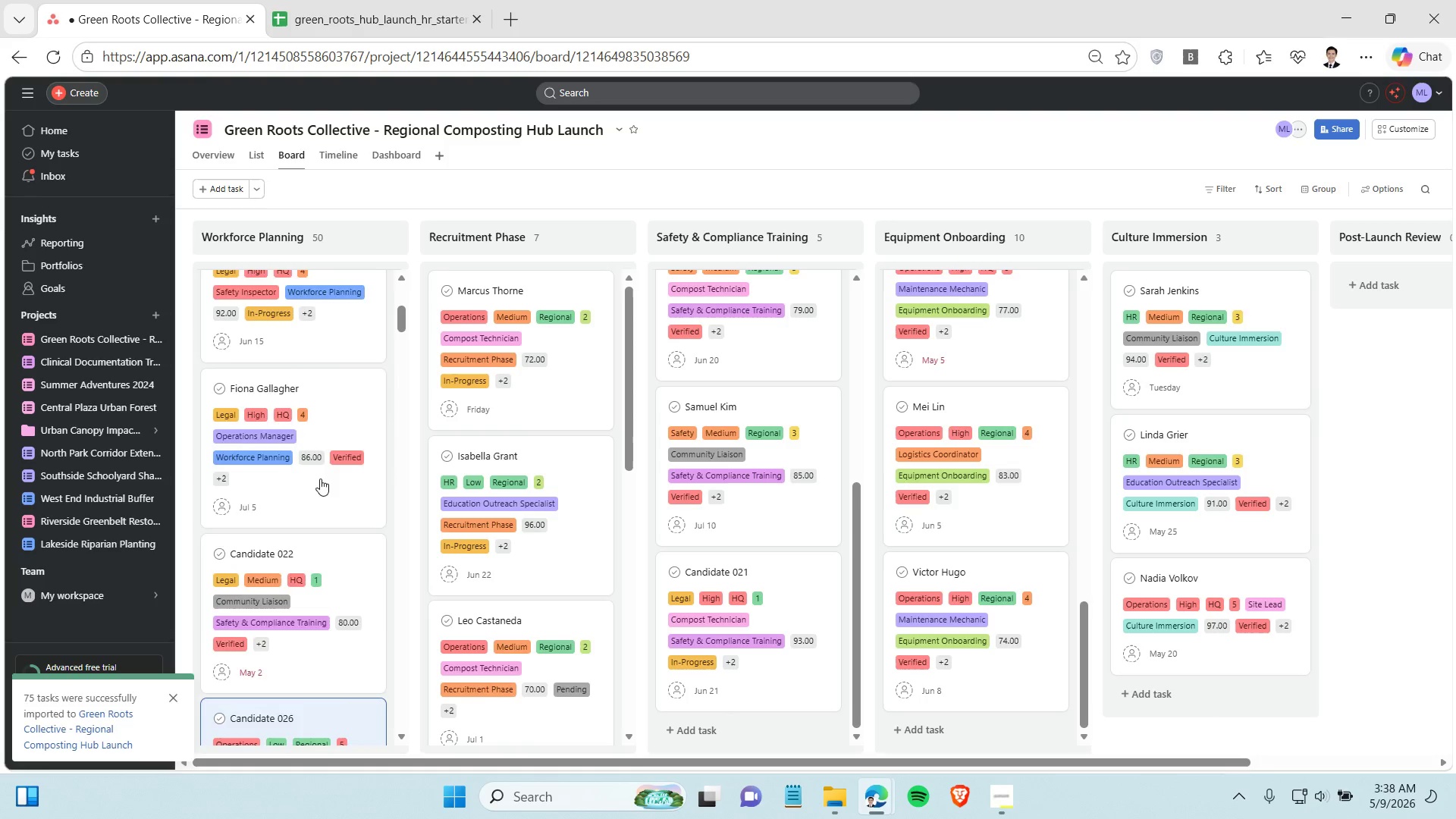 
scroll: coordinate [316, 475], scroll_direction: down, amount: 33.0
 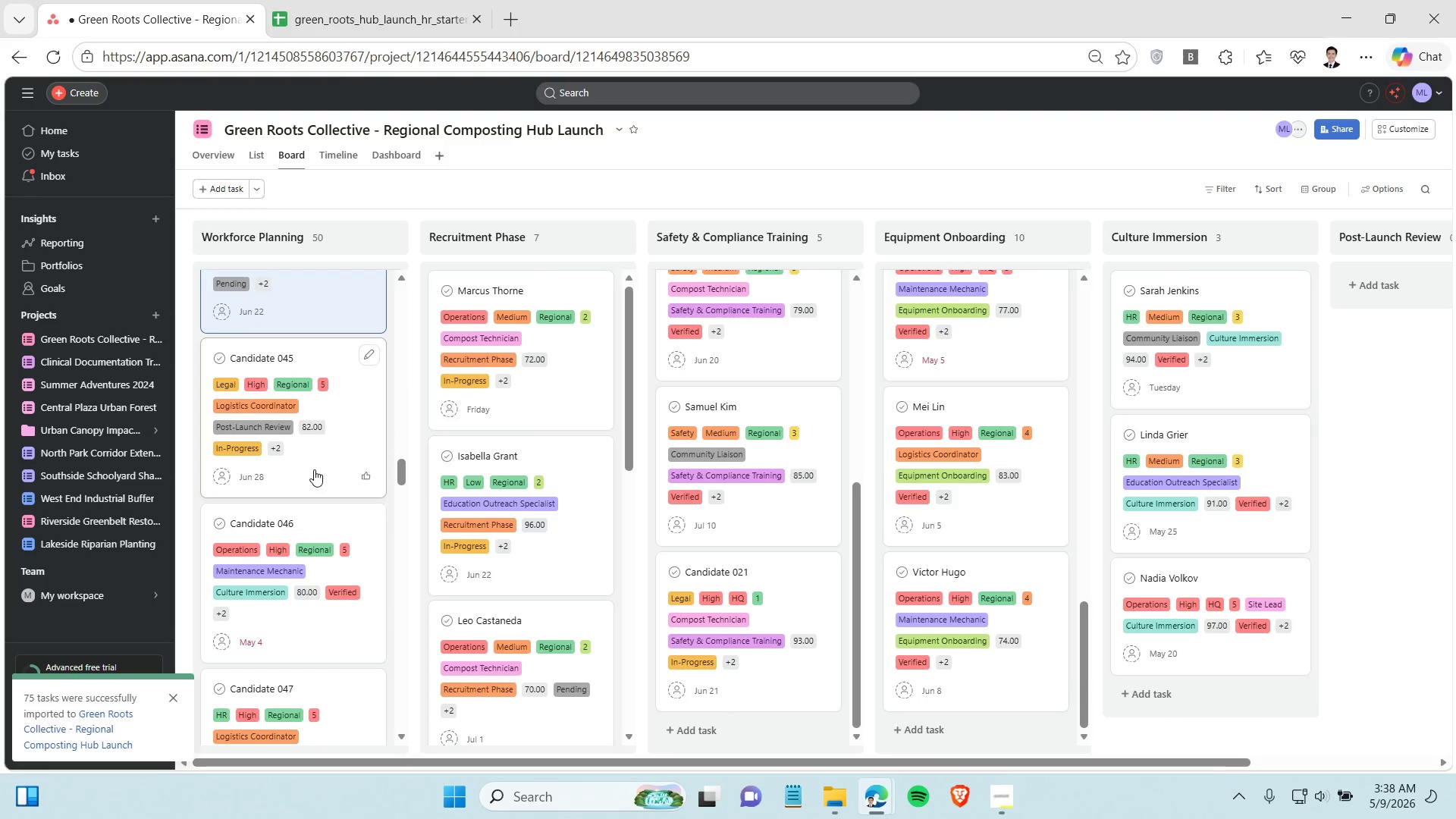 
hold_key(key=ControlLeft, duration=0.61)
left_click([314, 469])
 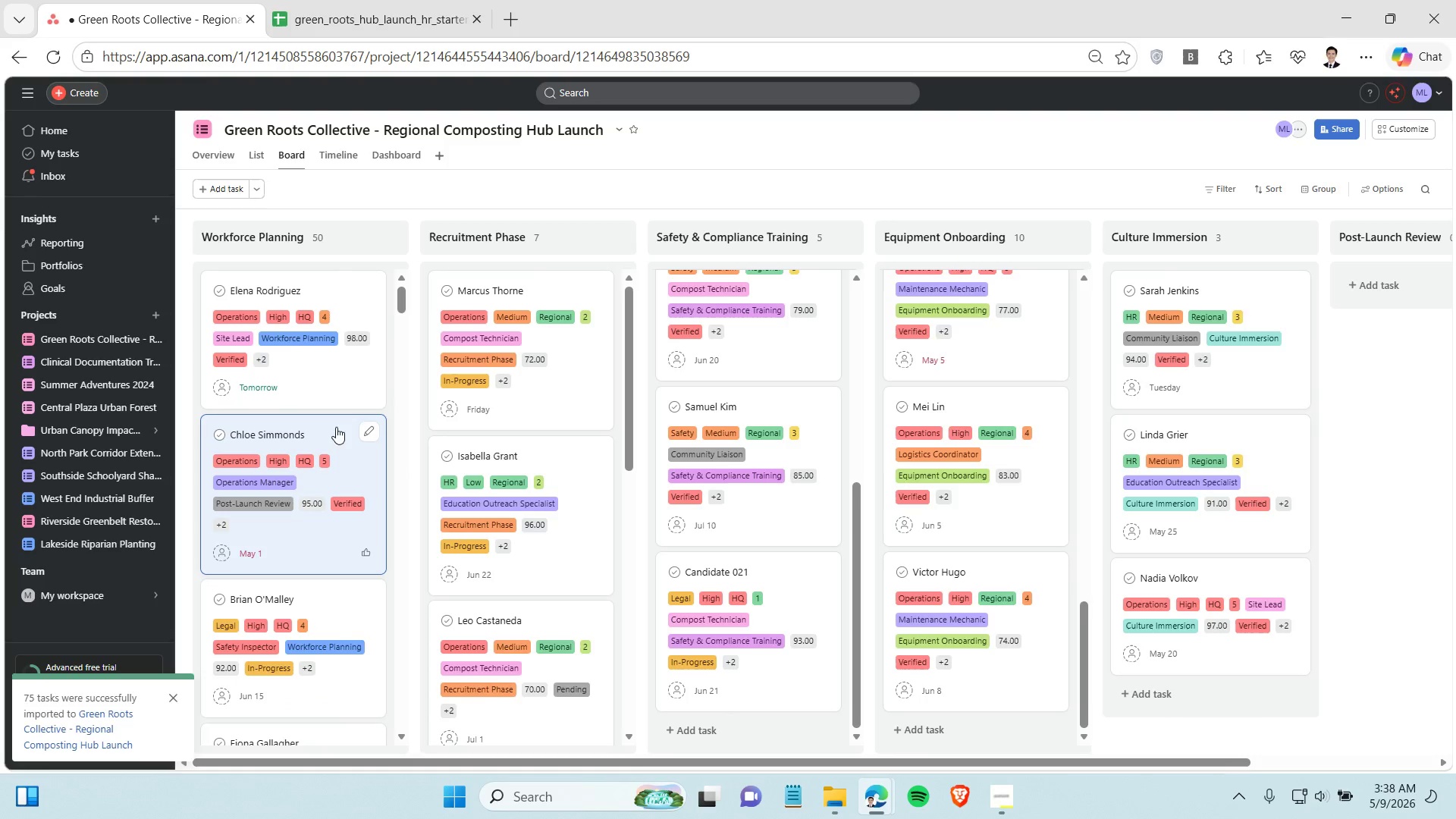 
left_click_drag(start_coordinate=[336, 427], to_coordinate=[1328, 311])
 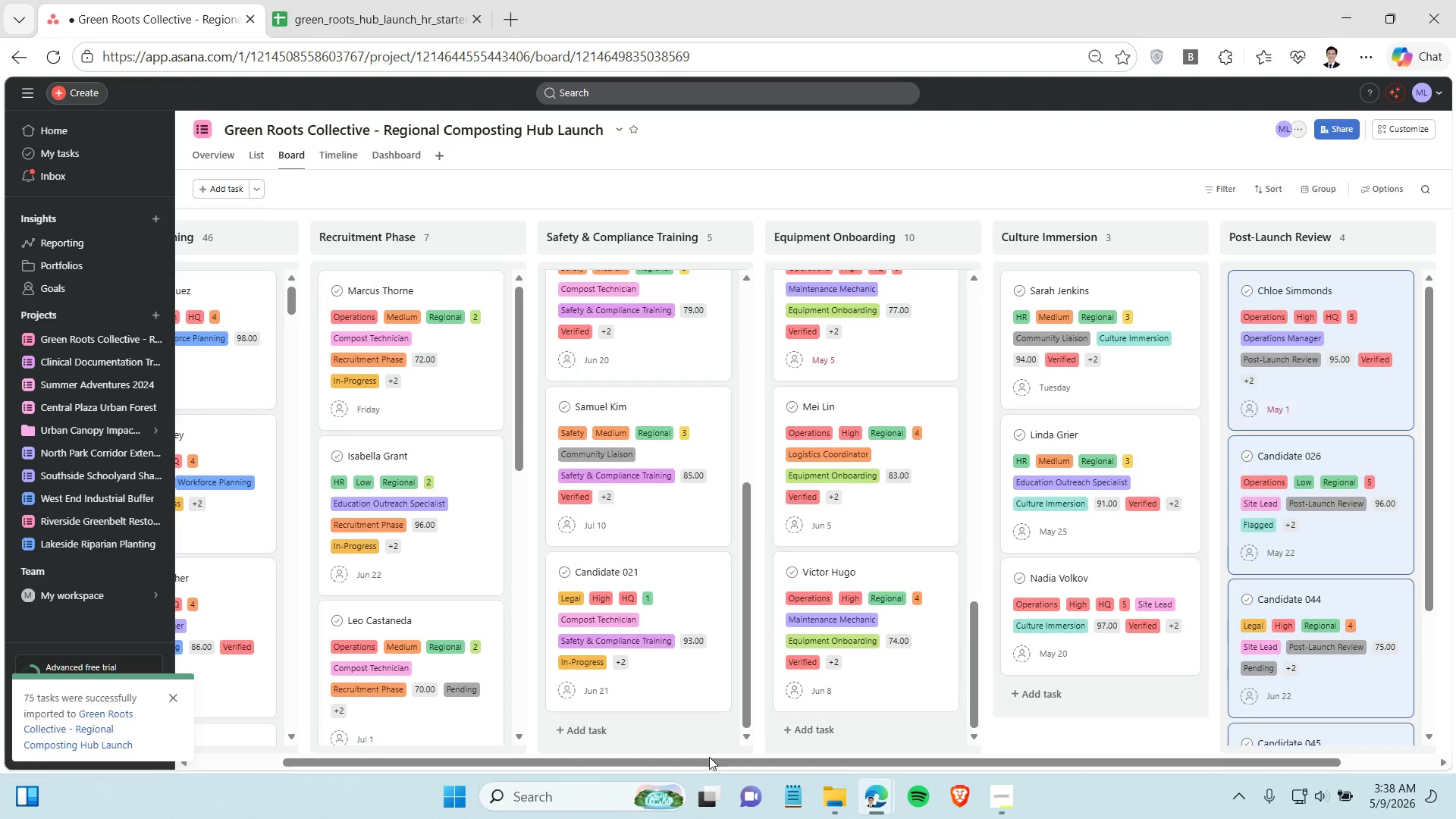 
left_click_drag(start_coordinate=[704, 759], to_coordinate=[309, 776])
 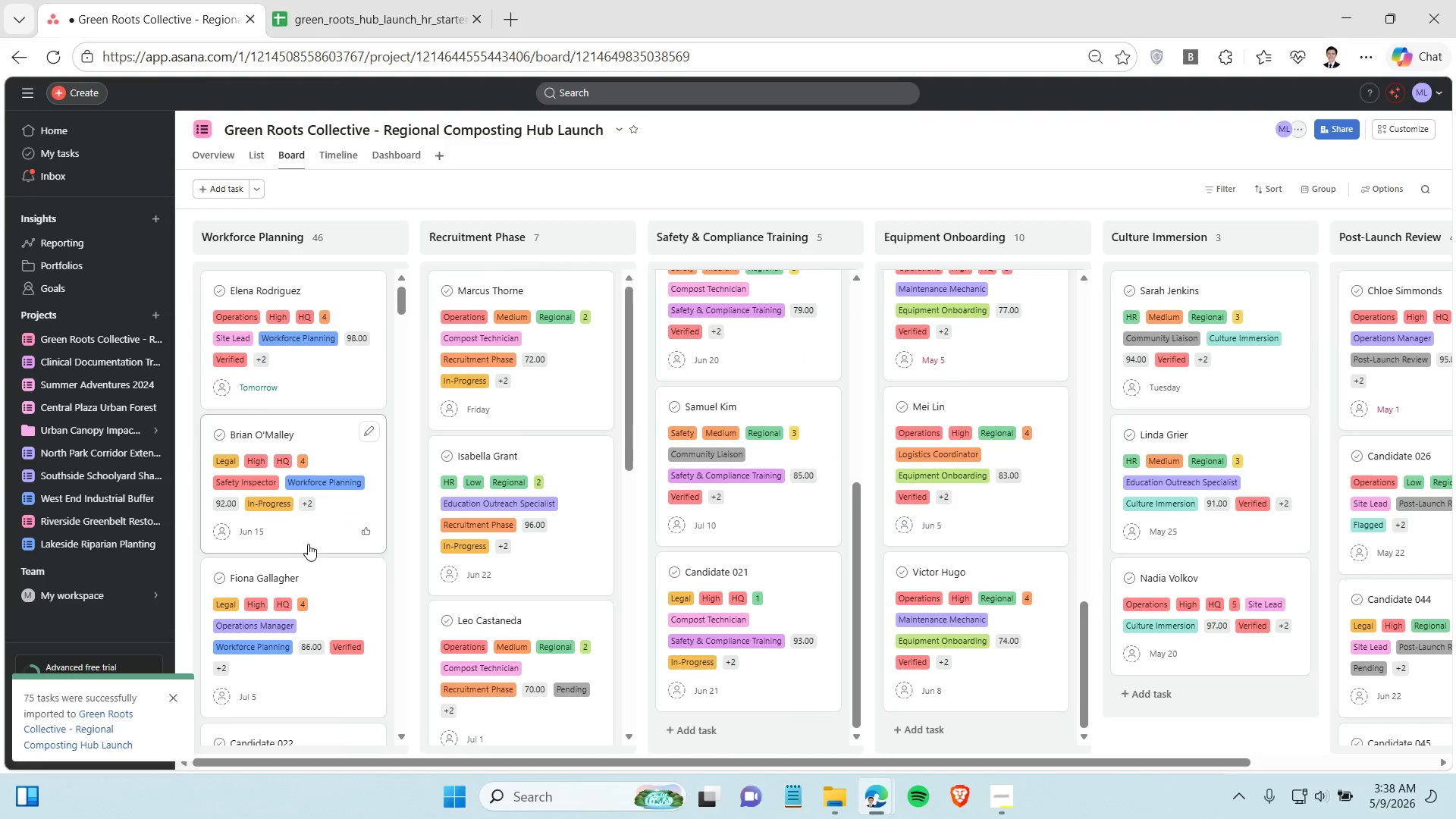 
scroll: coordinate [307, 512], scroll_direction: down, amount: 3.0
 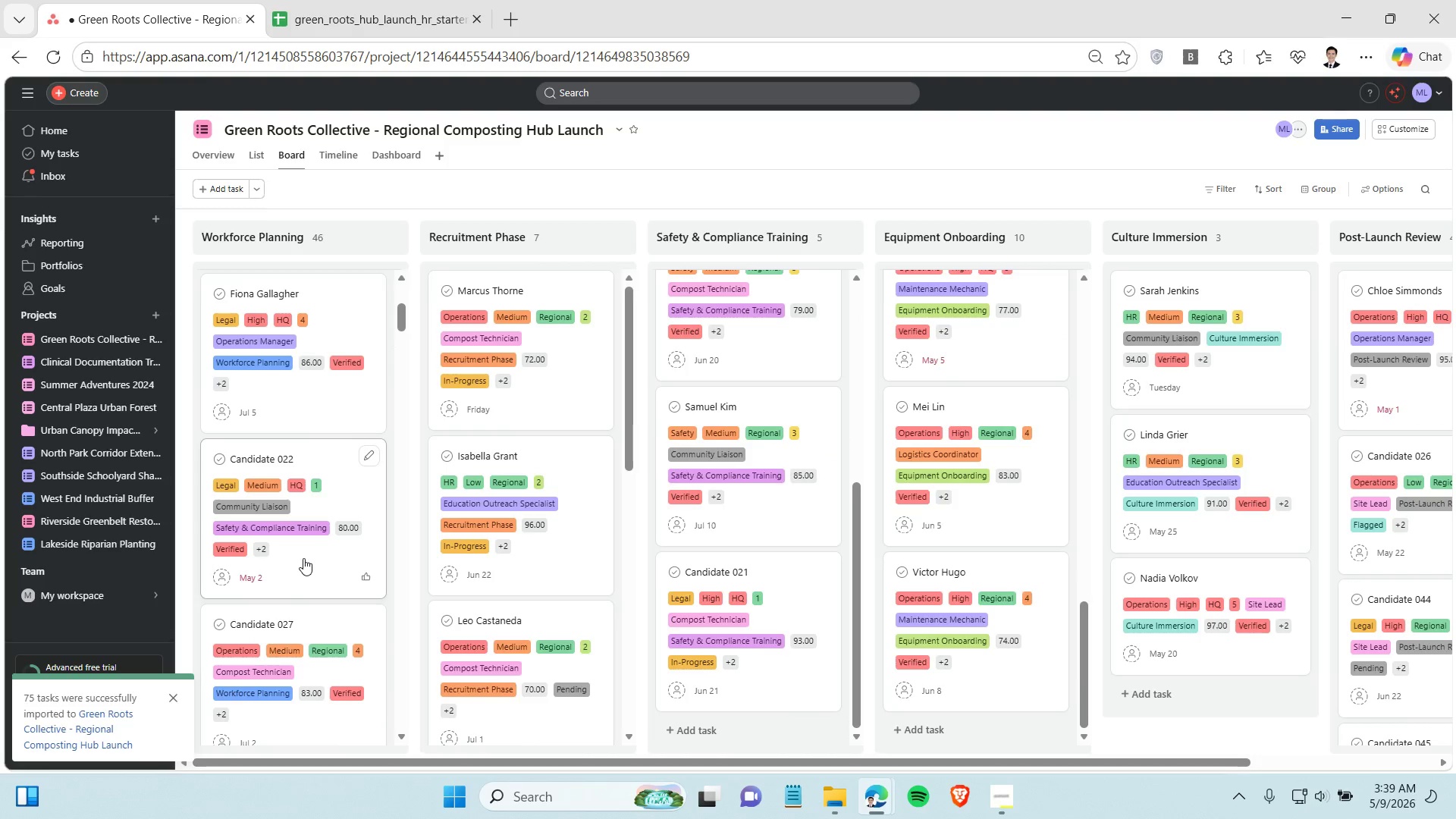 
hold_key(key=ControlLeft, duration=1.5)
left_click([303, 558])
 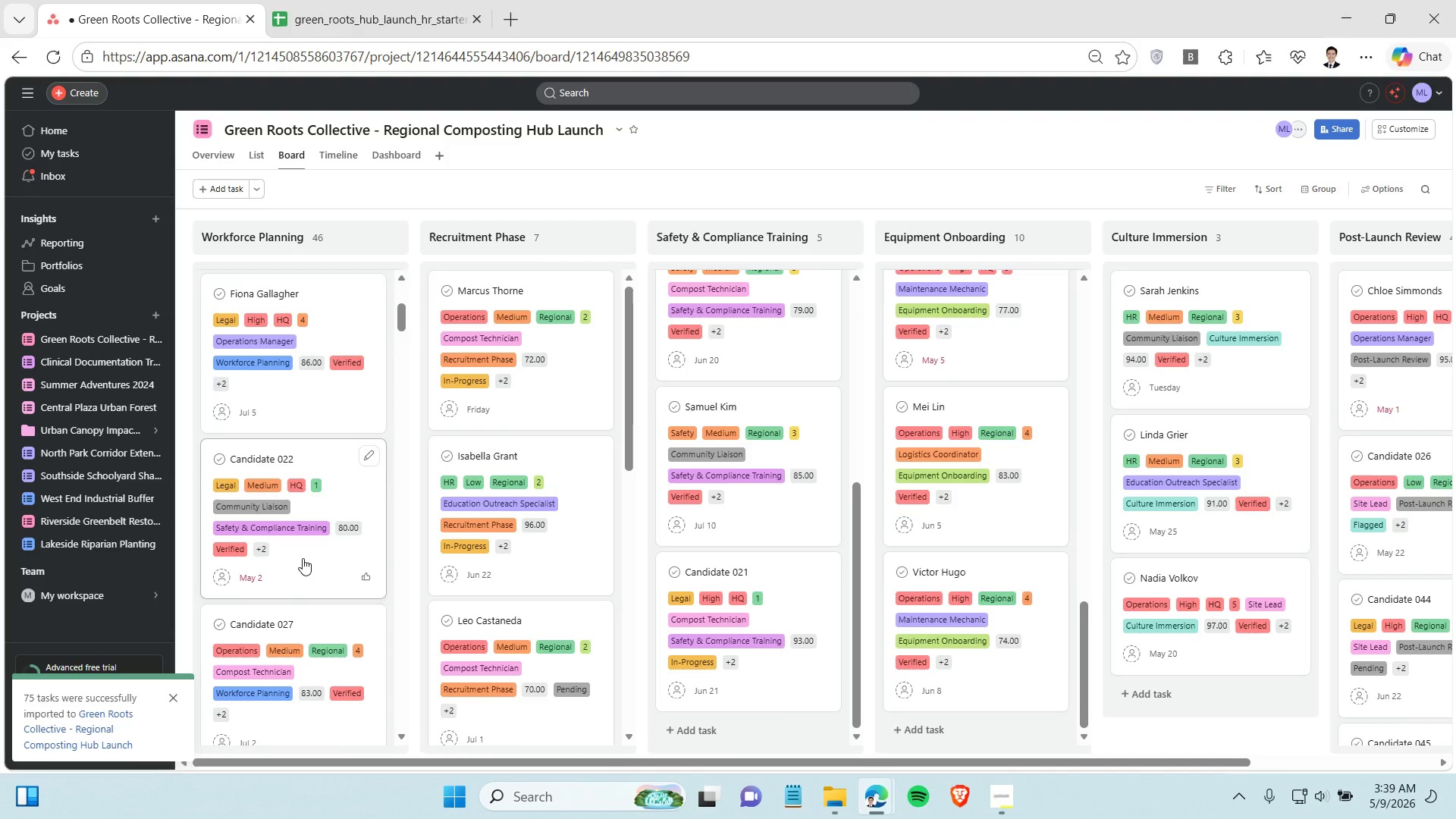 
hold_key(key=ControlLeft, duration=0.73)
 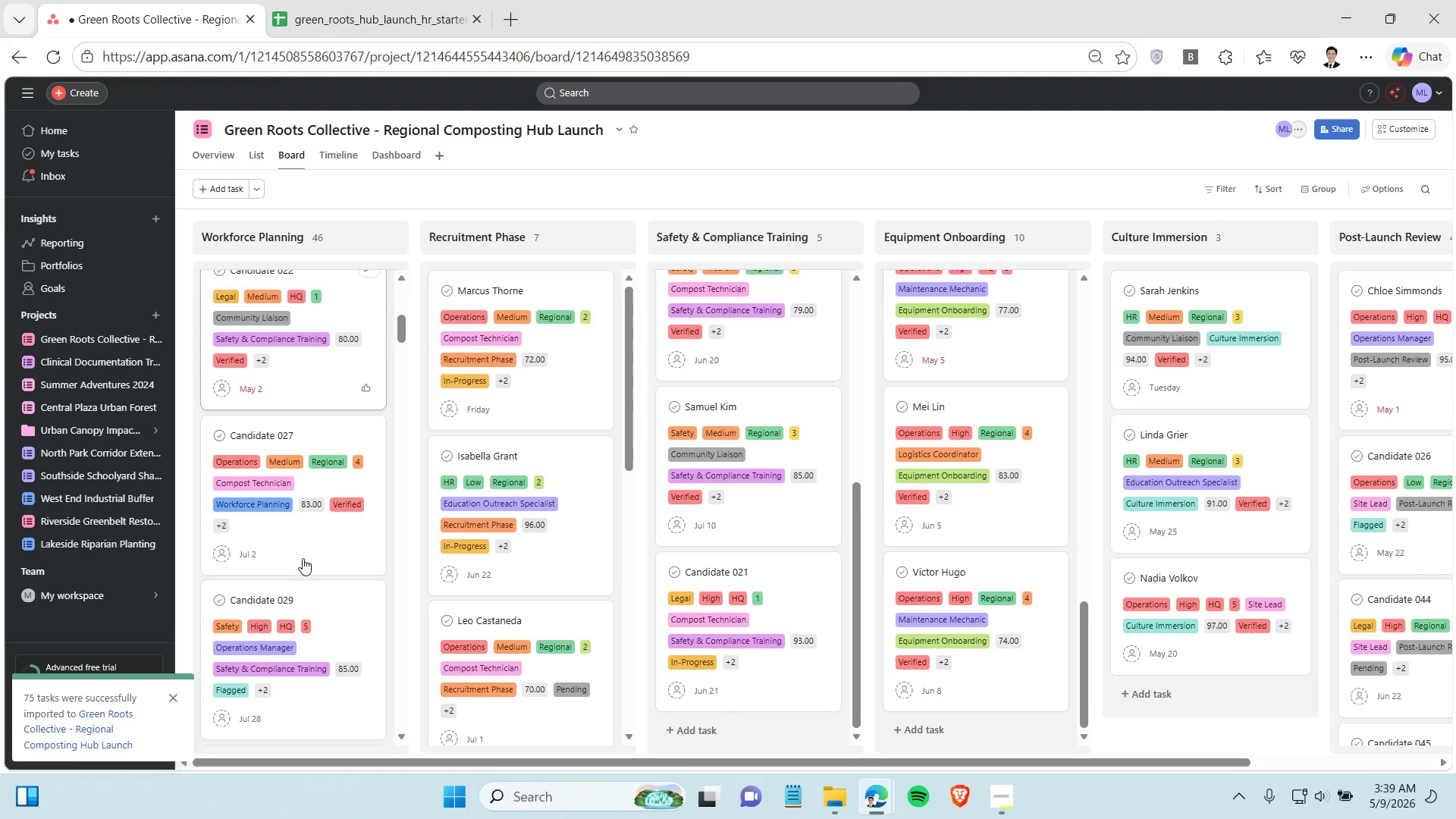 
scroll: coordinate [303, 558], scroll_direction: down, amount: 2.0
 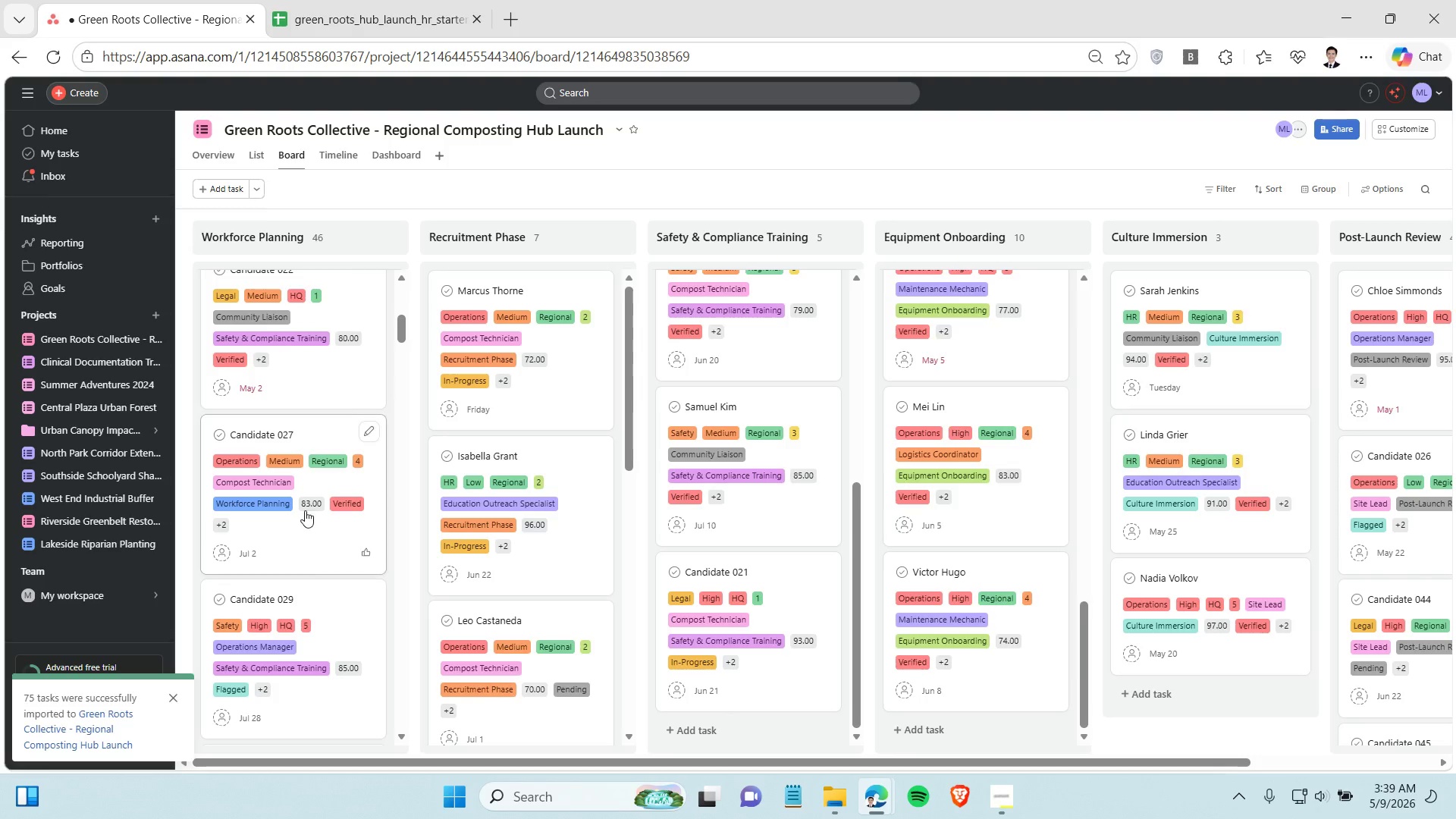 
hold_key(key=ControlLeft, duration=1.52)
left_click([304, 378])
 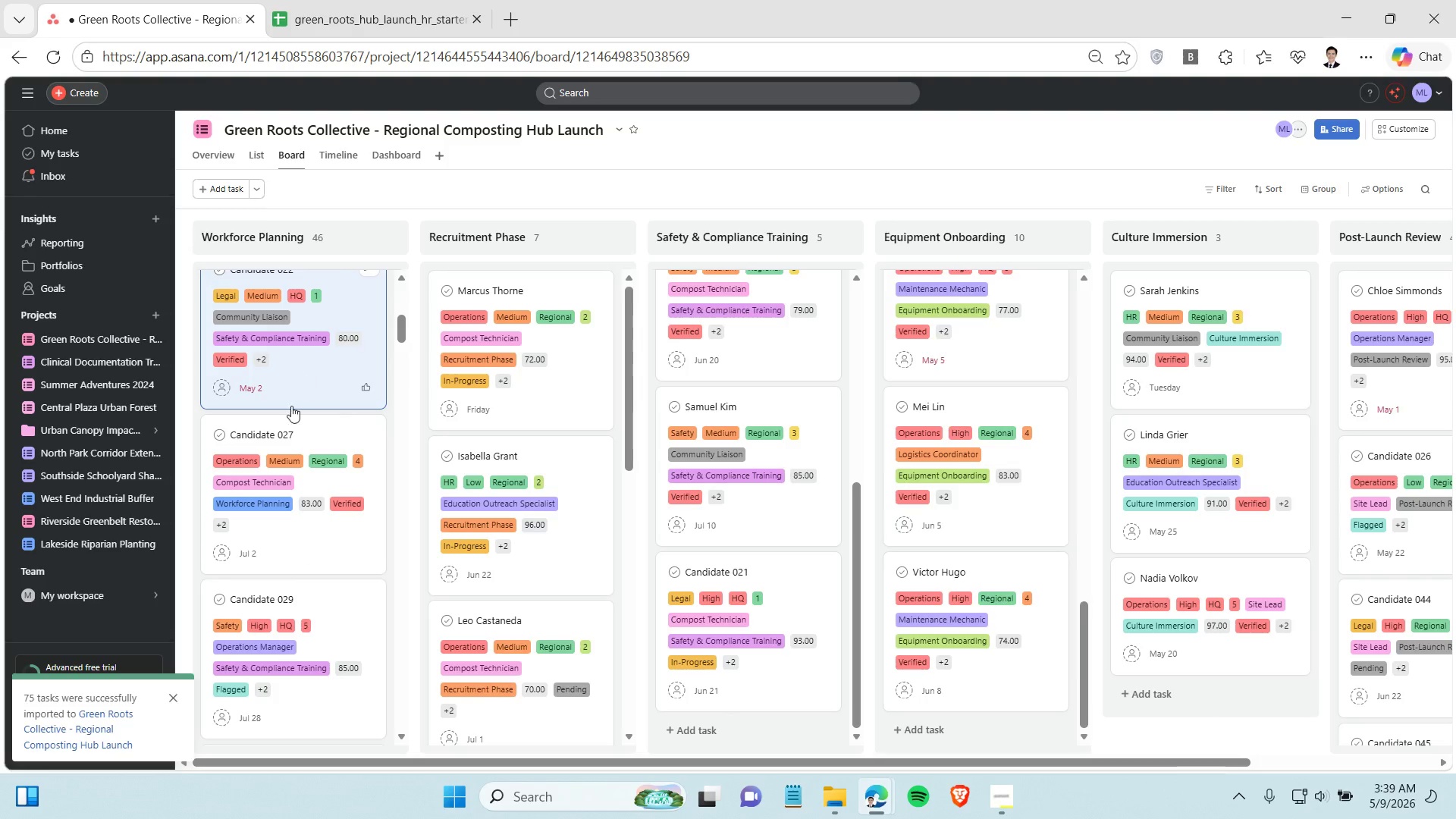 
hold_key(key=ControlLeft, duration=1.5)
left_click([318, 635])
 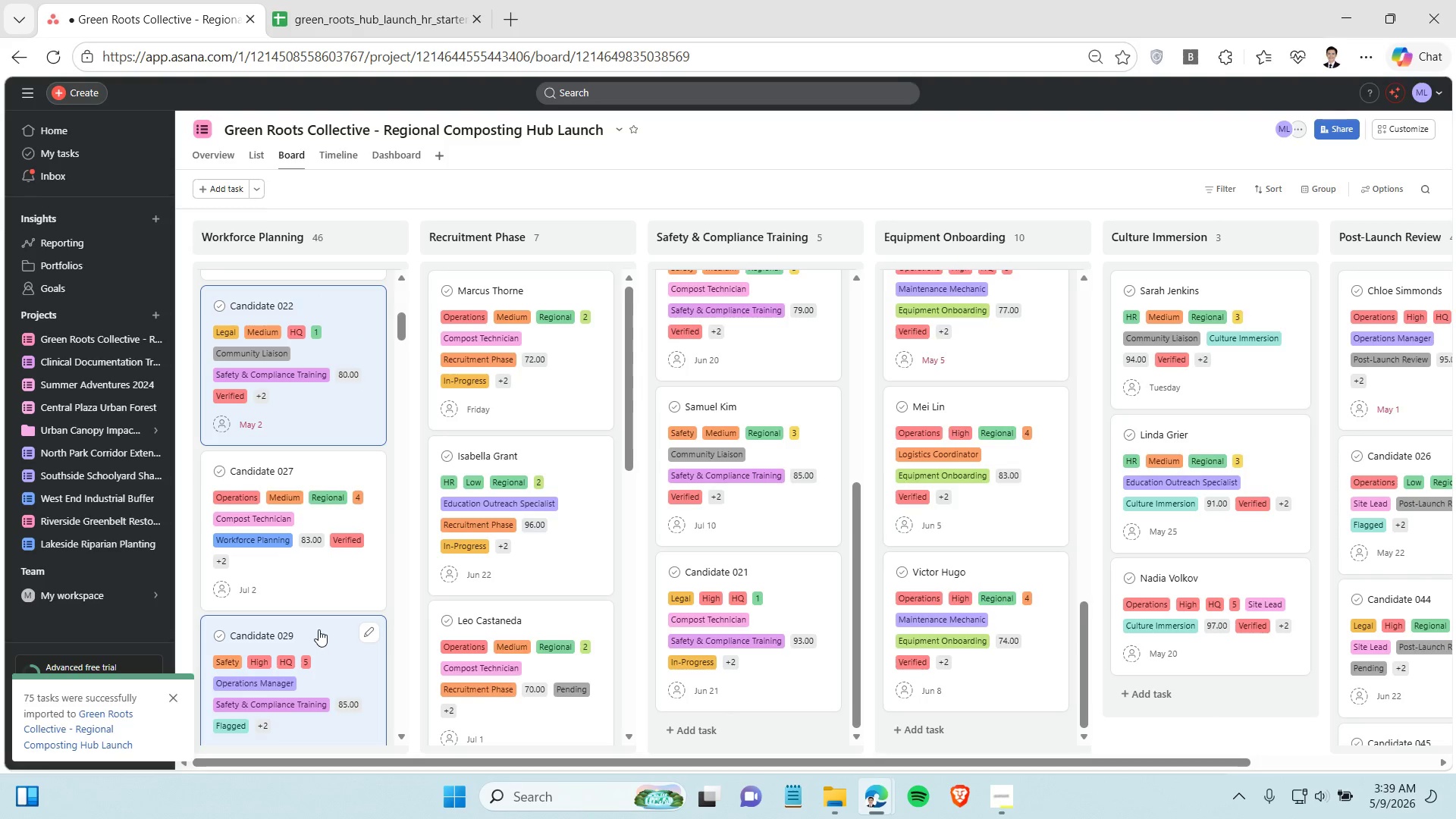 
hold_key(key=ControlLeft, duration=5.33)
scroll: coordinate [324, 616], scroll_direction: down, amount: 9.0
 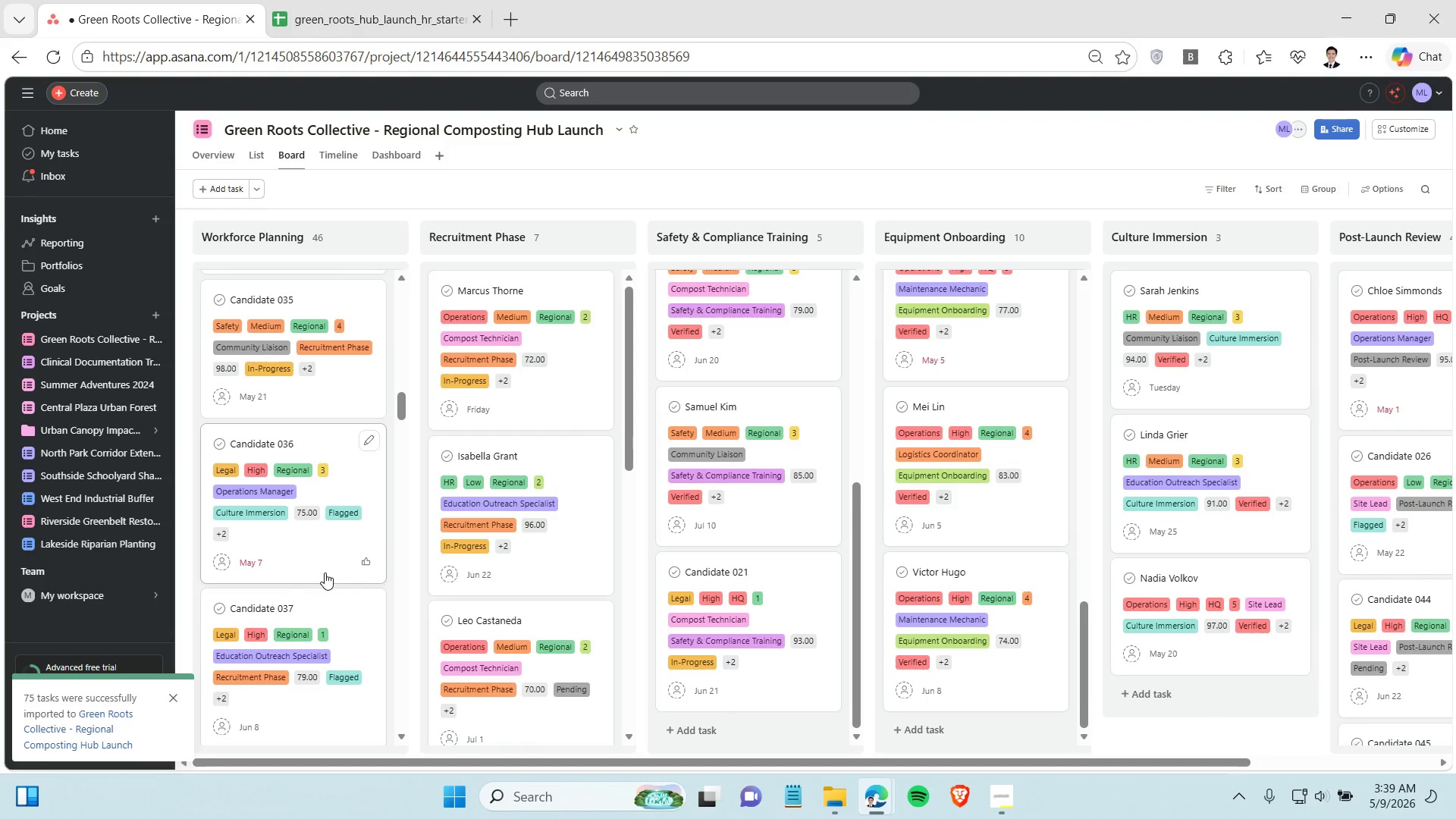 
hold_key(key=ControlLeft, duration=0.38)
 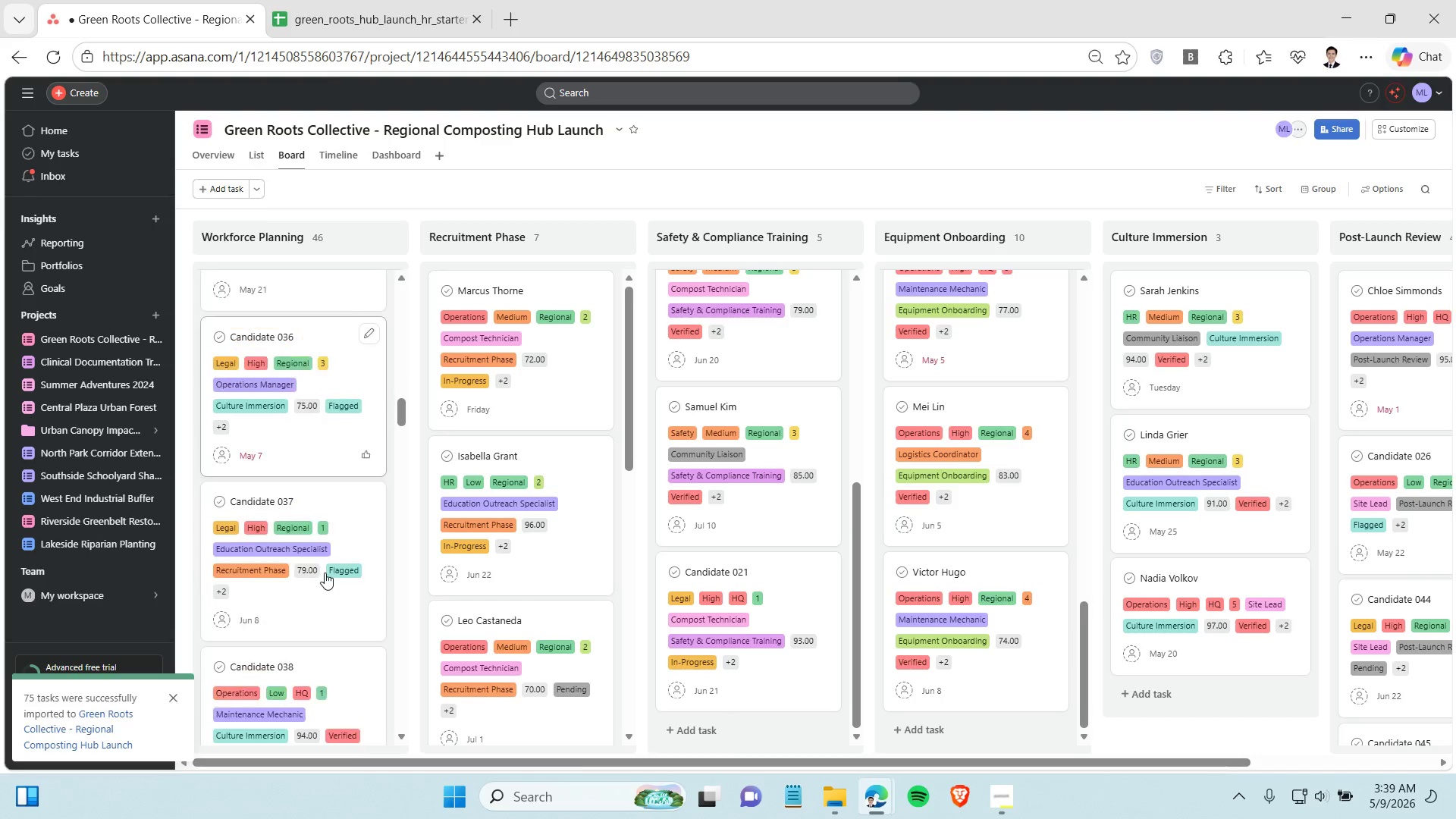 
scroll: coordinate [324, 573], scroll_direction: down, amount: 6.0
 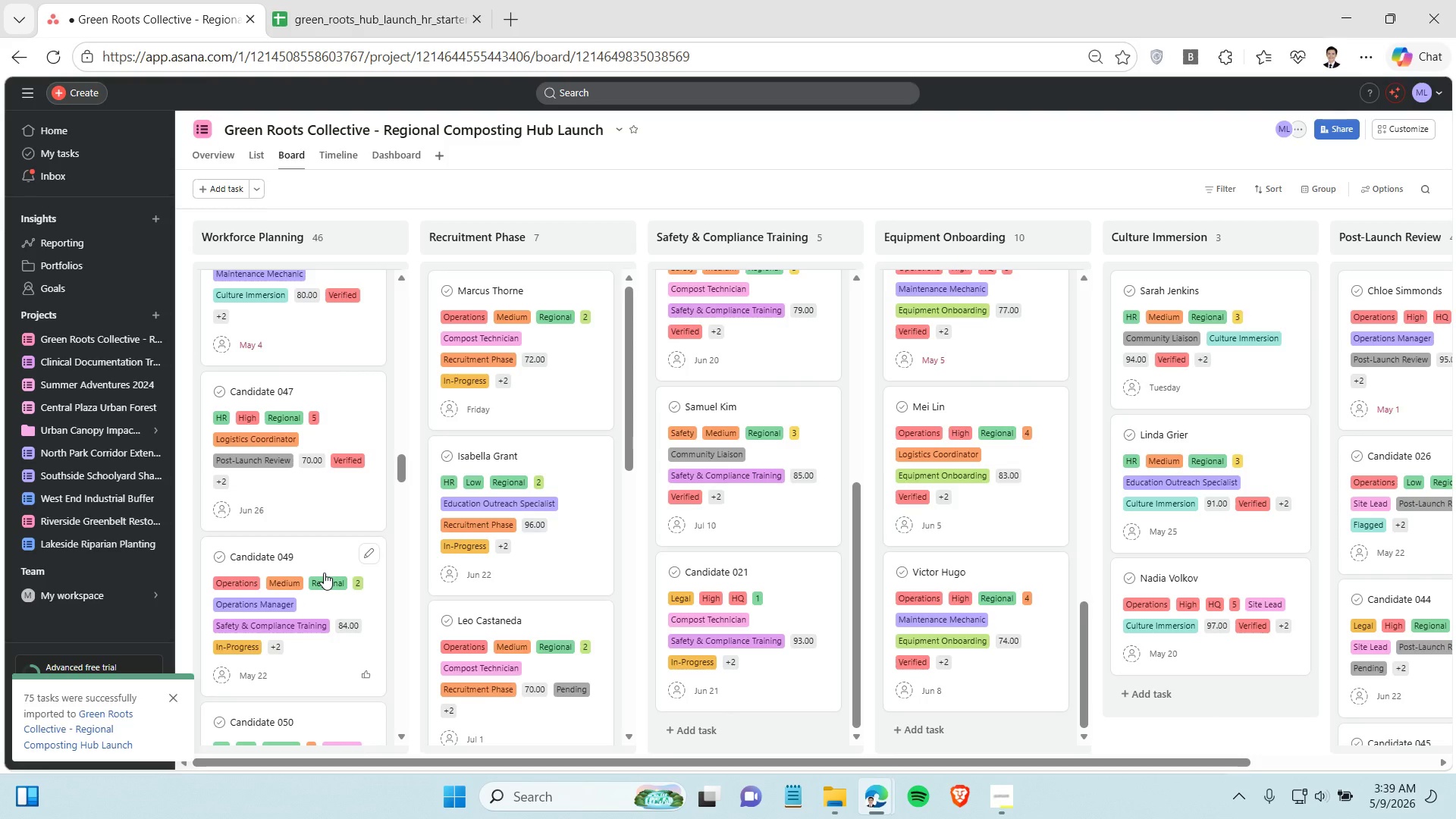 
hold_key(key=ControlLeft, duration=0.61)
left_click([298, 484])
 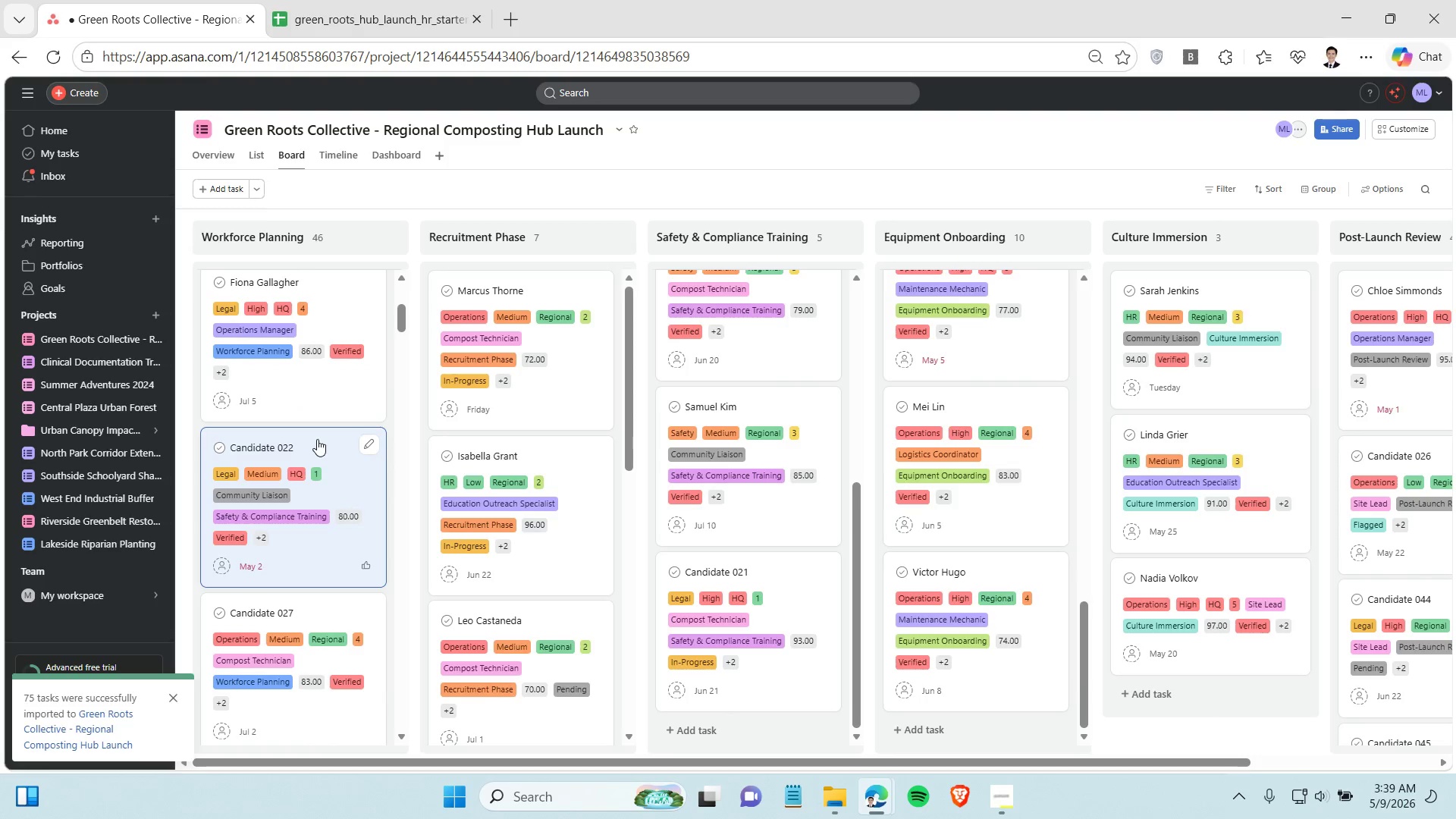 
left_click_drag(start_coordinate=[317, 439], to_coordinate=[758, 406])
 